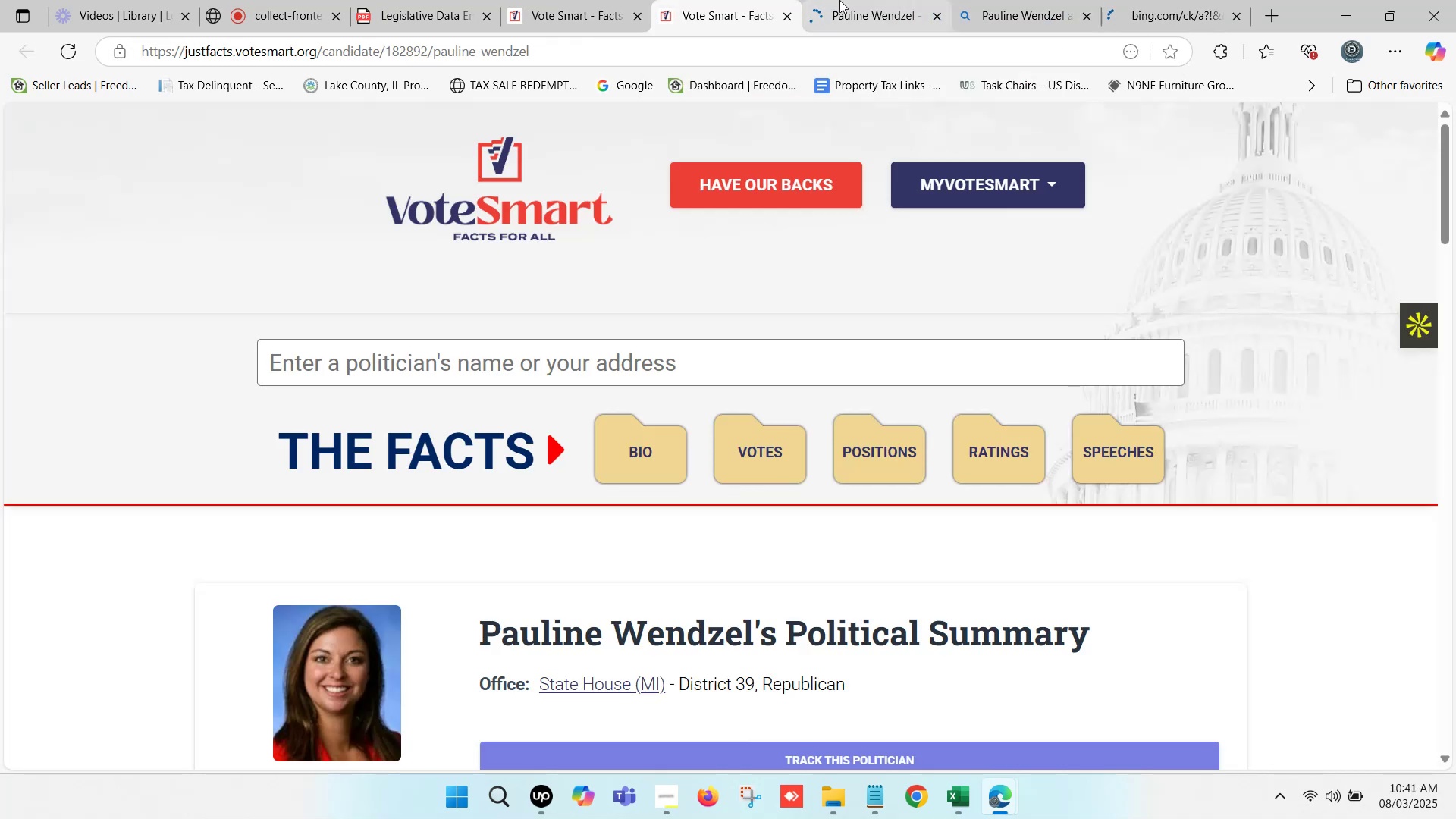 
left_click([839, 0])
 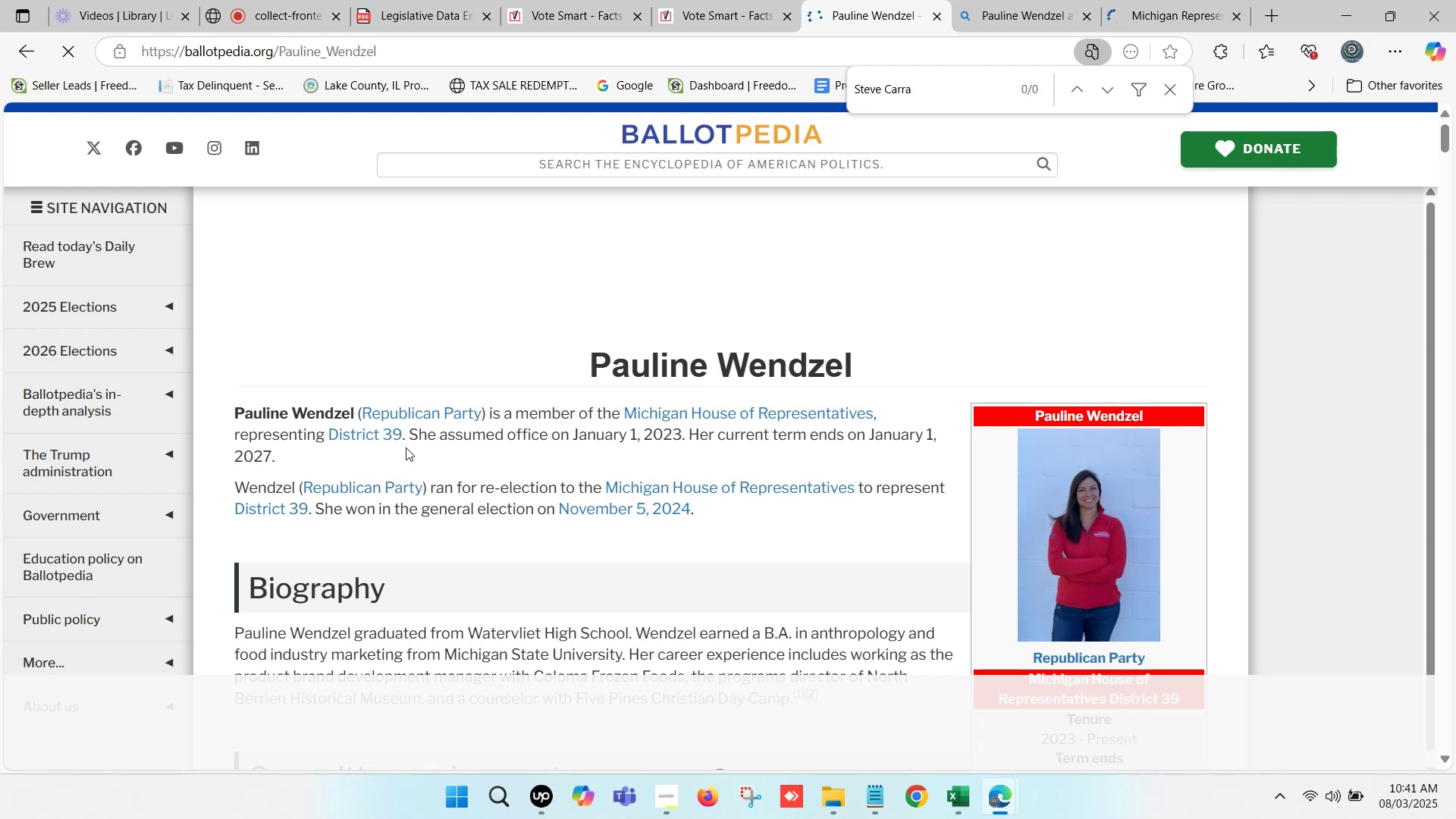 
wait(5.39)
 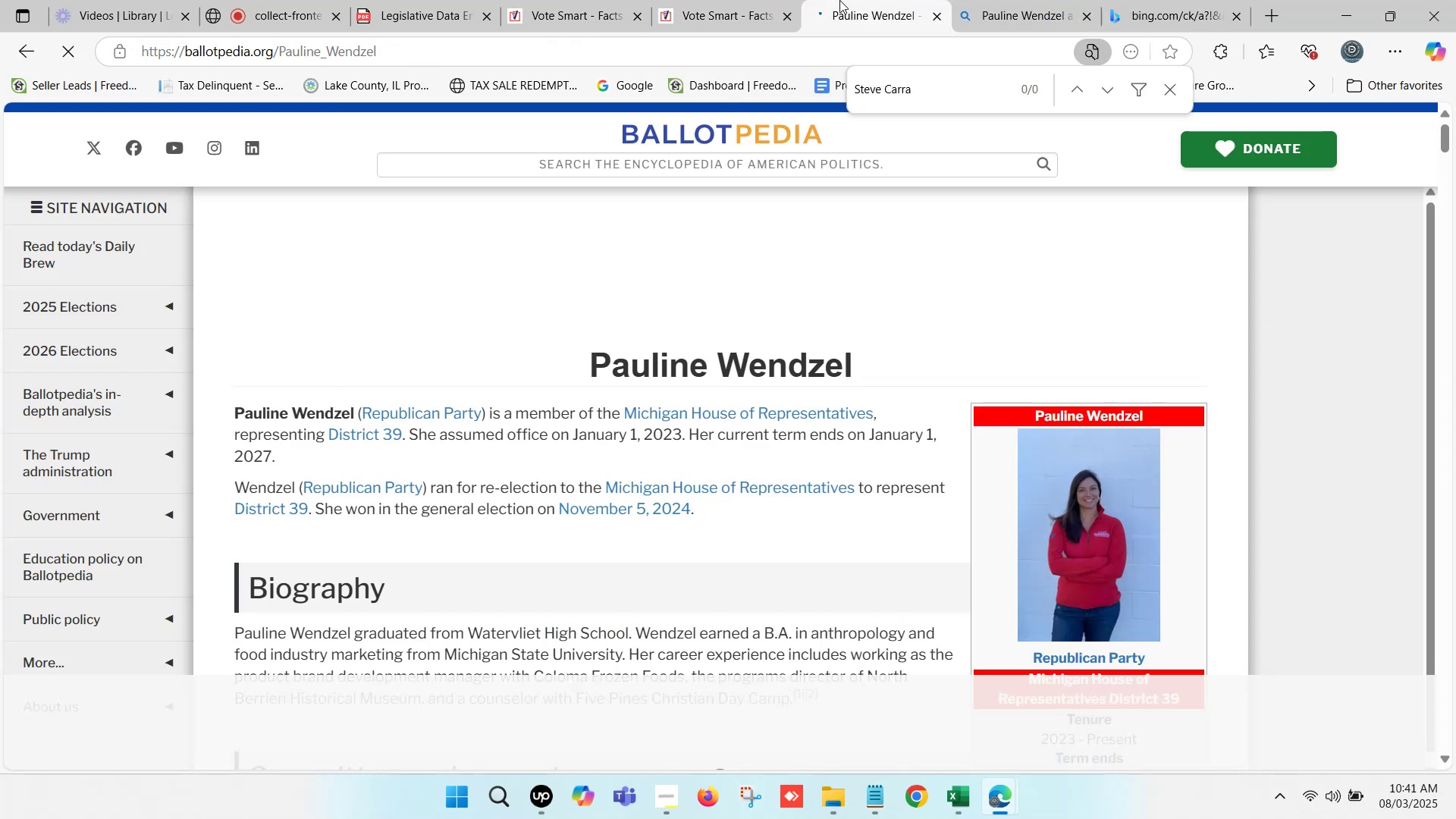 
left_click([576, 435])
 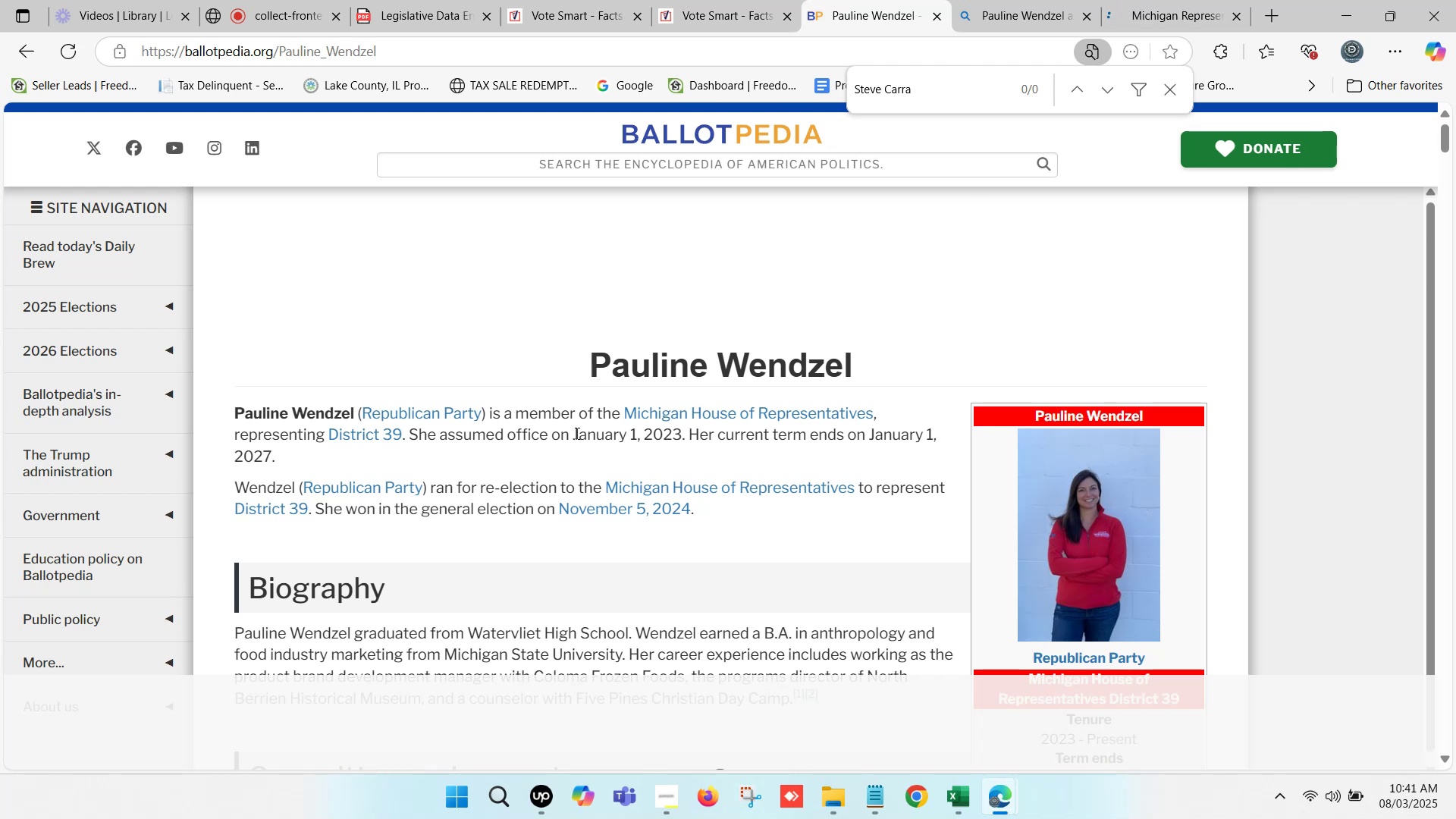 
left_click_drag(start_coordinate=[575, 431], to_coordinate=[592, 453])
 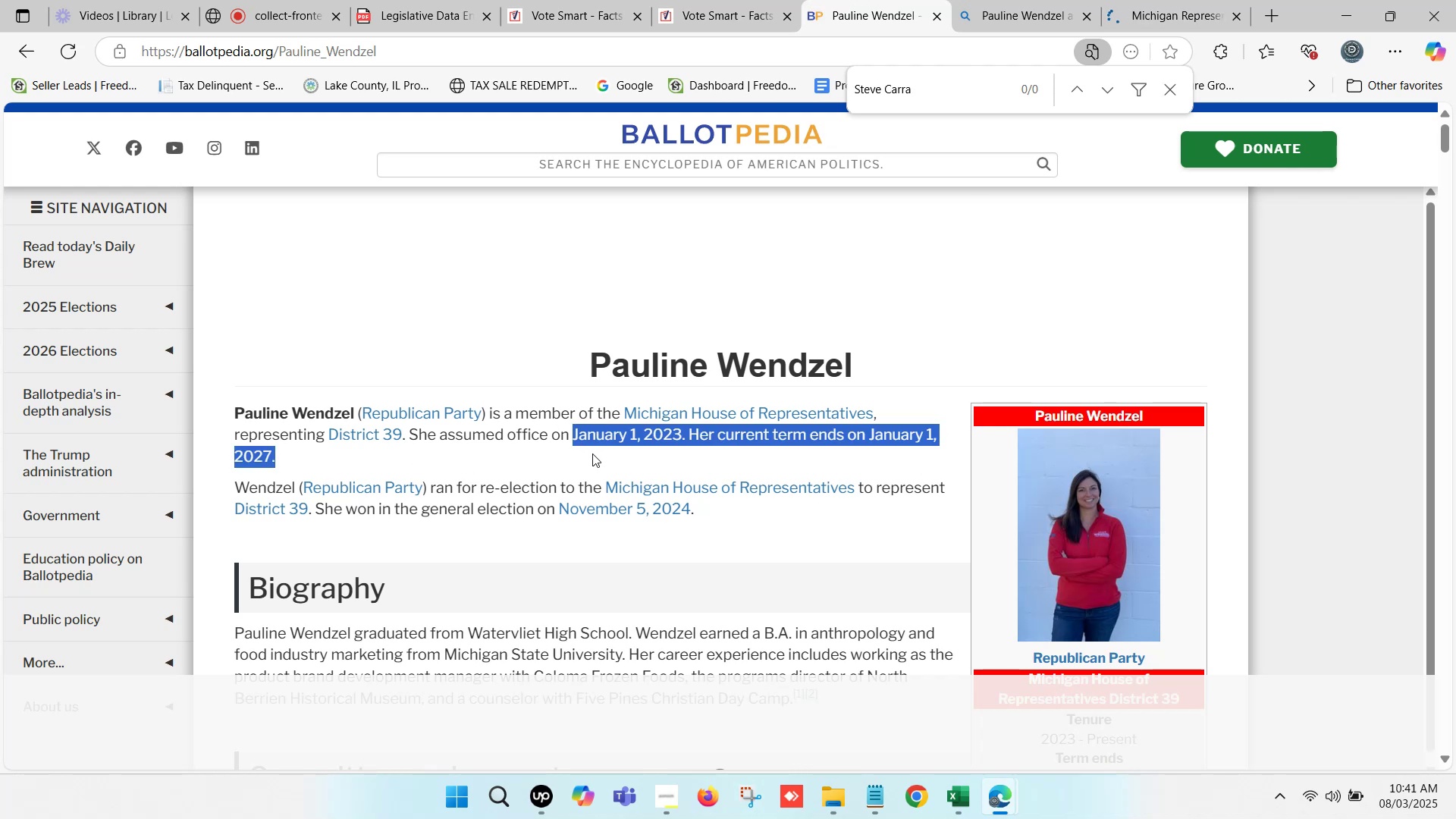 
hold_key(key=ControlLeft, duration=0.34)
 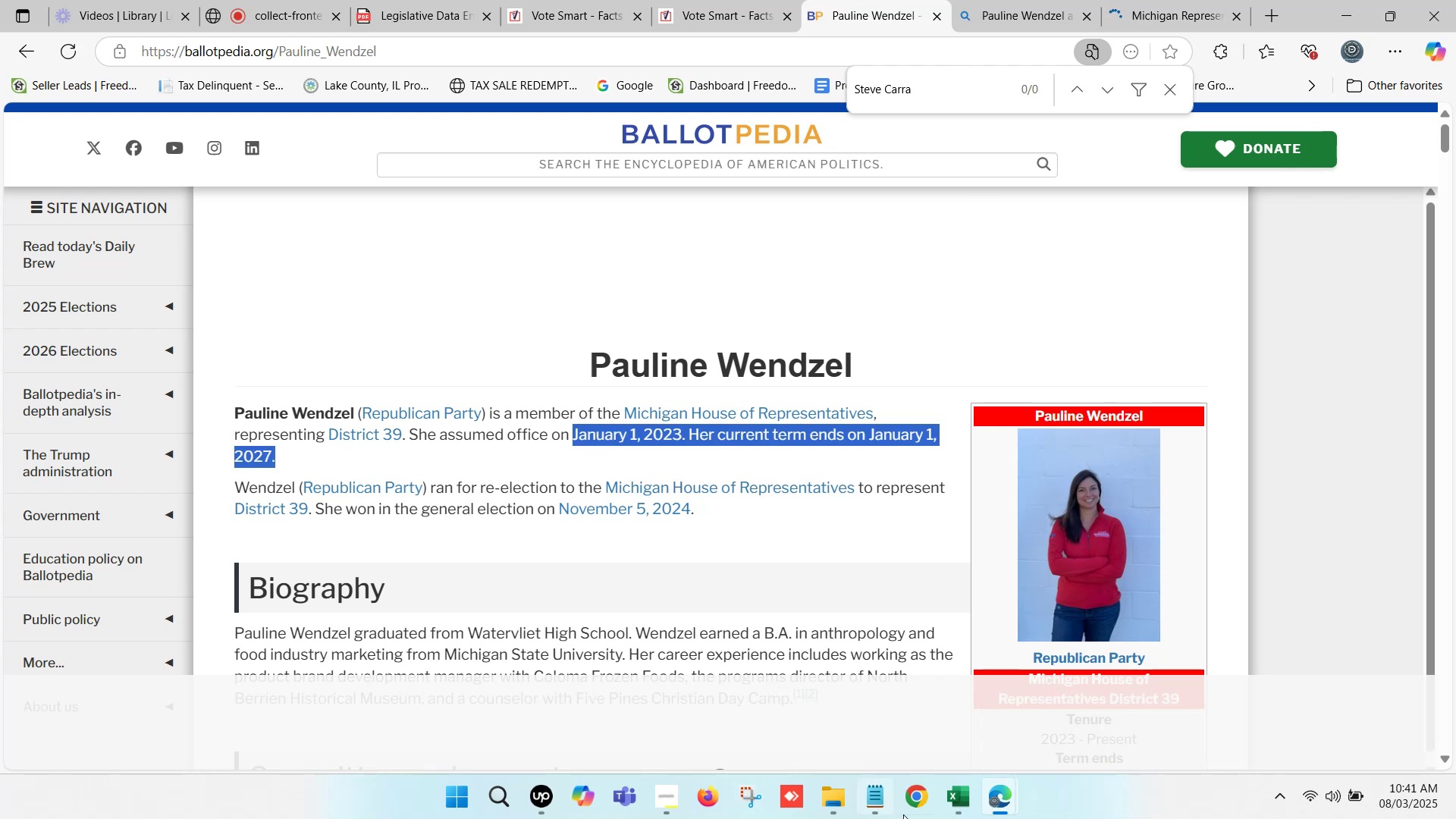 
key(C)
 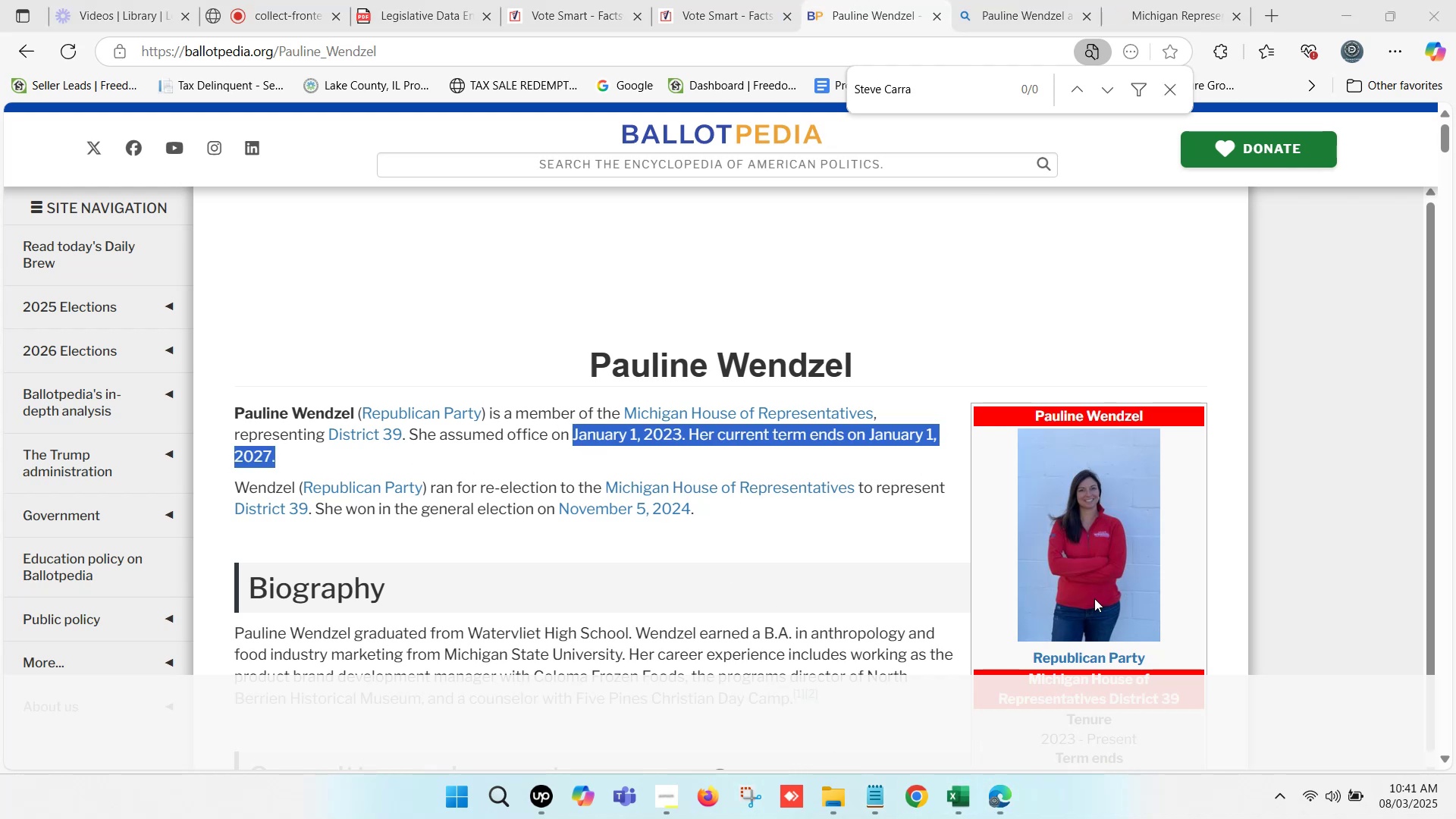 
left_click([962, 794])
 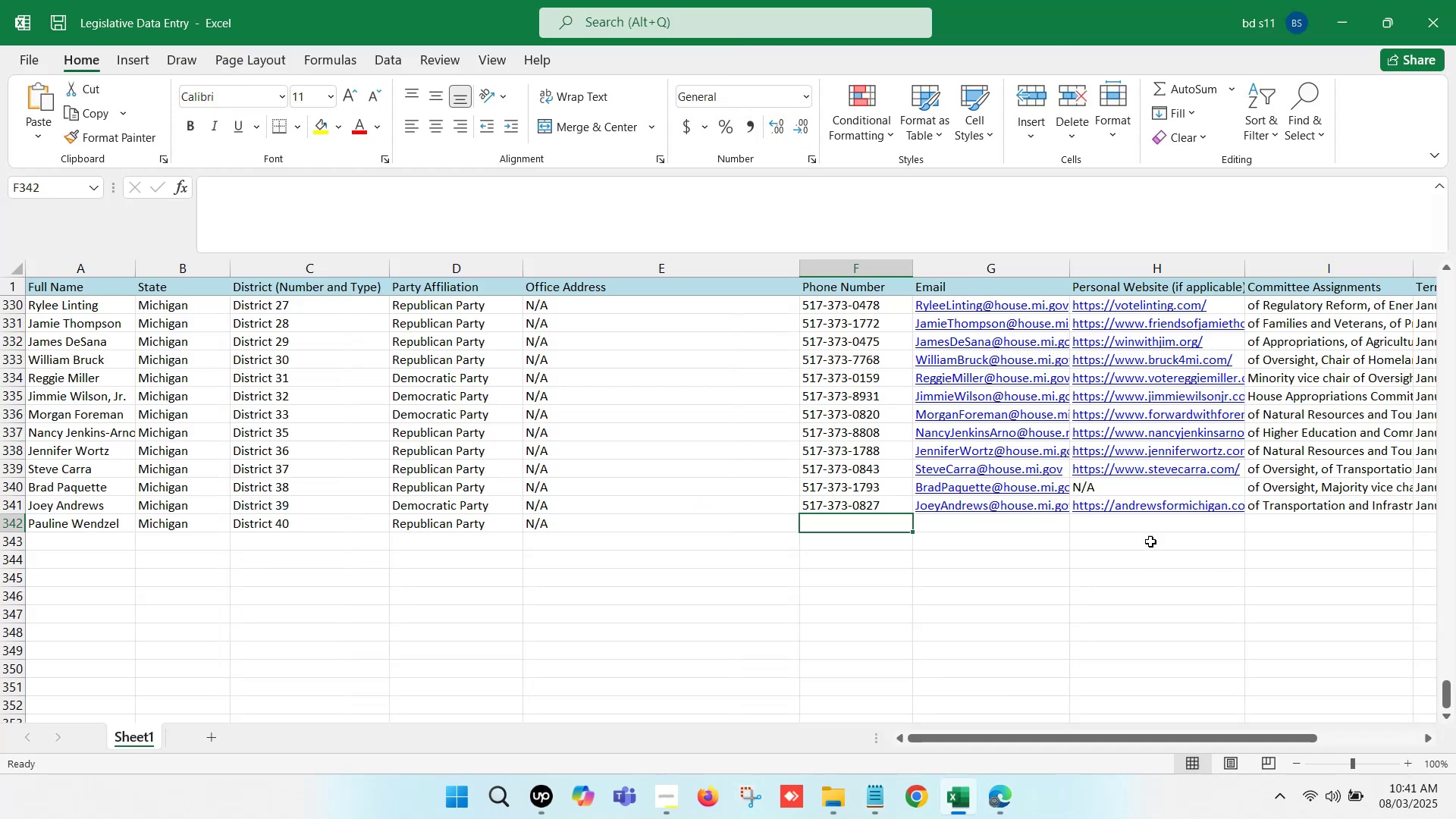 
left_click([1156, 541])
 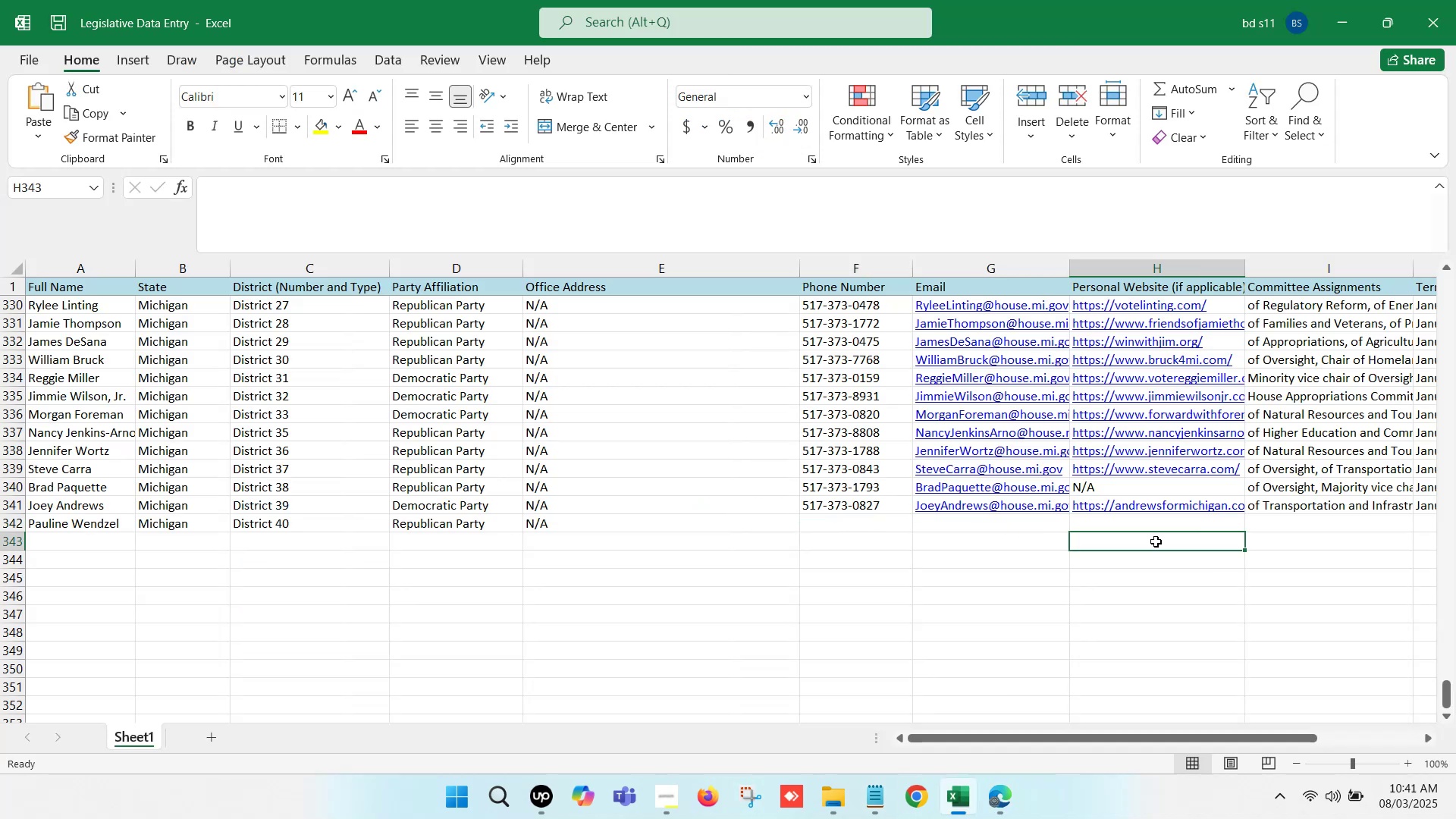 
key(ArrowRight)
 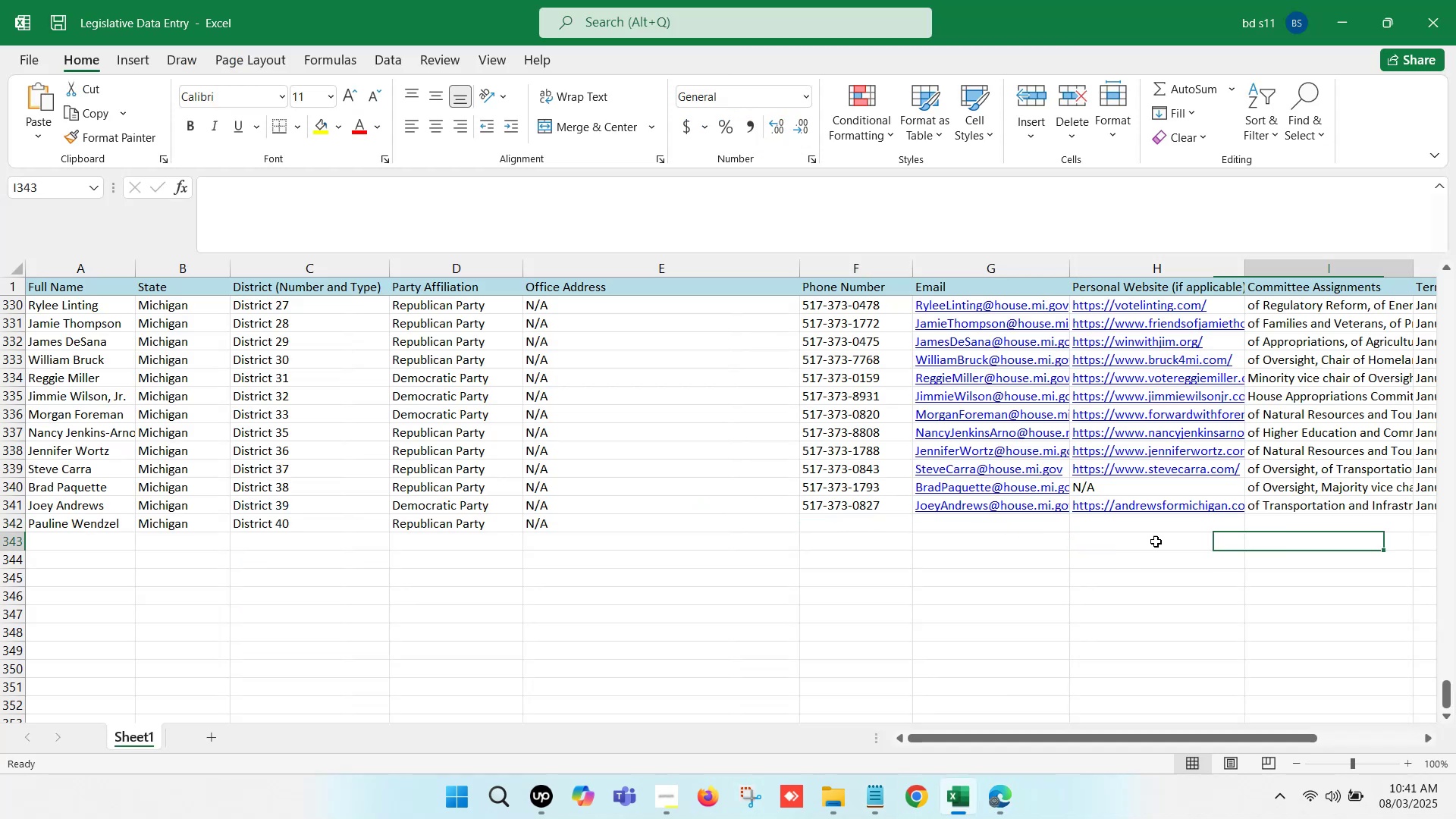 
key(ArrowRight)
 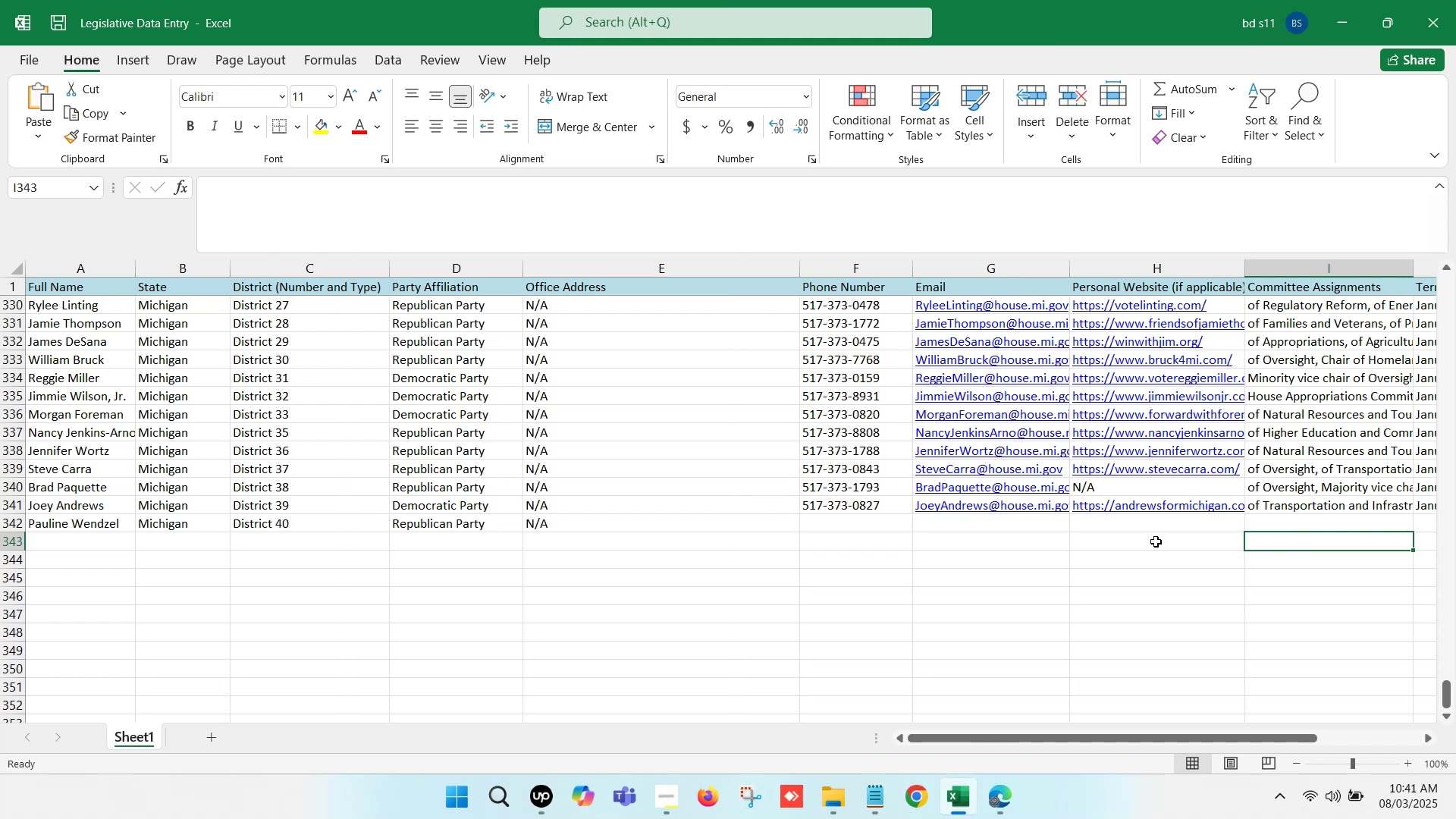 
key(ArrowRight)
 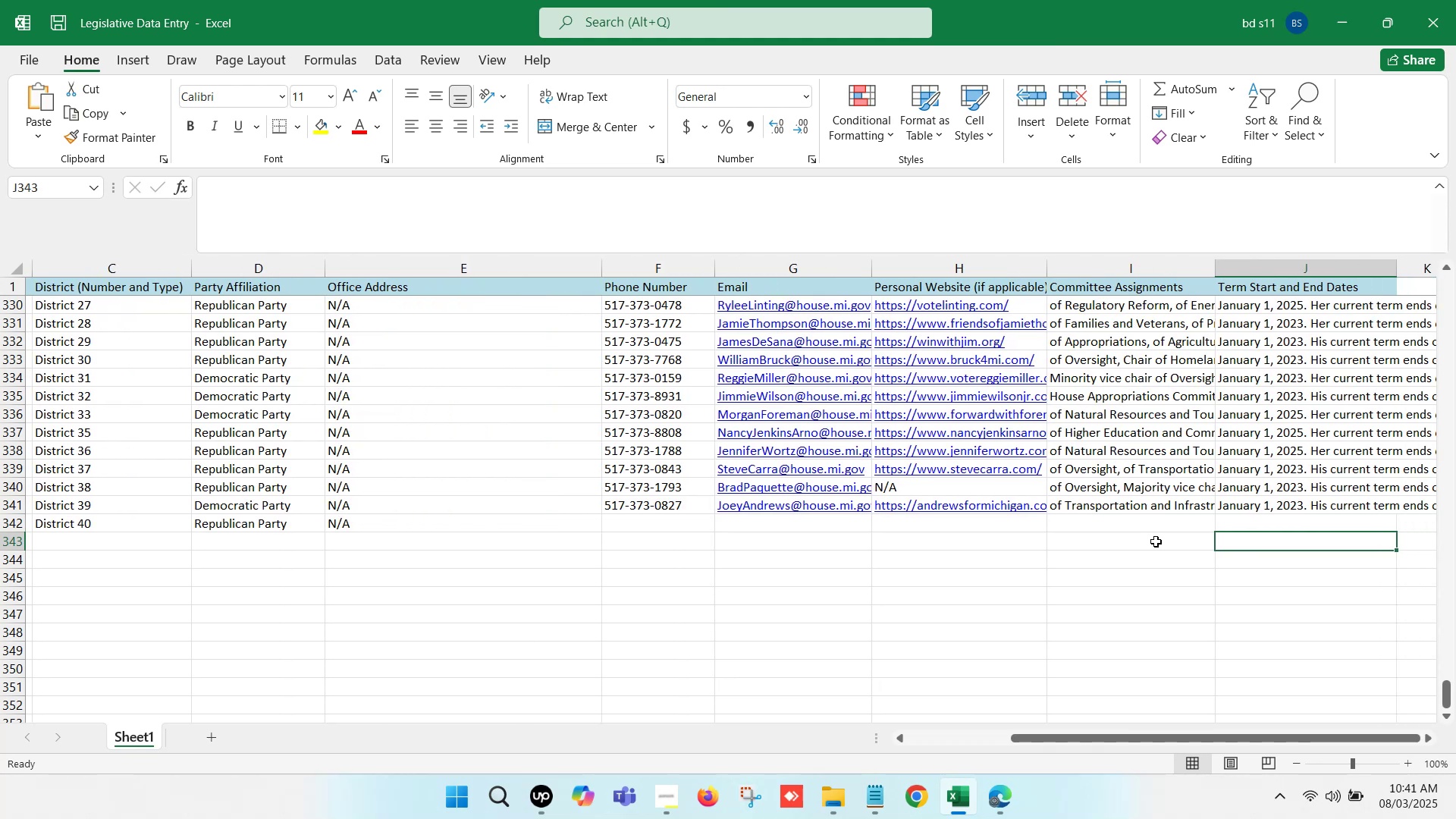 
key(ArrowRight)
 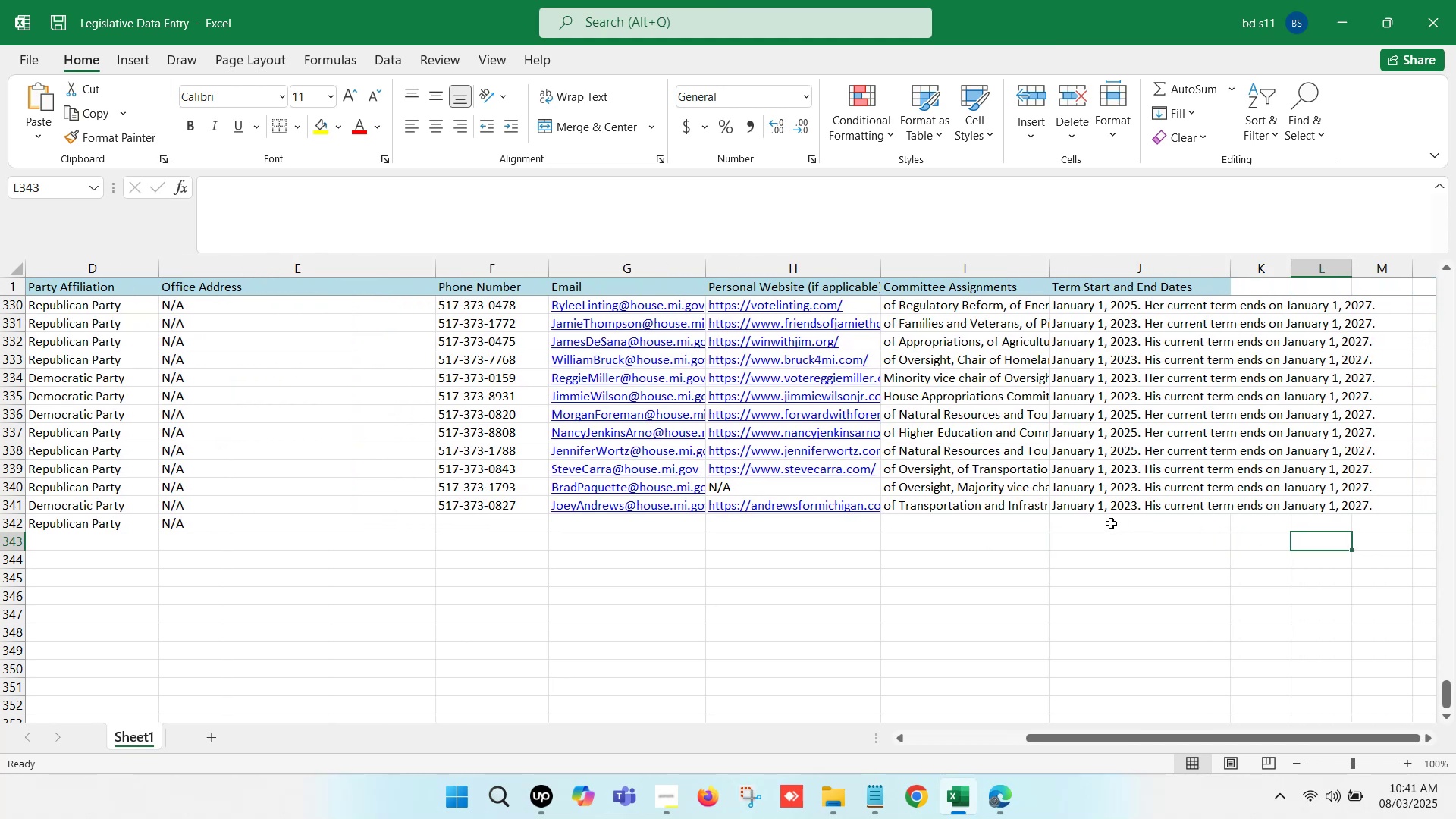 
double_click([1111, 523])
 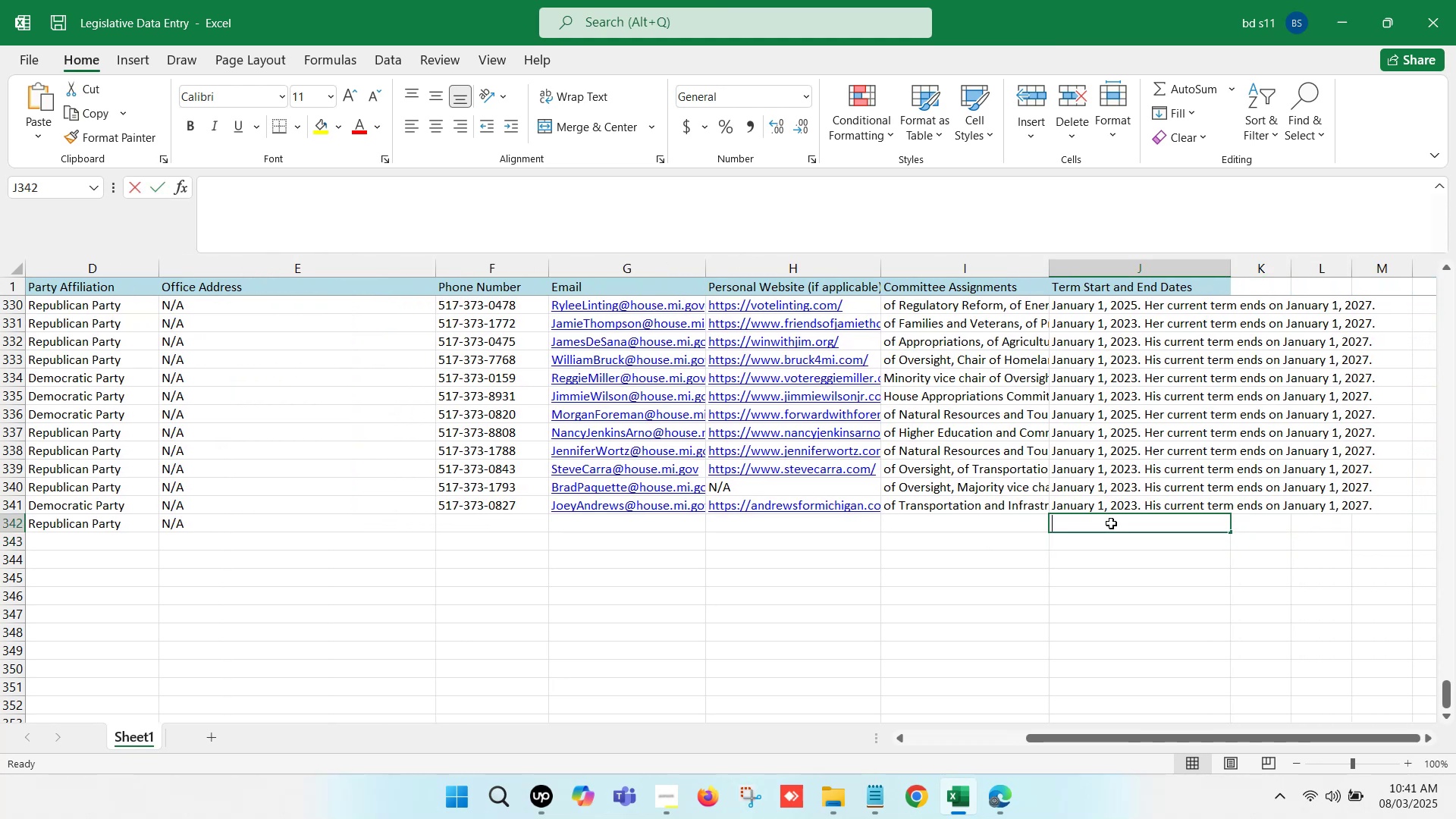 
key(Control+V)
 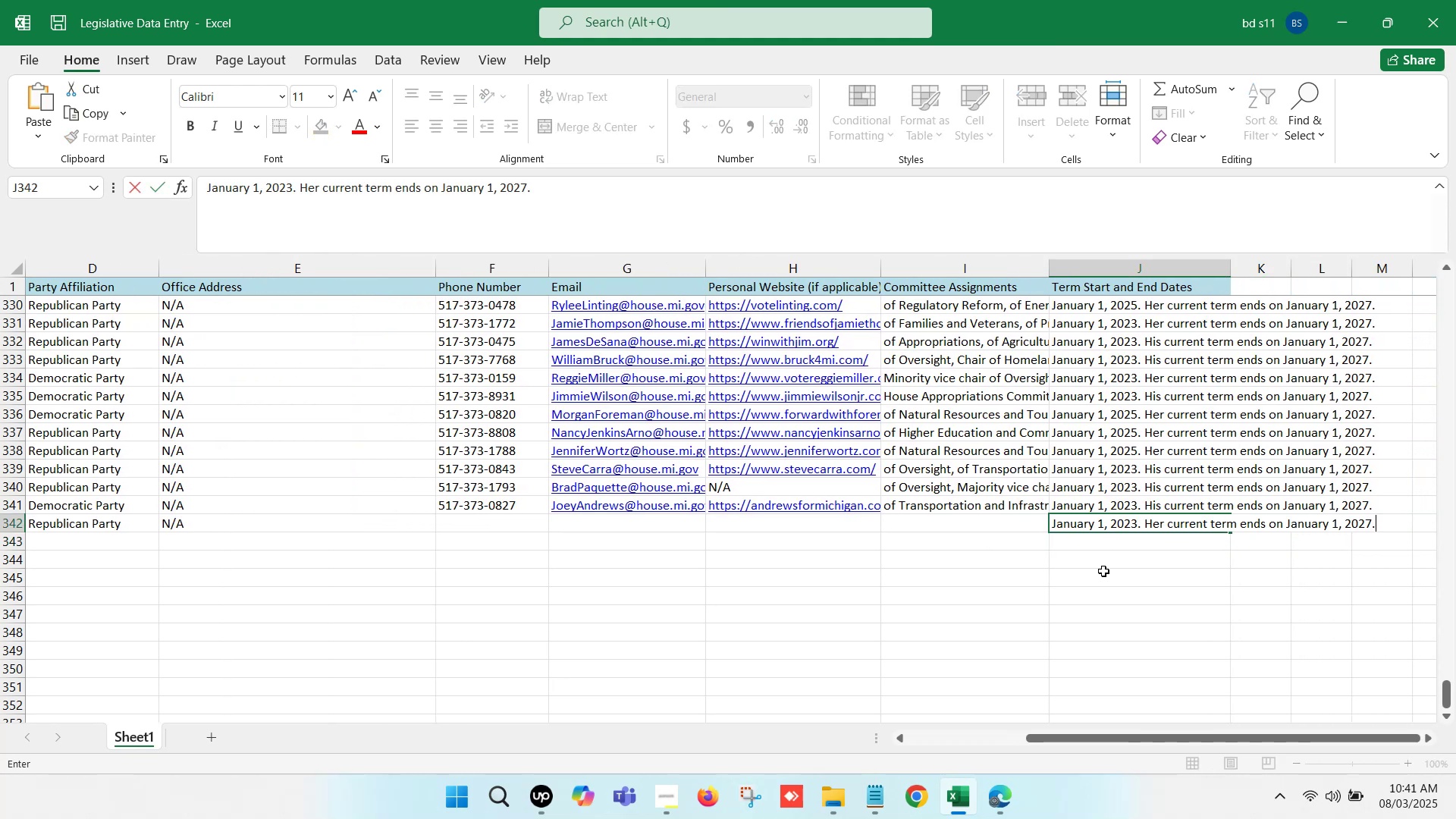 
left_click([1103, 571])
 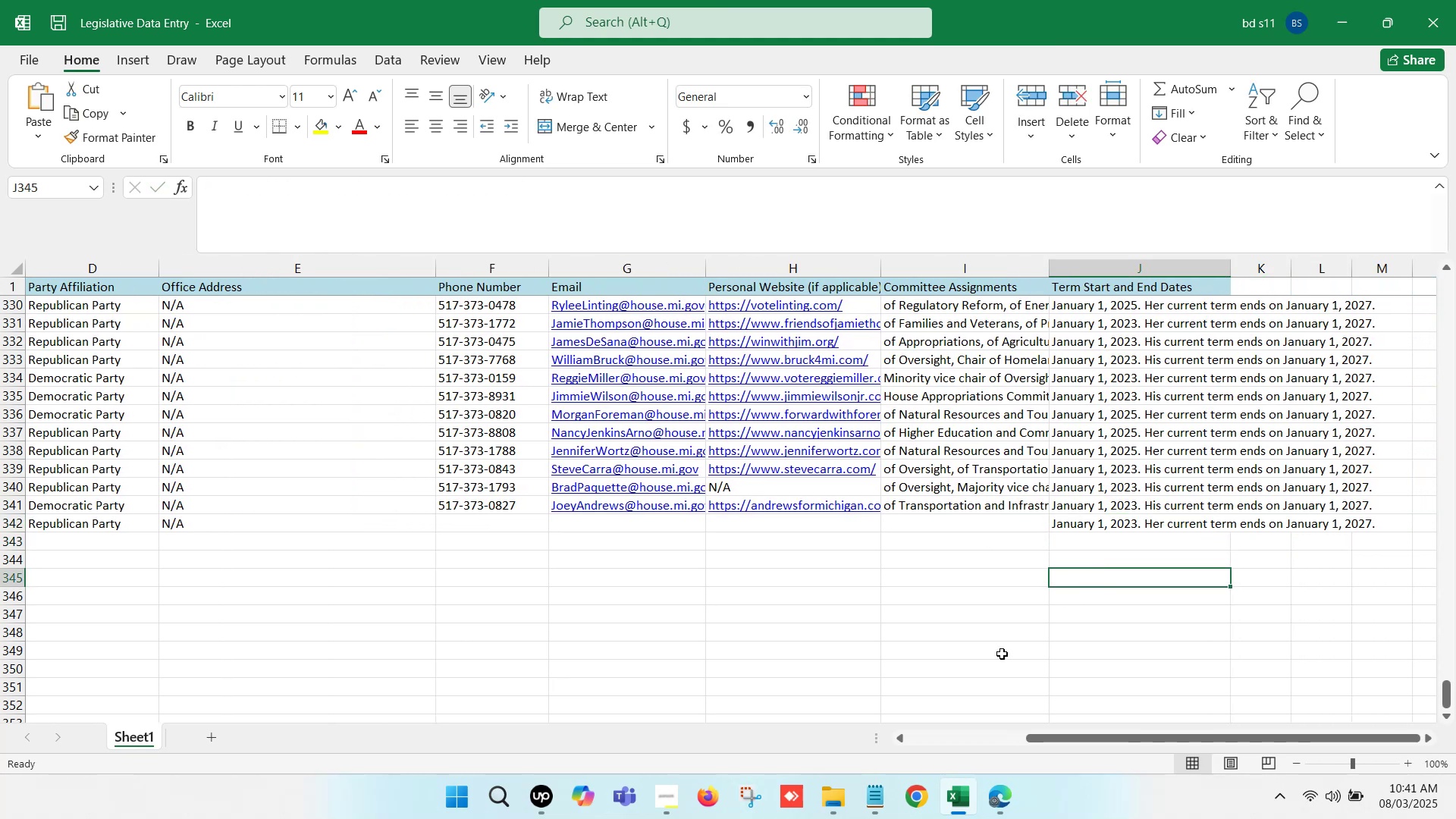 
left_click([977, 795])
 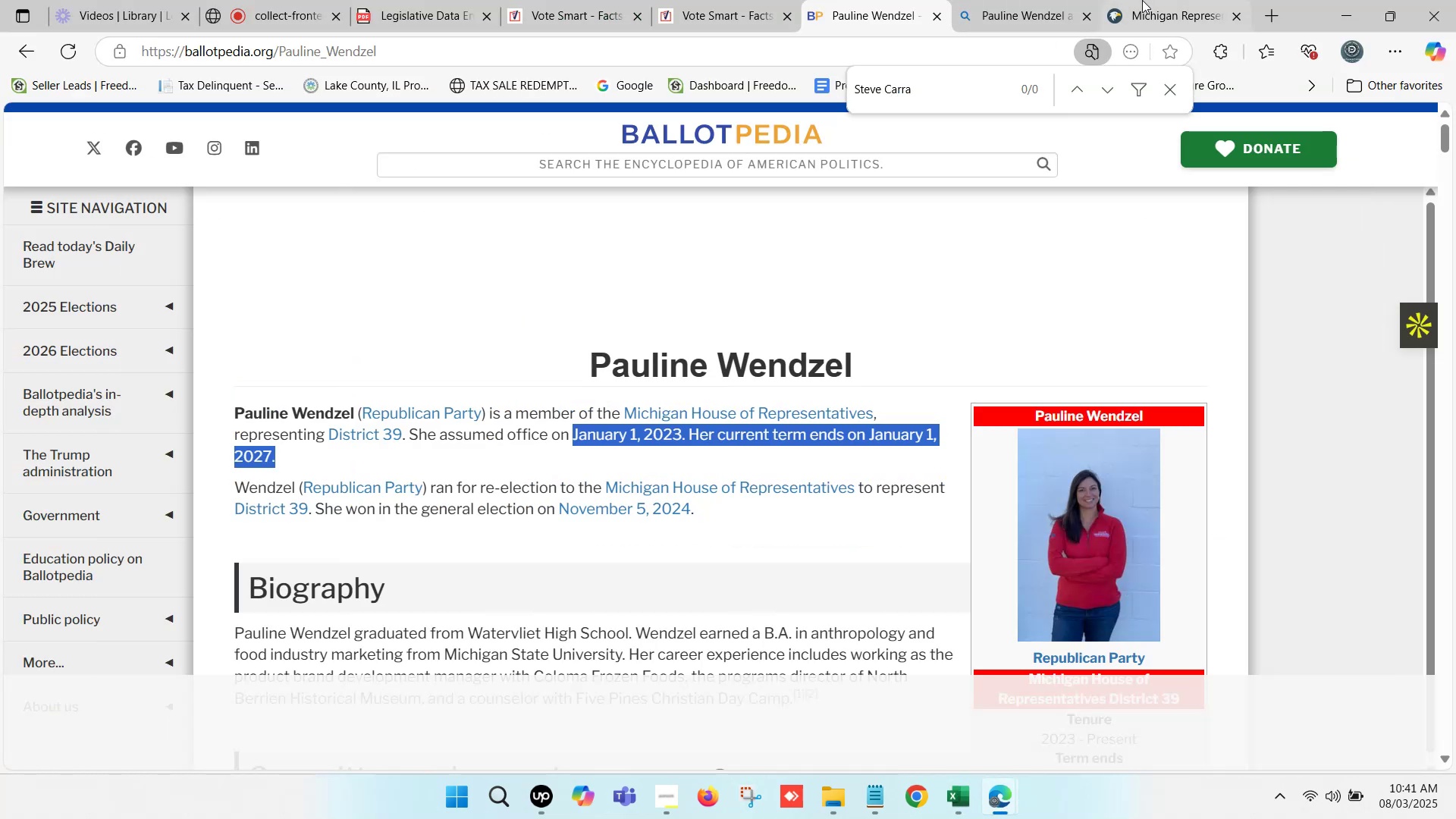 
double_click([1175, 0])
 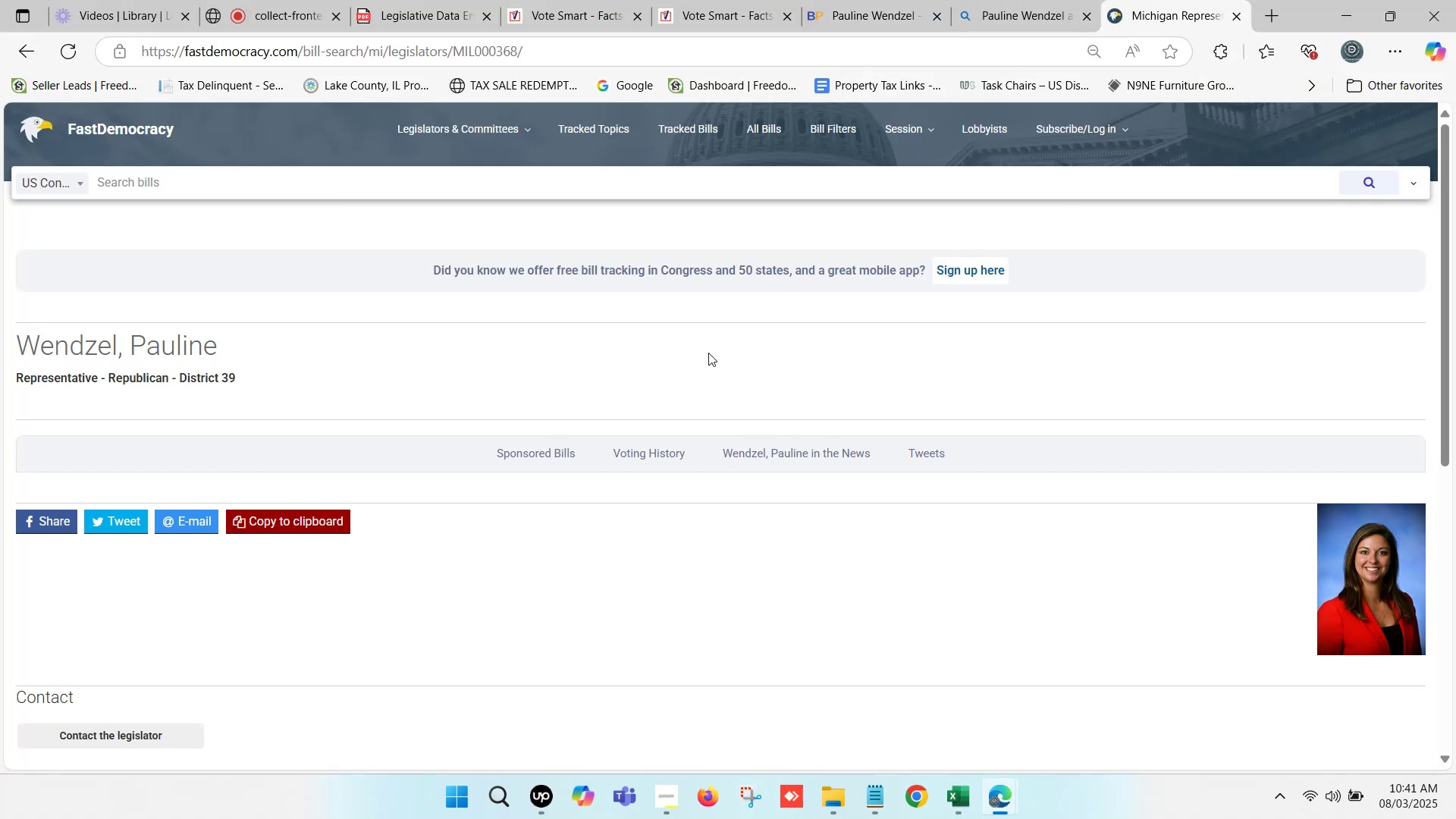 
scroll: coordinate [215, 494], scroll_direction: down, amount: 3.0
 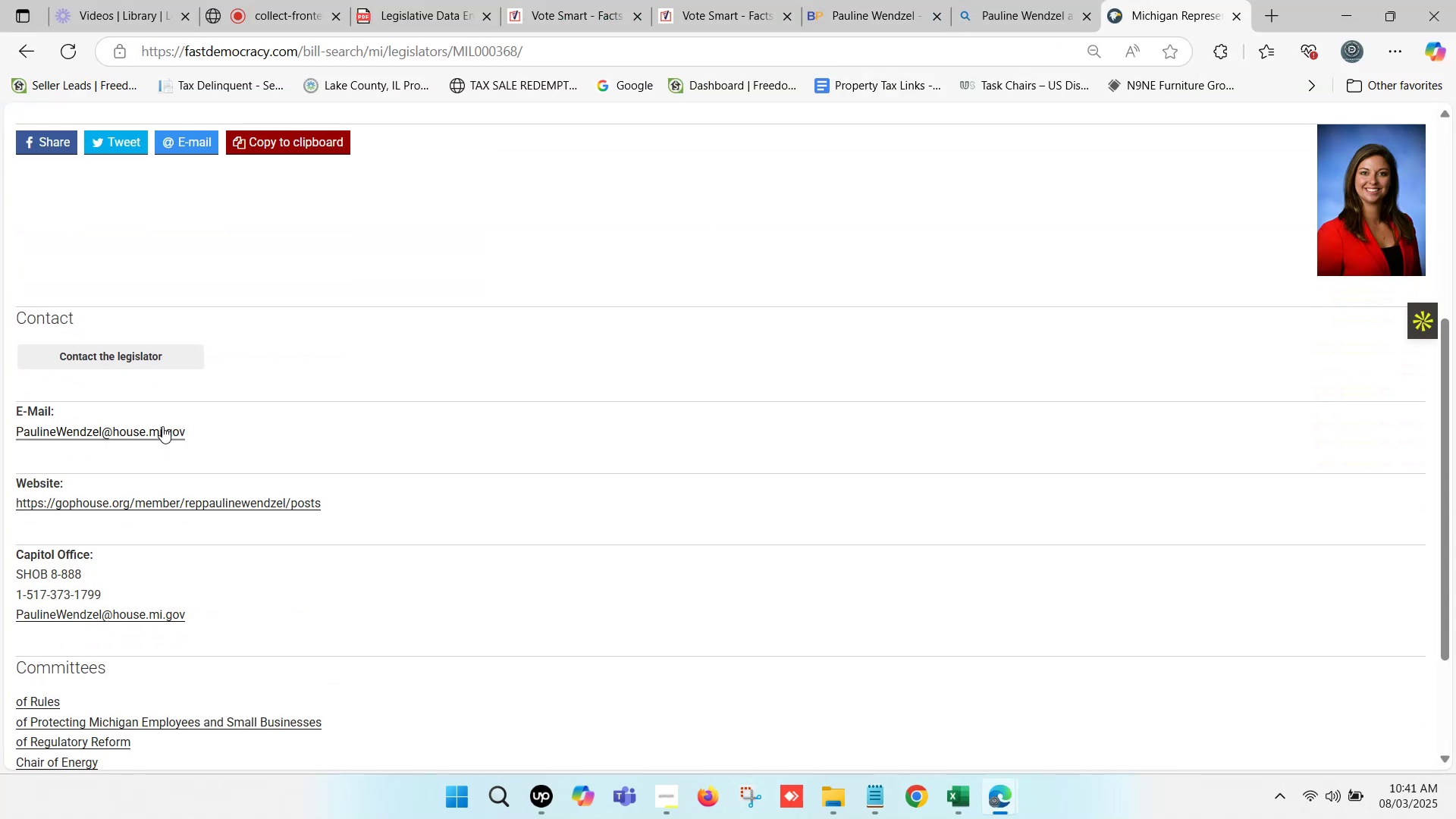 
right_click([162, 422])
 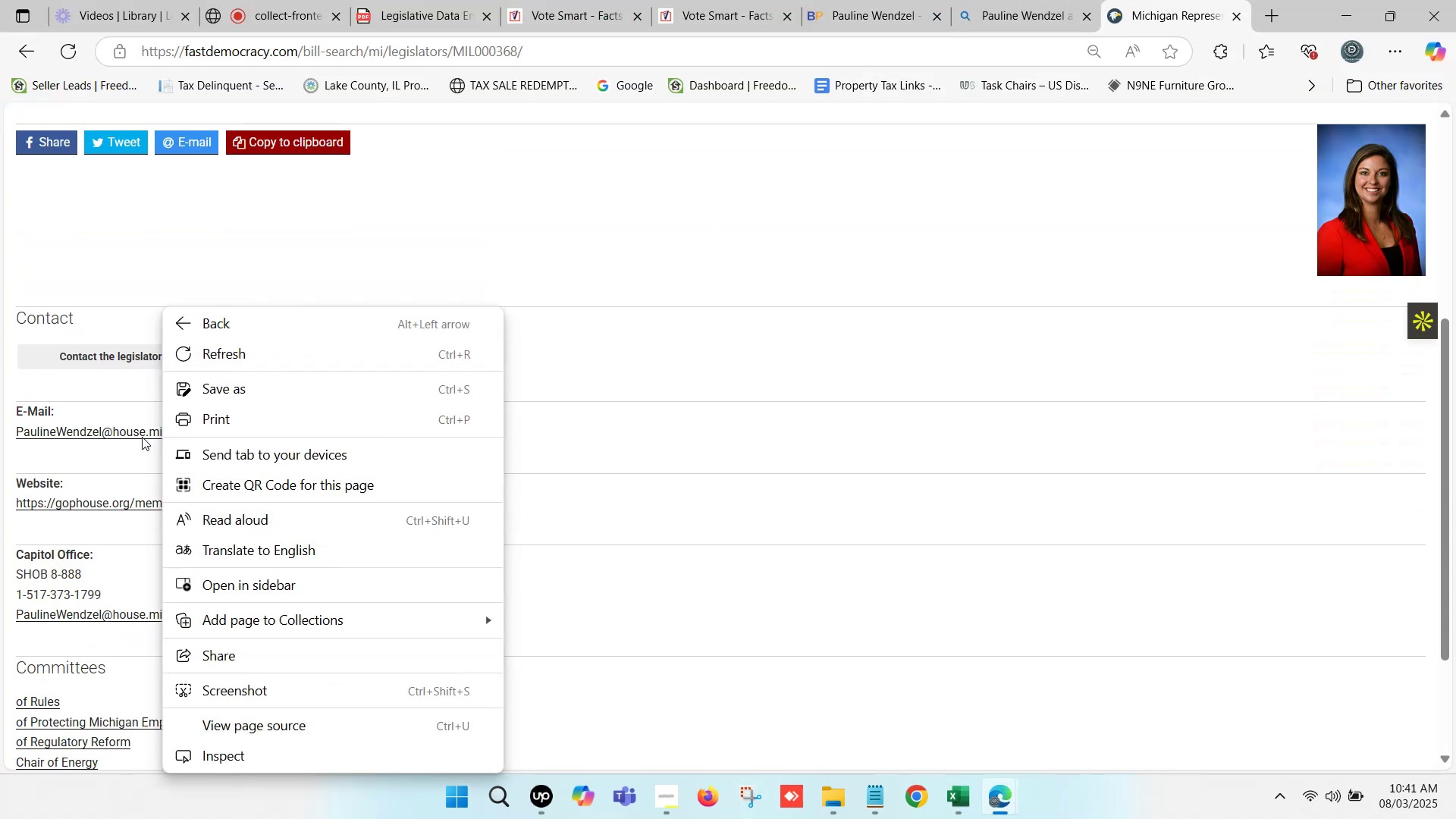 
right_click([134, 435])
 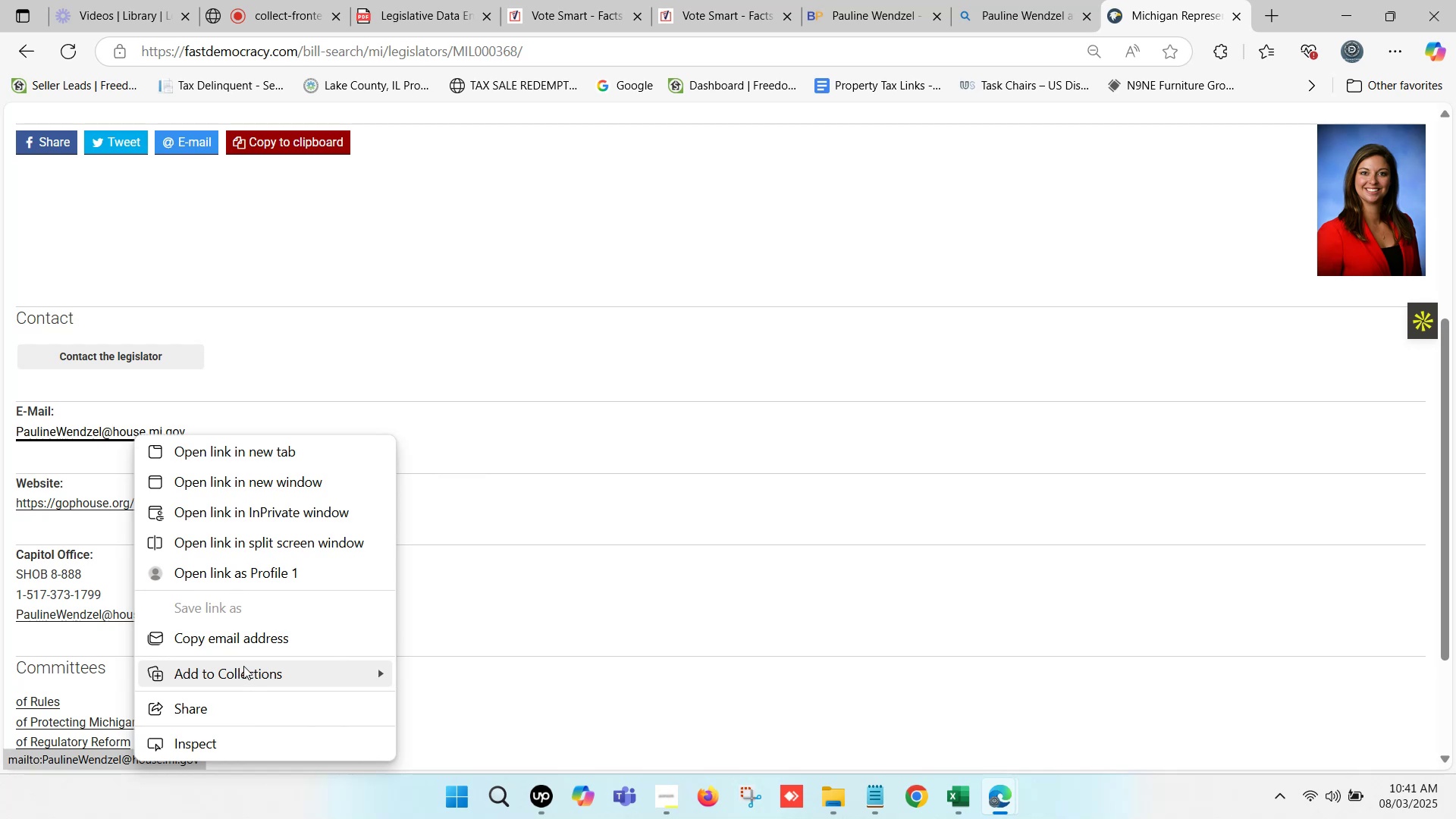 
left_click([264, 641])
 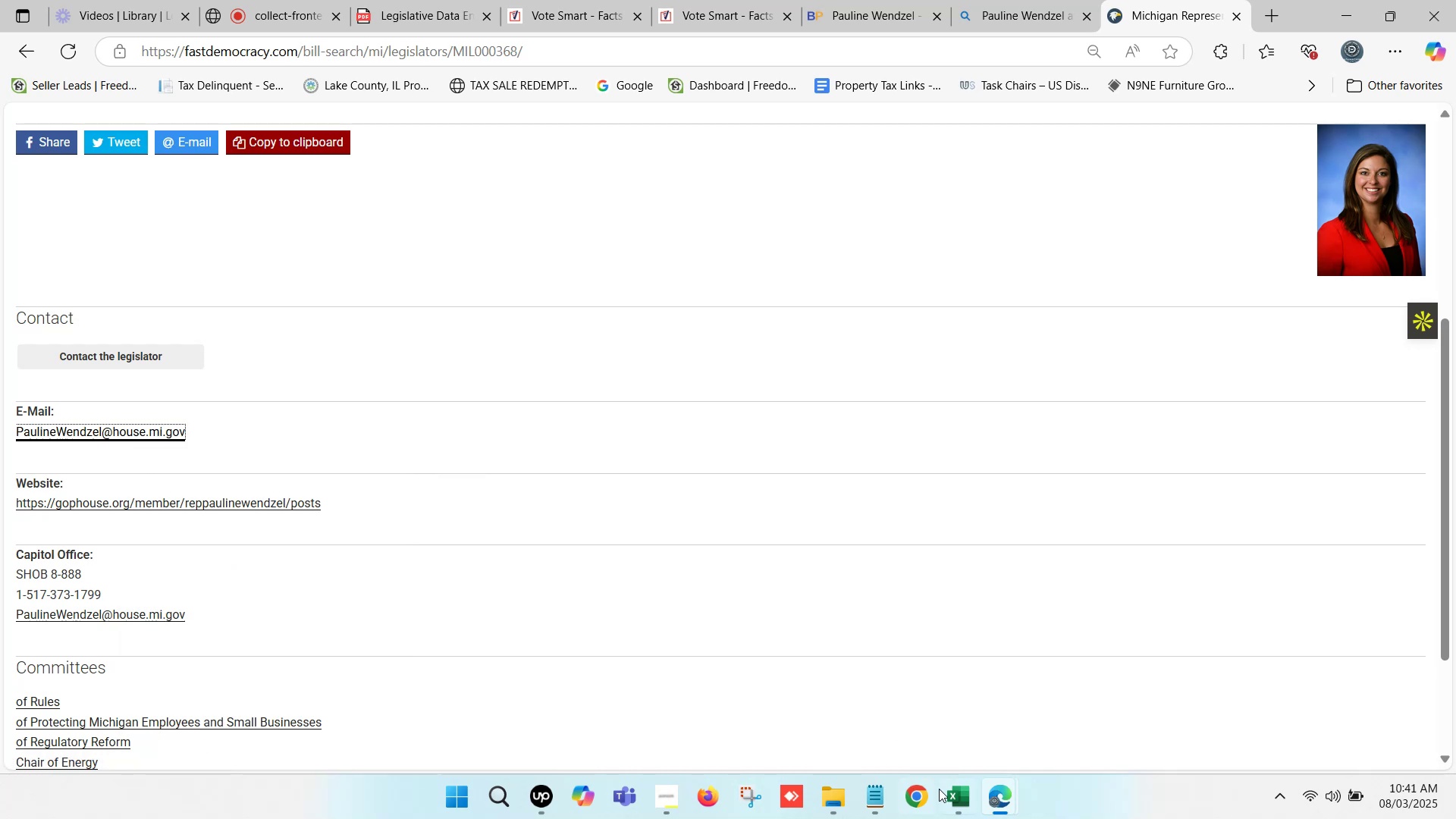 
left_click([956, 798])
 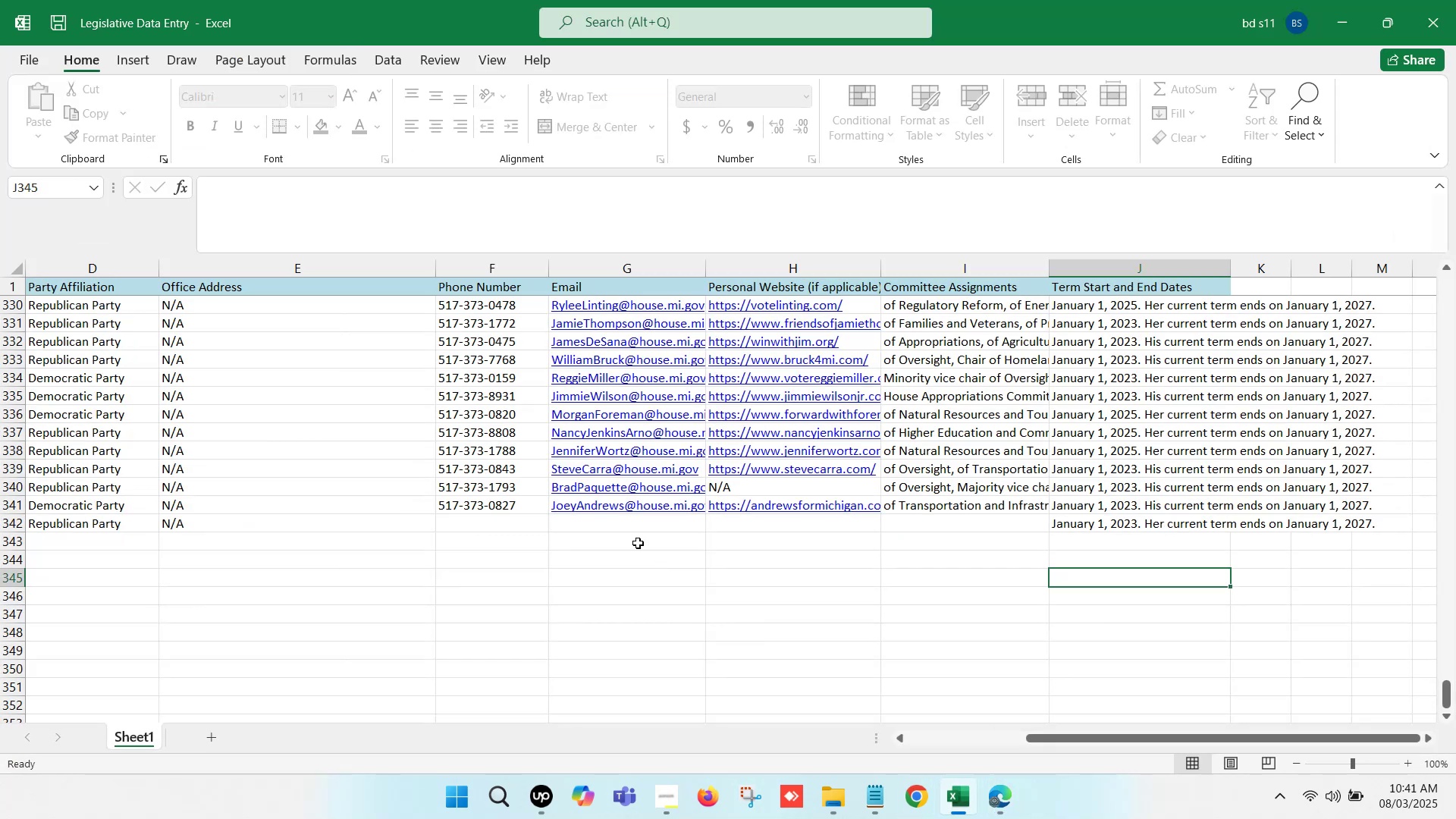 
left_click([615, 527])
 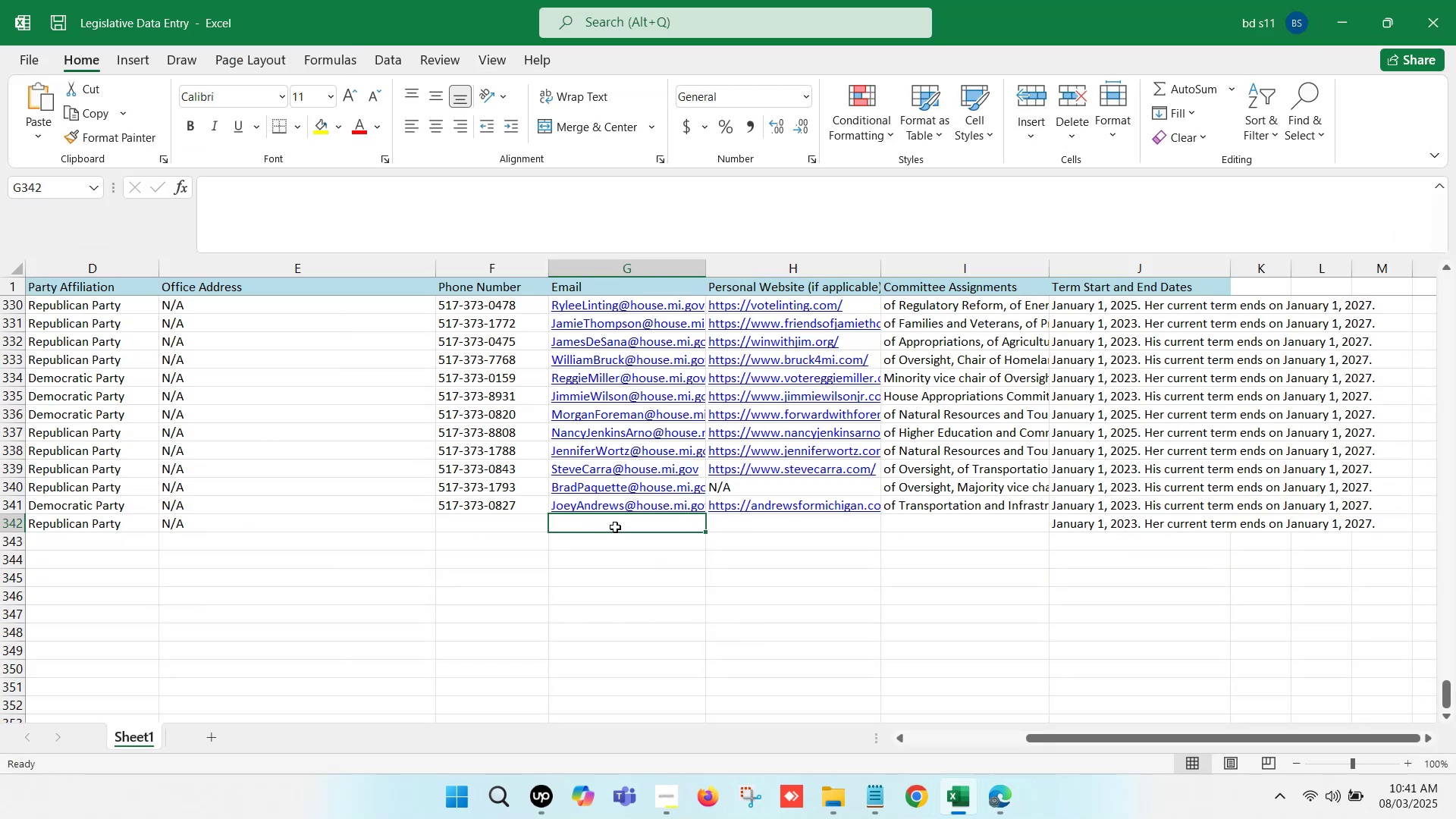 
double_click([615, 527])
 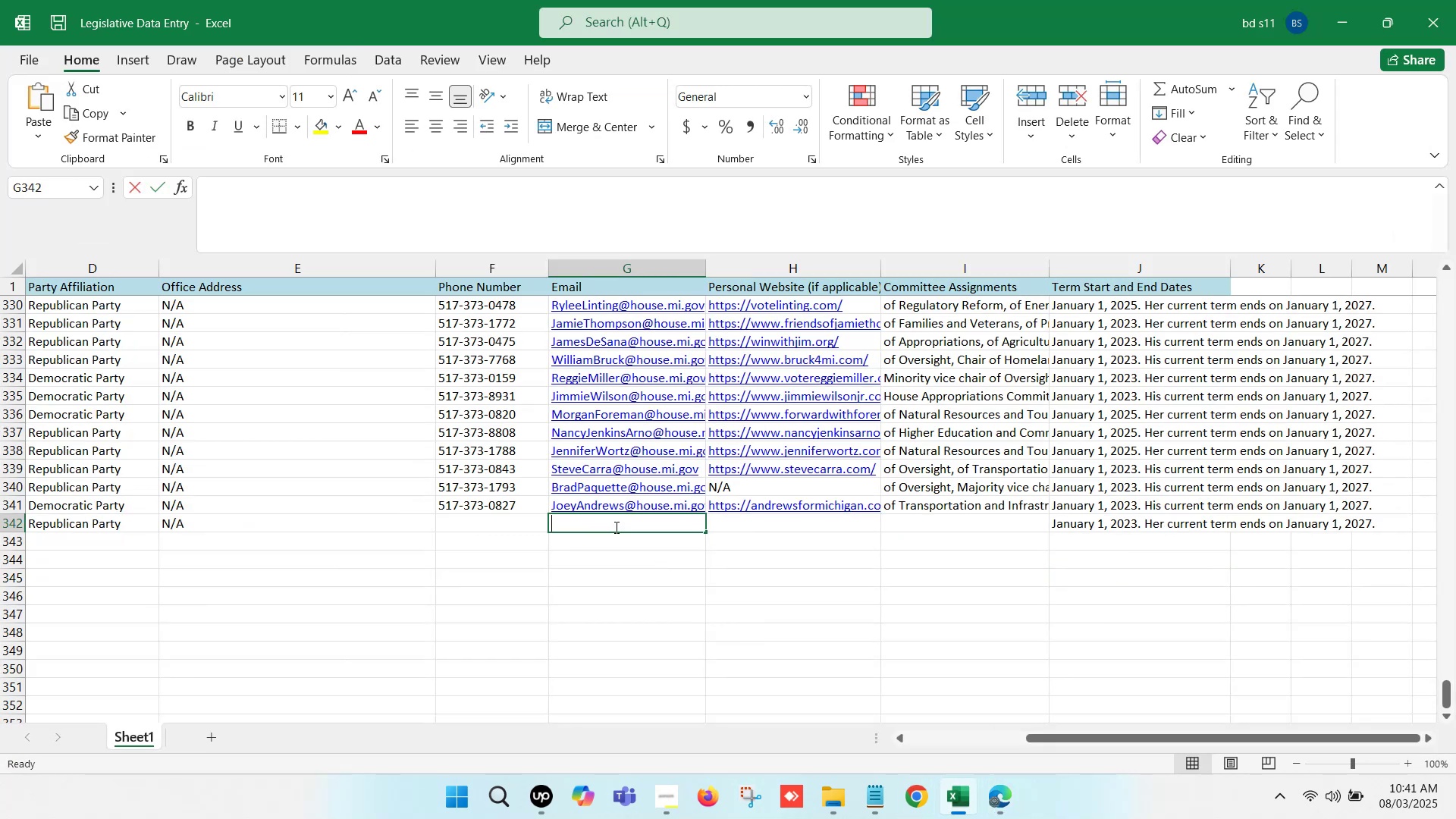 
key(Control+V)
 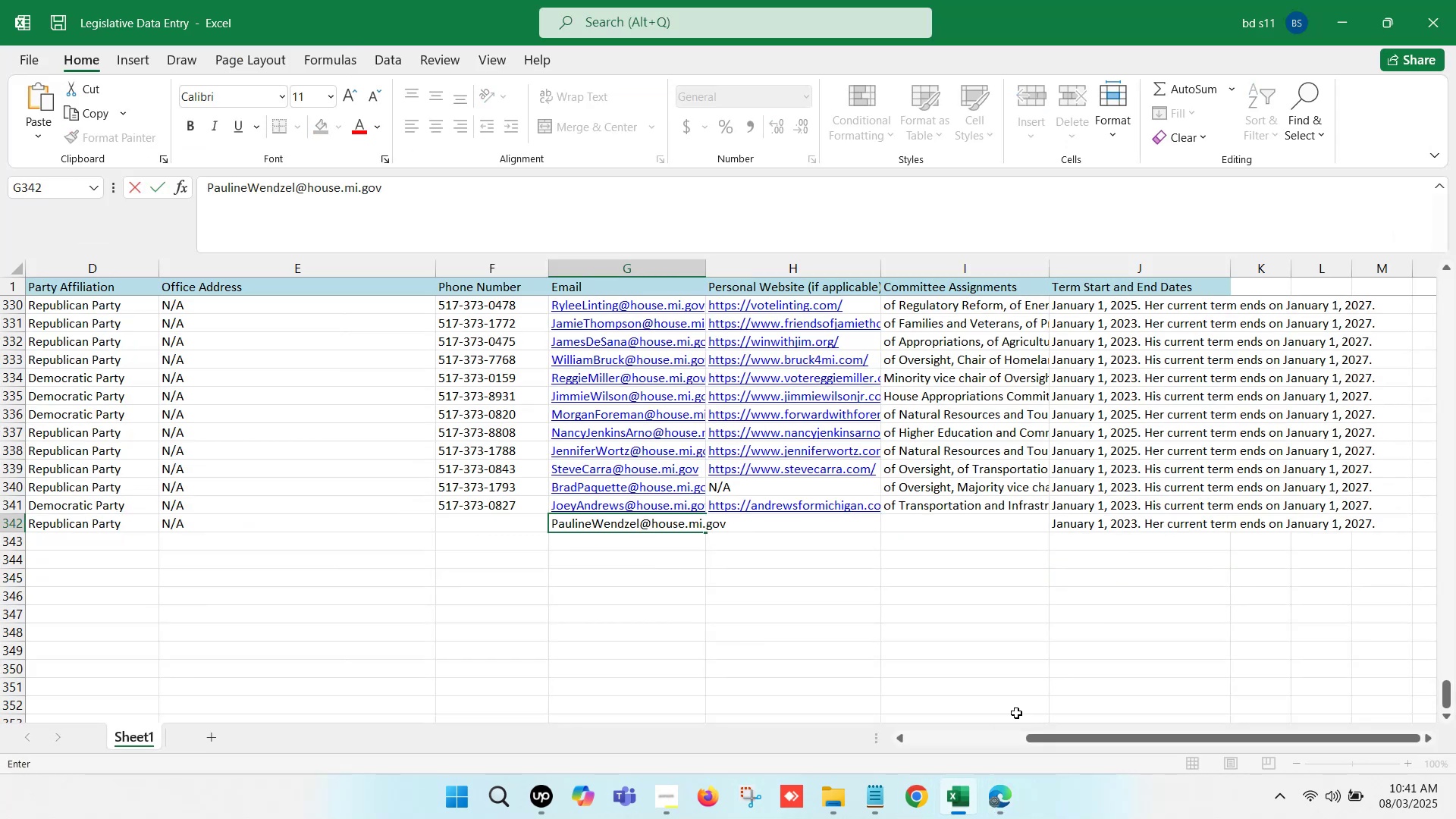 
left_click([969, 791])
 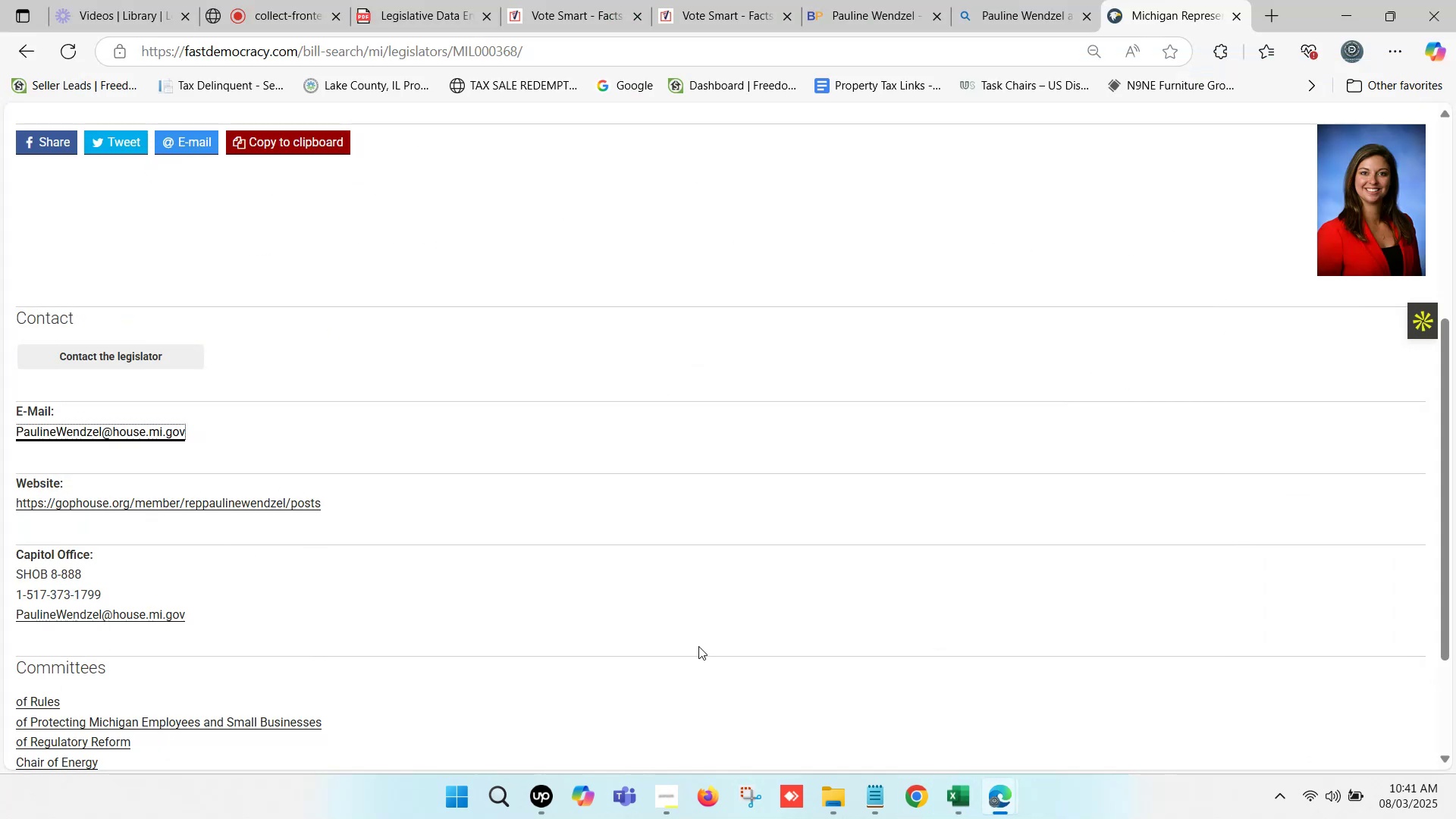 
scroll: coordinate [227, 554], scroll_direction: down, amount: 1.0
 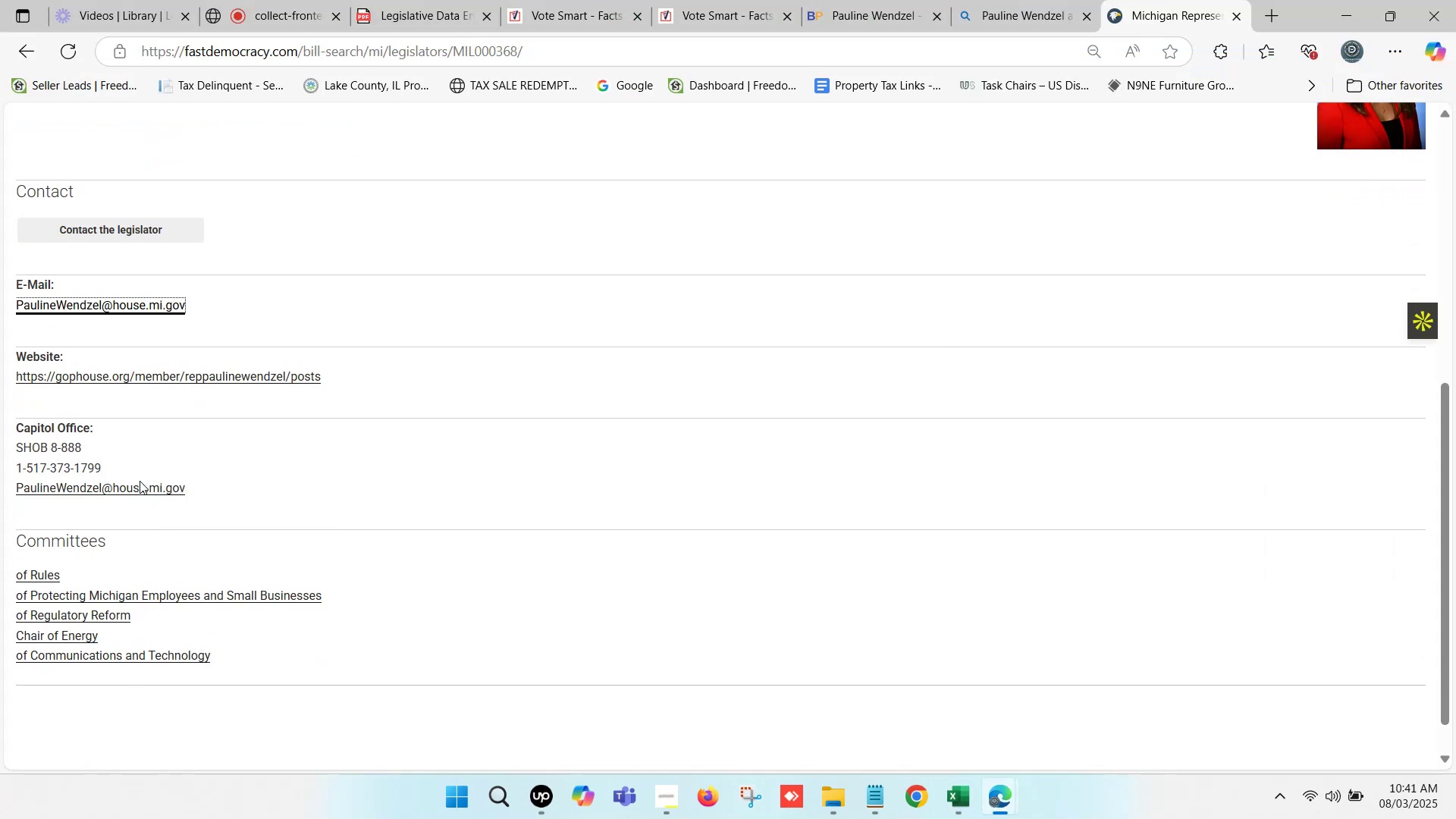 
left_click_drag(start_coordinate=[102, 464], to_coordinate=[29, 468])
 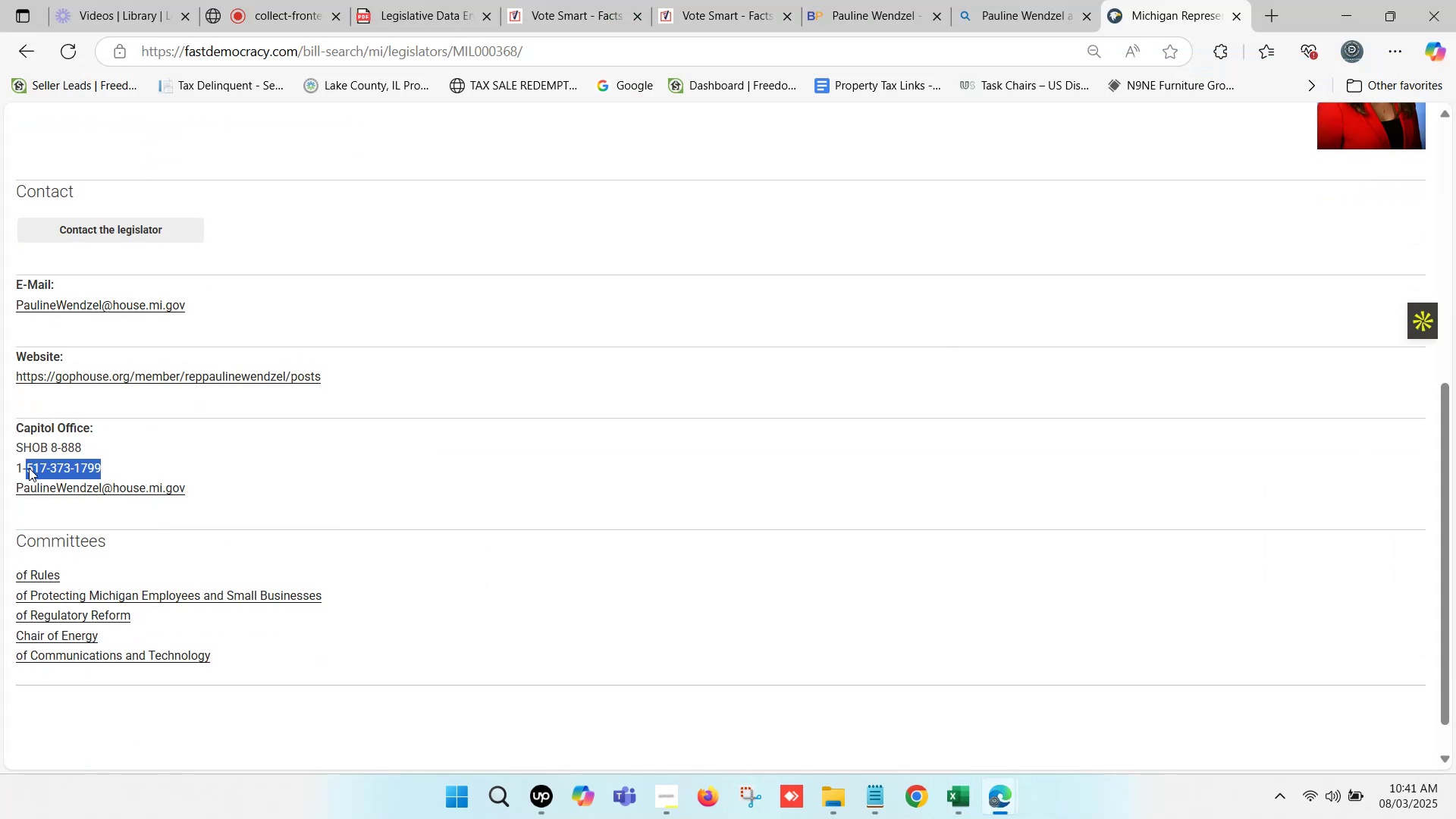 
key(Control+C)
 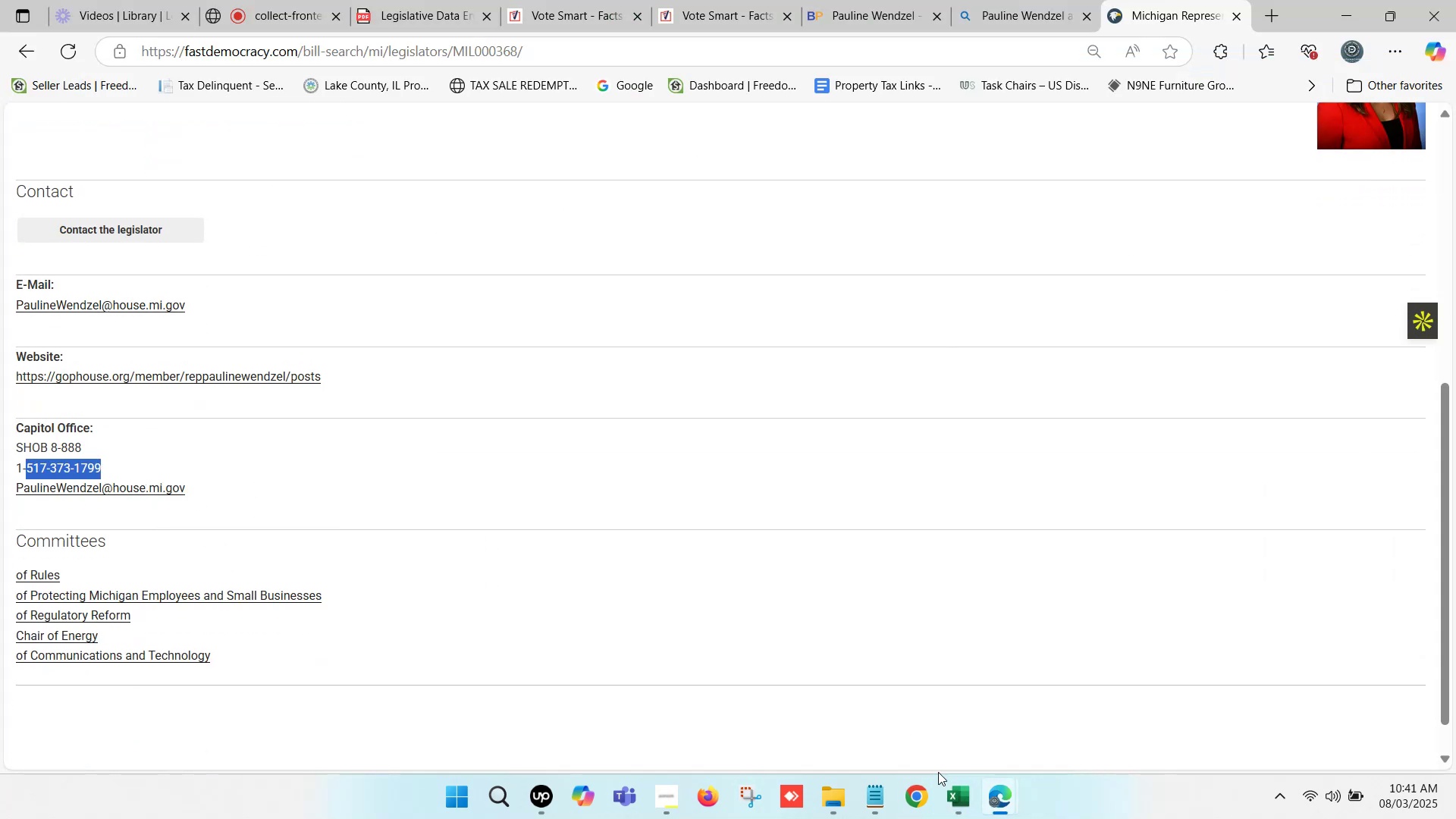 
left_click([950, 797])
 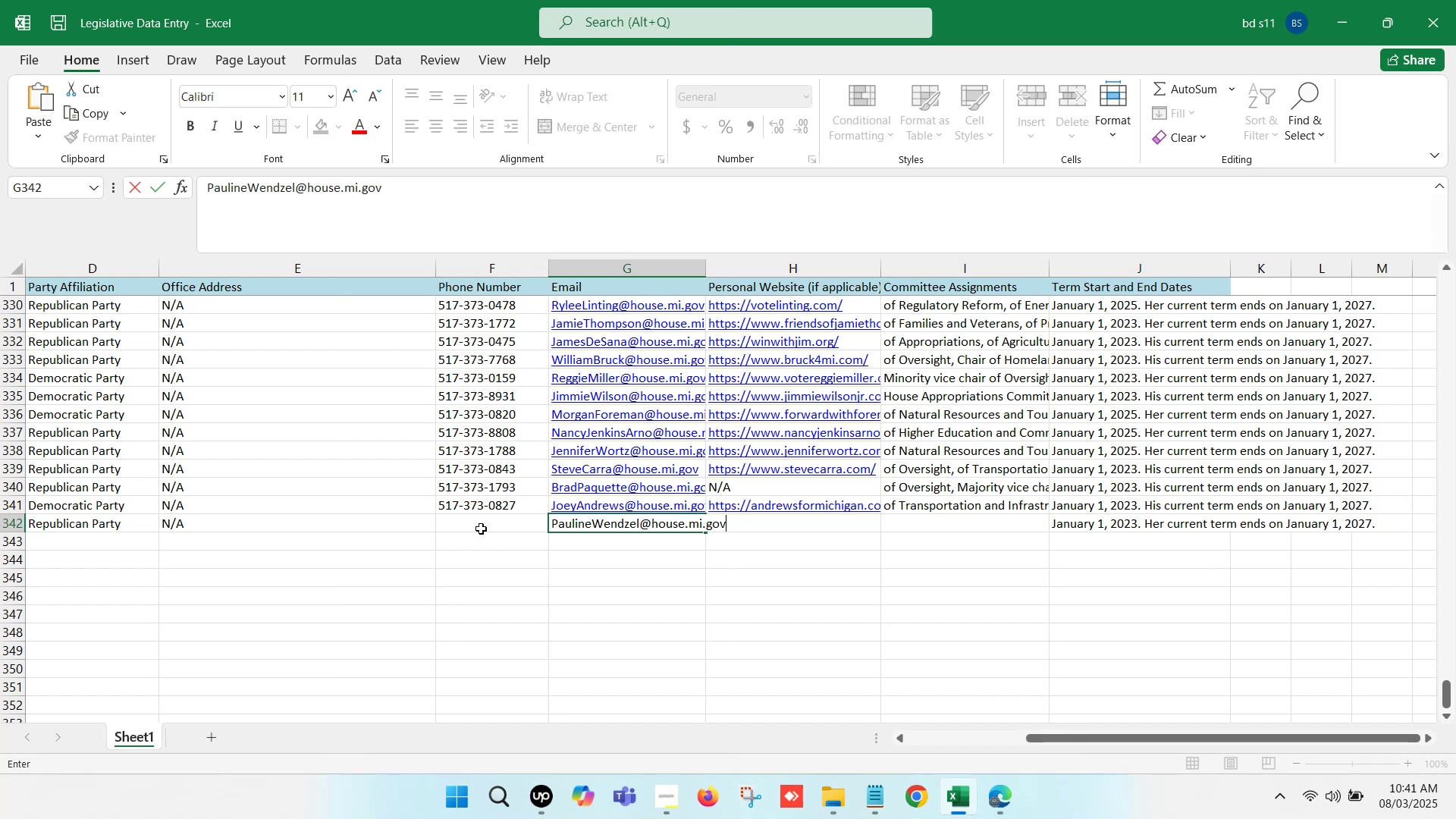 
double_click([480, 524])
 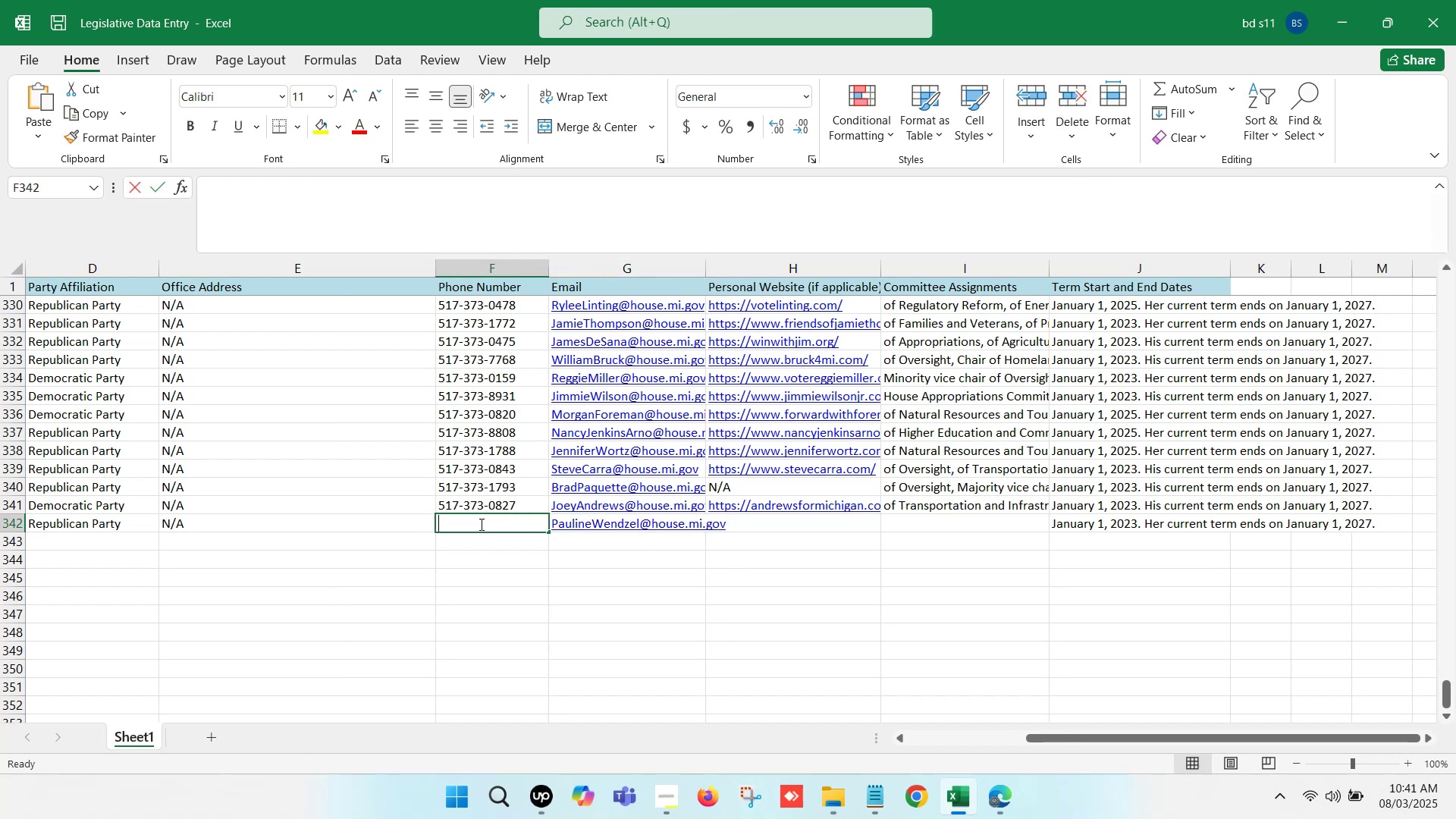 
key(Control+V)
 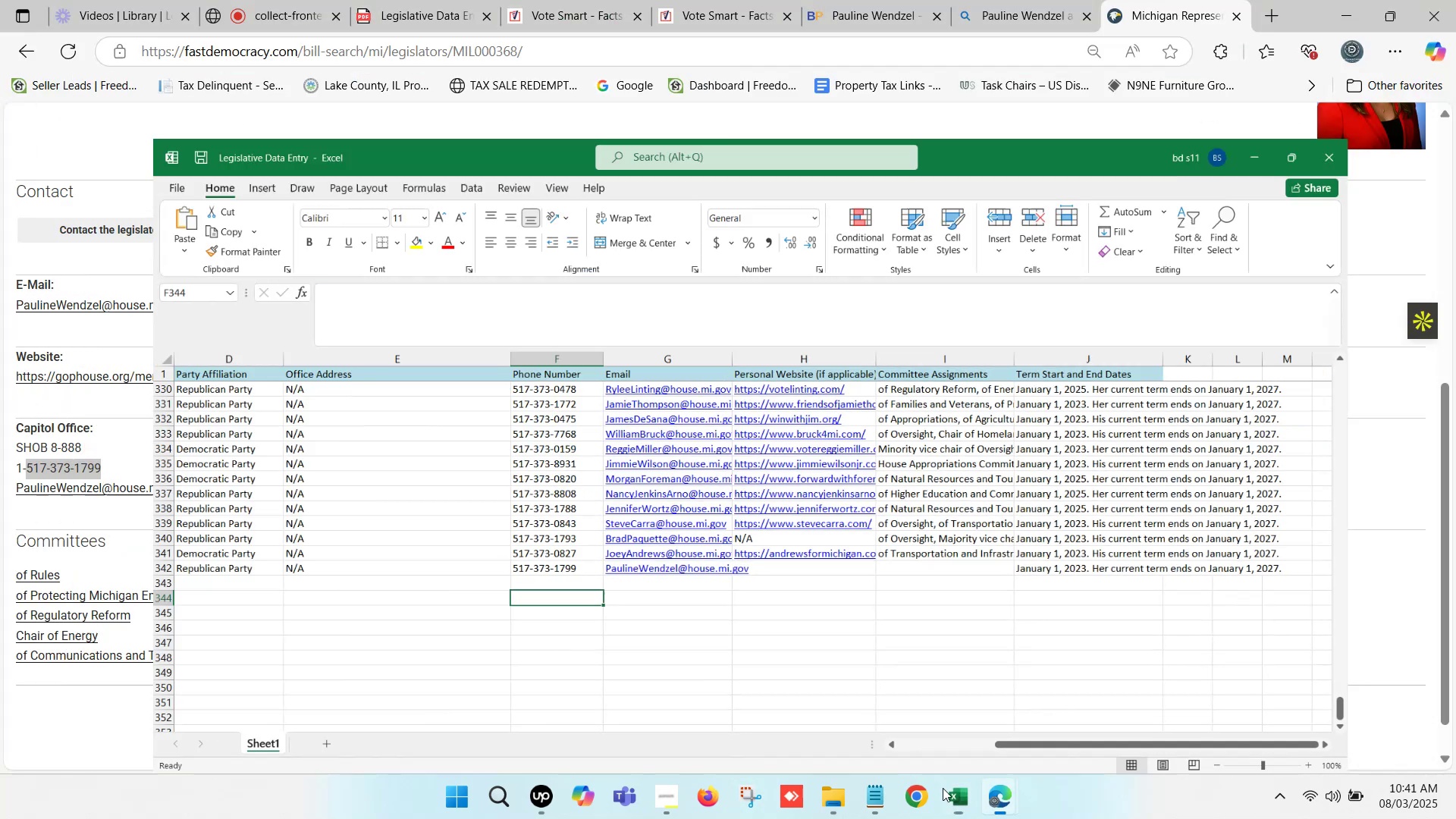 
hold_key(key=ControlLeft, duration=1.18)
left_click([153, 374])
 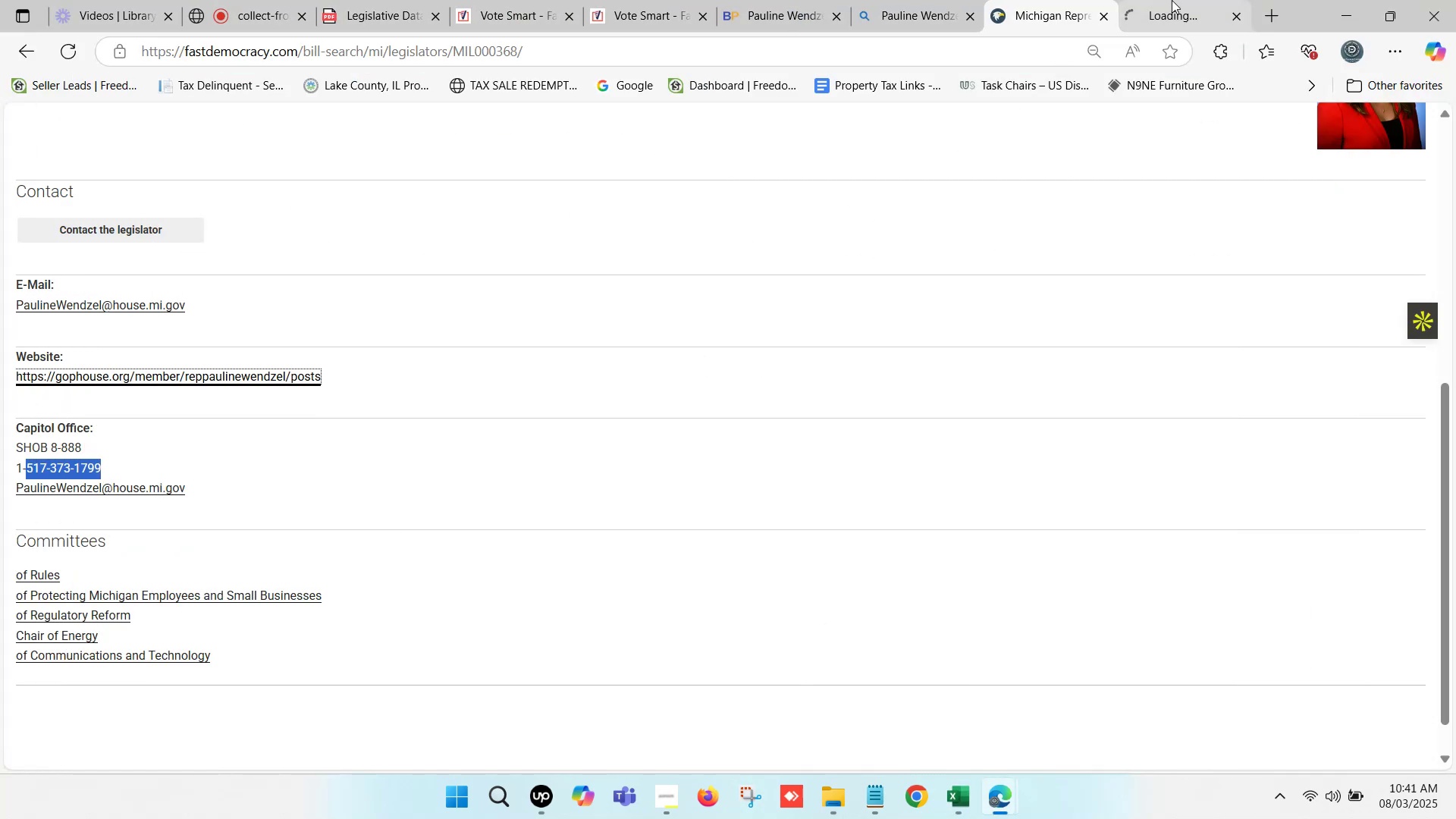 
double_click([1174, 0])
 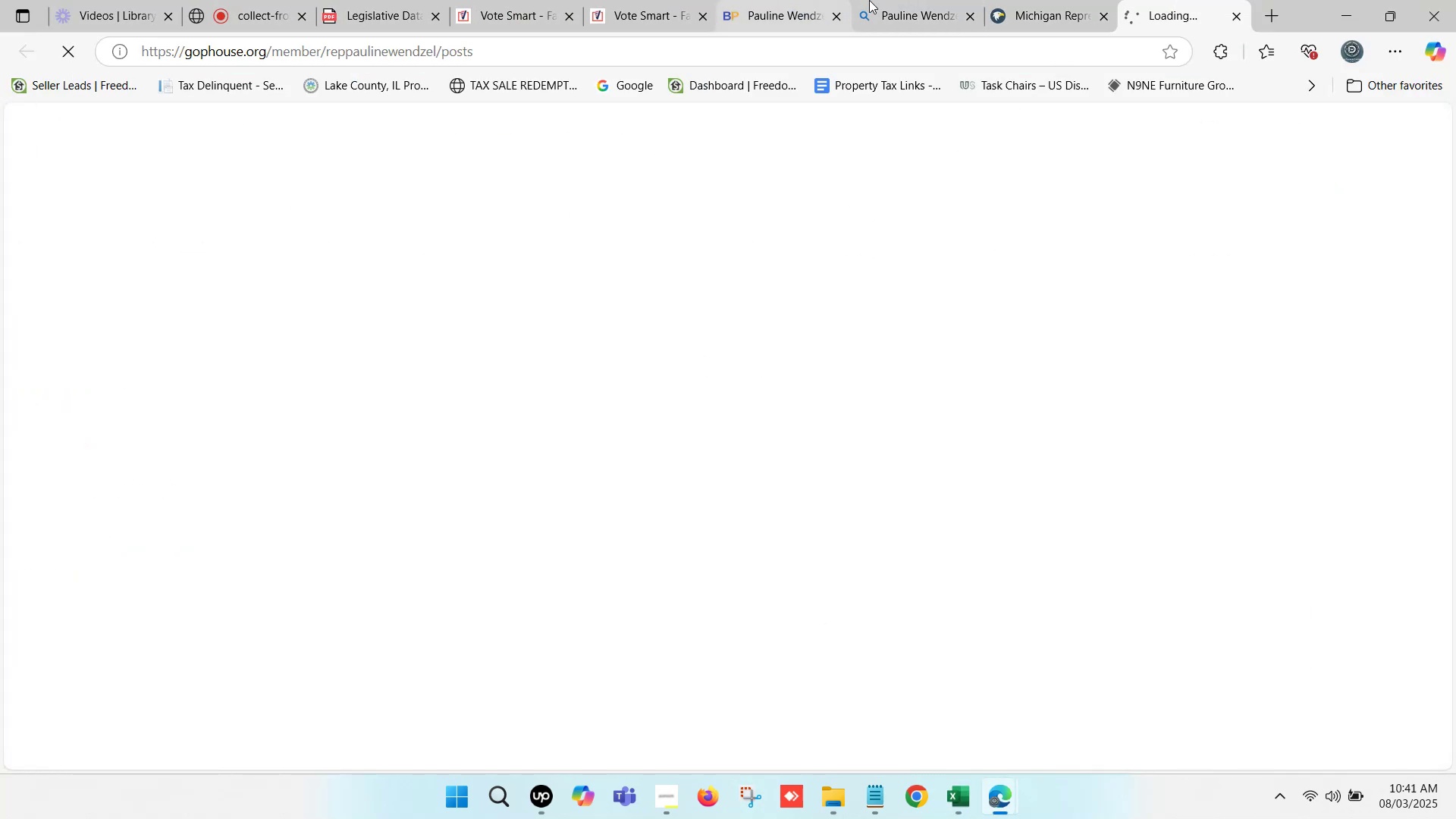 
left_click([902, 0])
 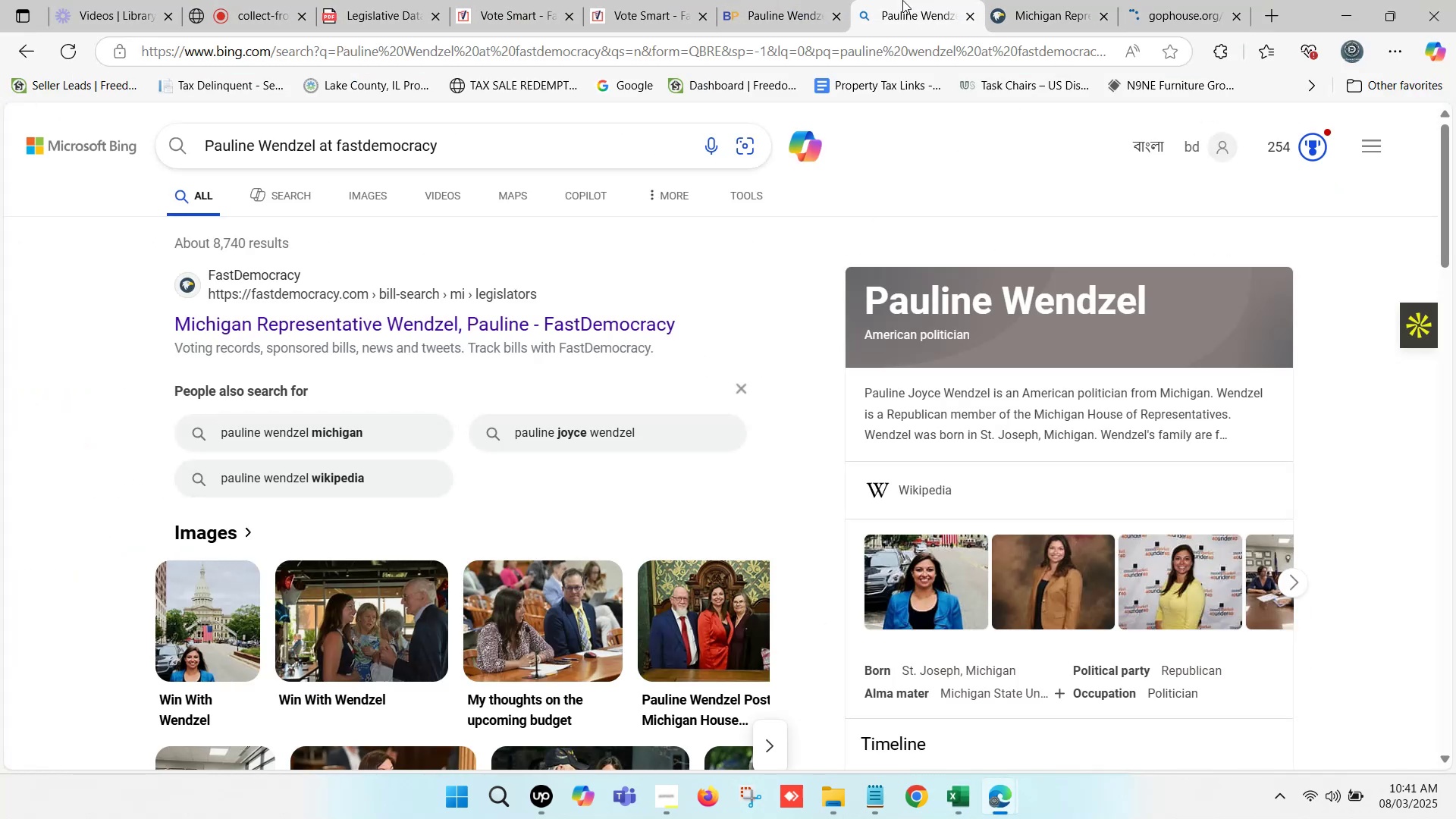 
left_click([733, 0])
 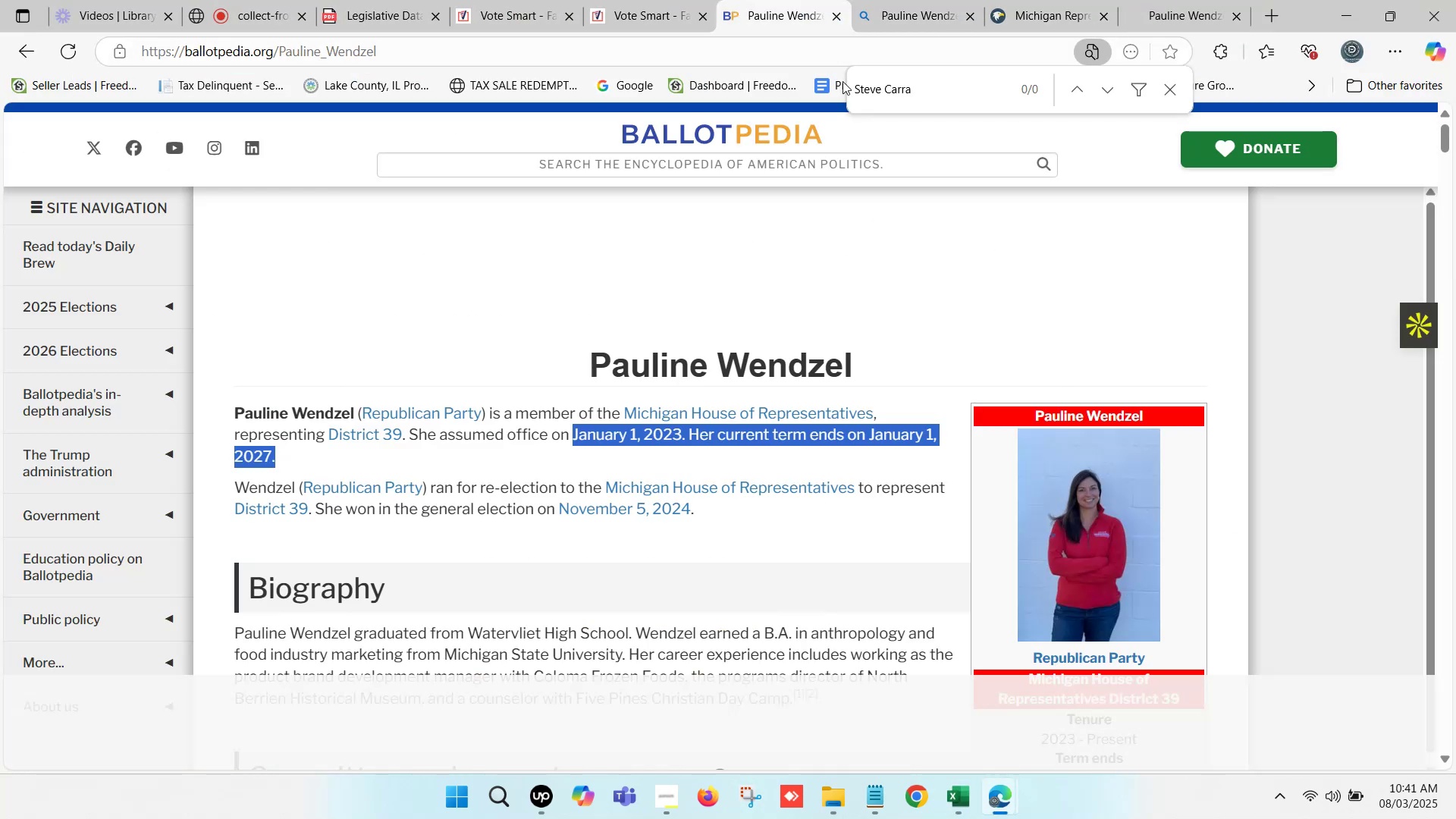 
scroll: coordinate [1116, 449], scroll_direction: down, amount: 7.0
 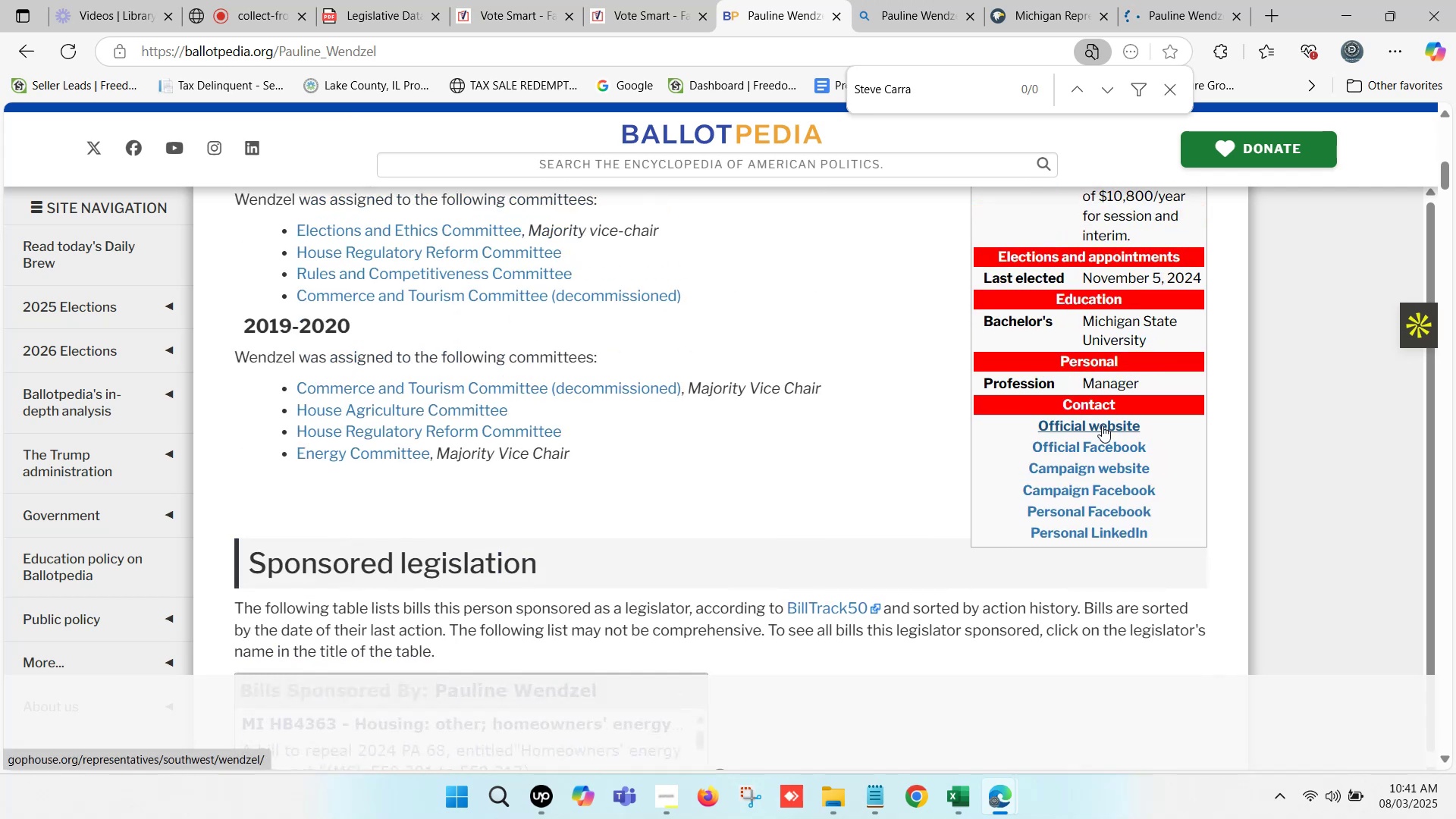 
hold_key(key=ControlLeft, duration=1.5)
left_click([1100, 428])
 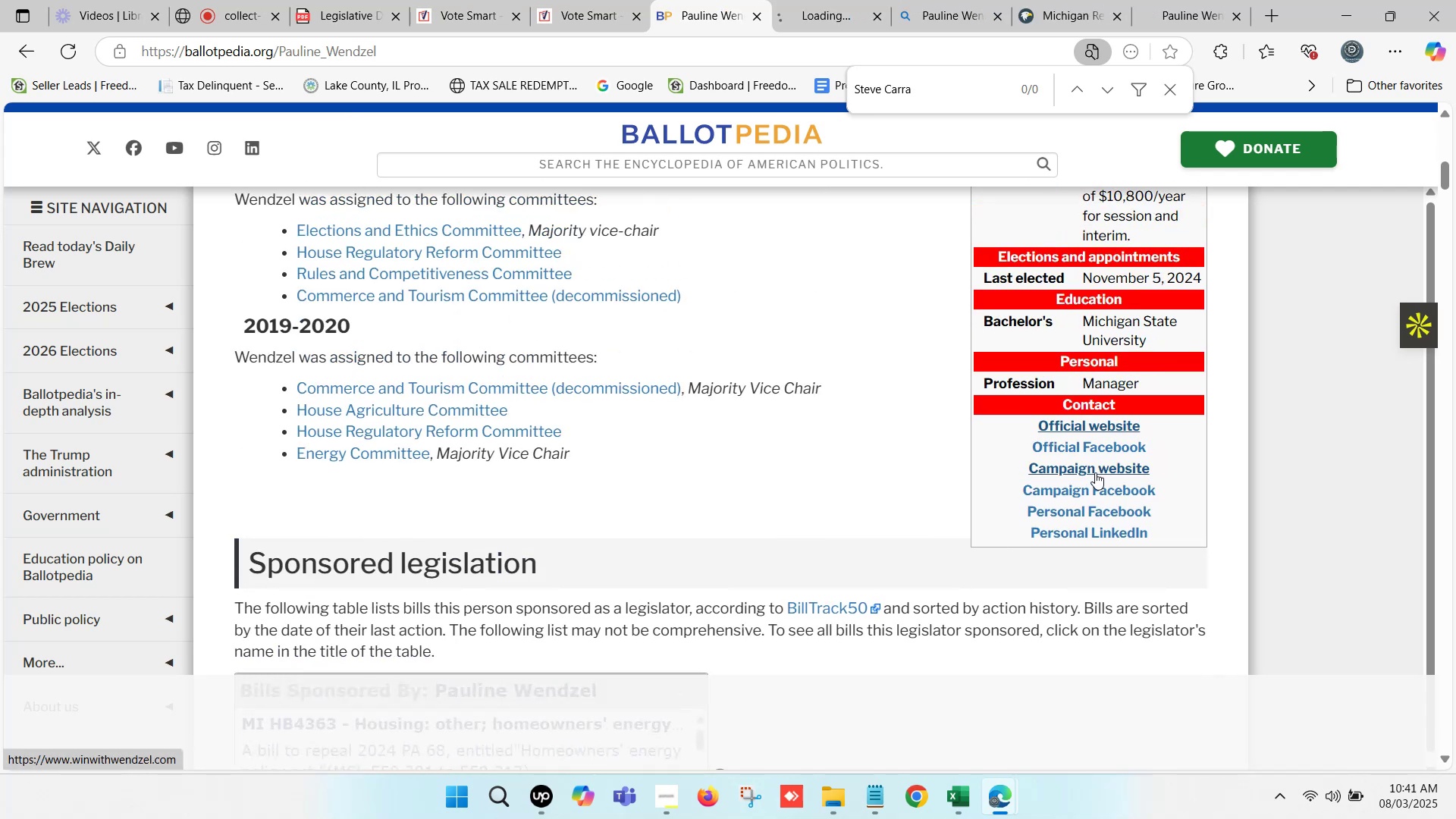 
hold_key(key=ControlLeft, duration=0.67)
left_click([1094, 472])
 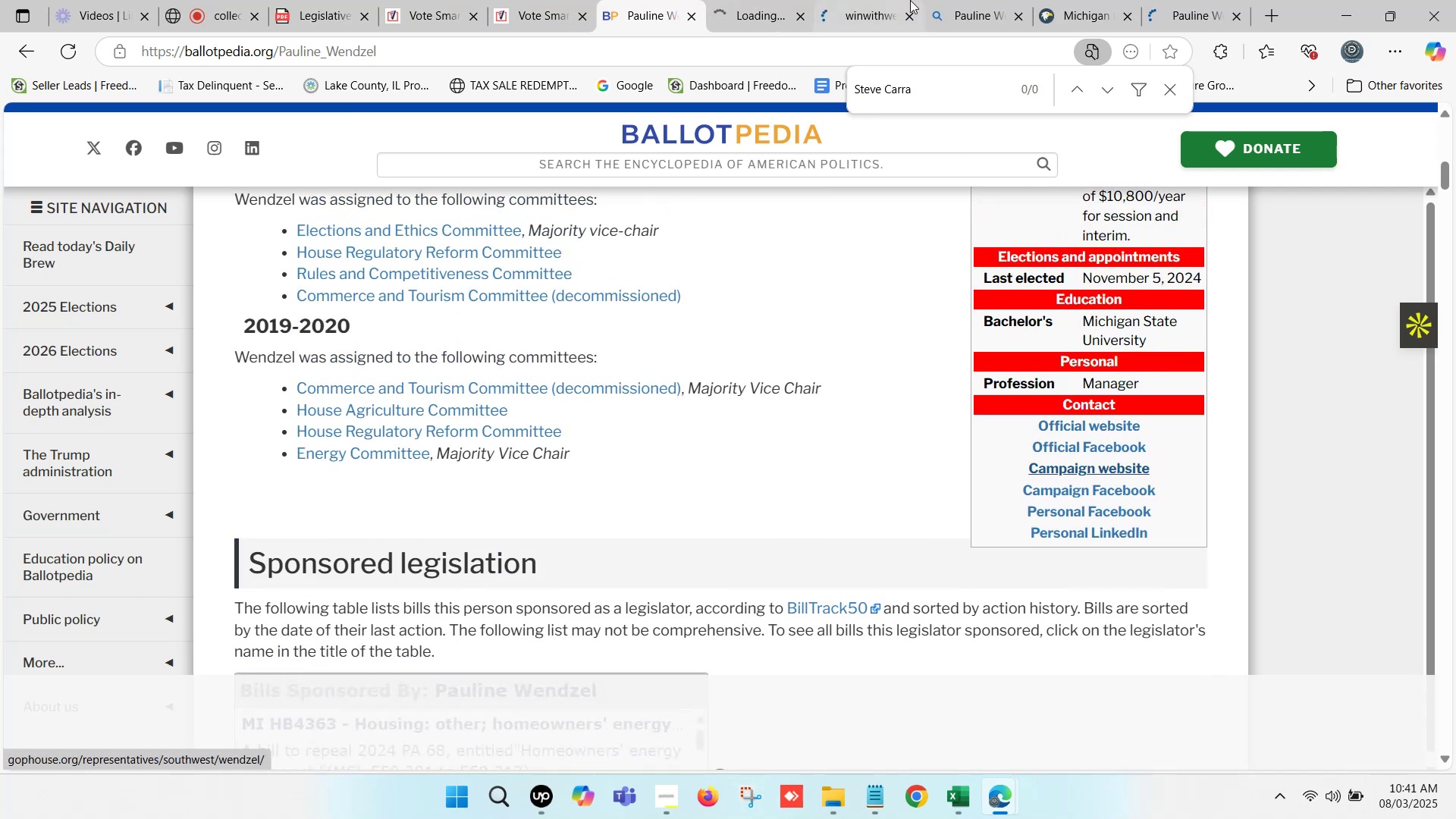 
left_click([896, 0])
 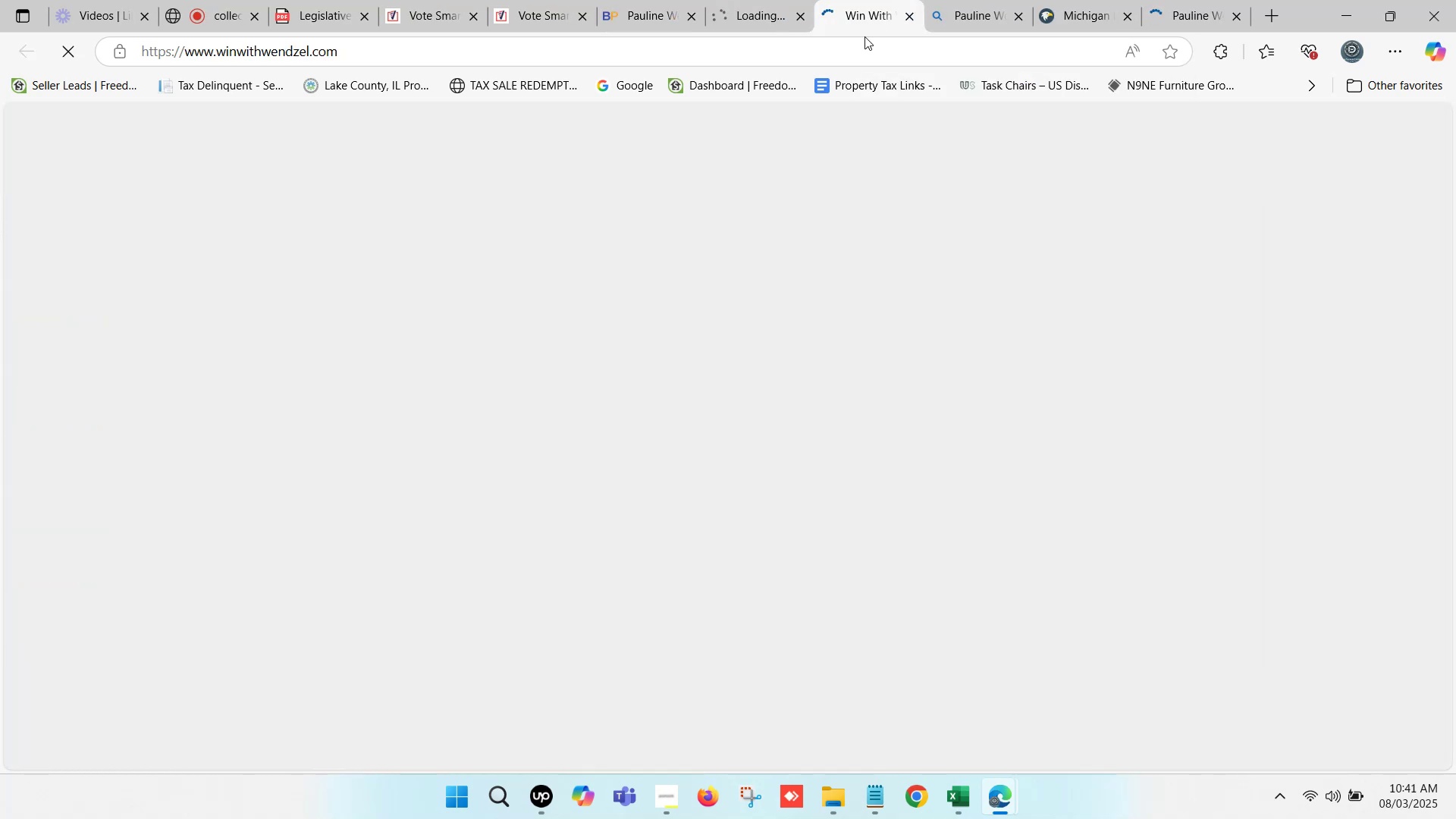 
left_click([863, 44])
 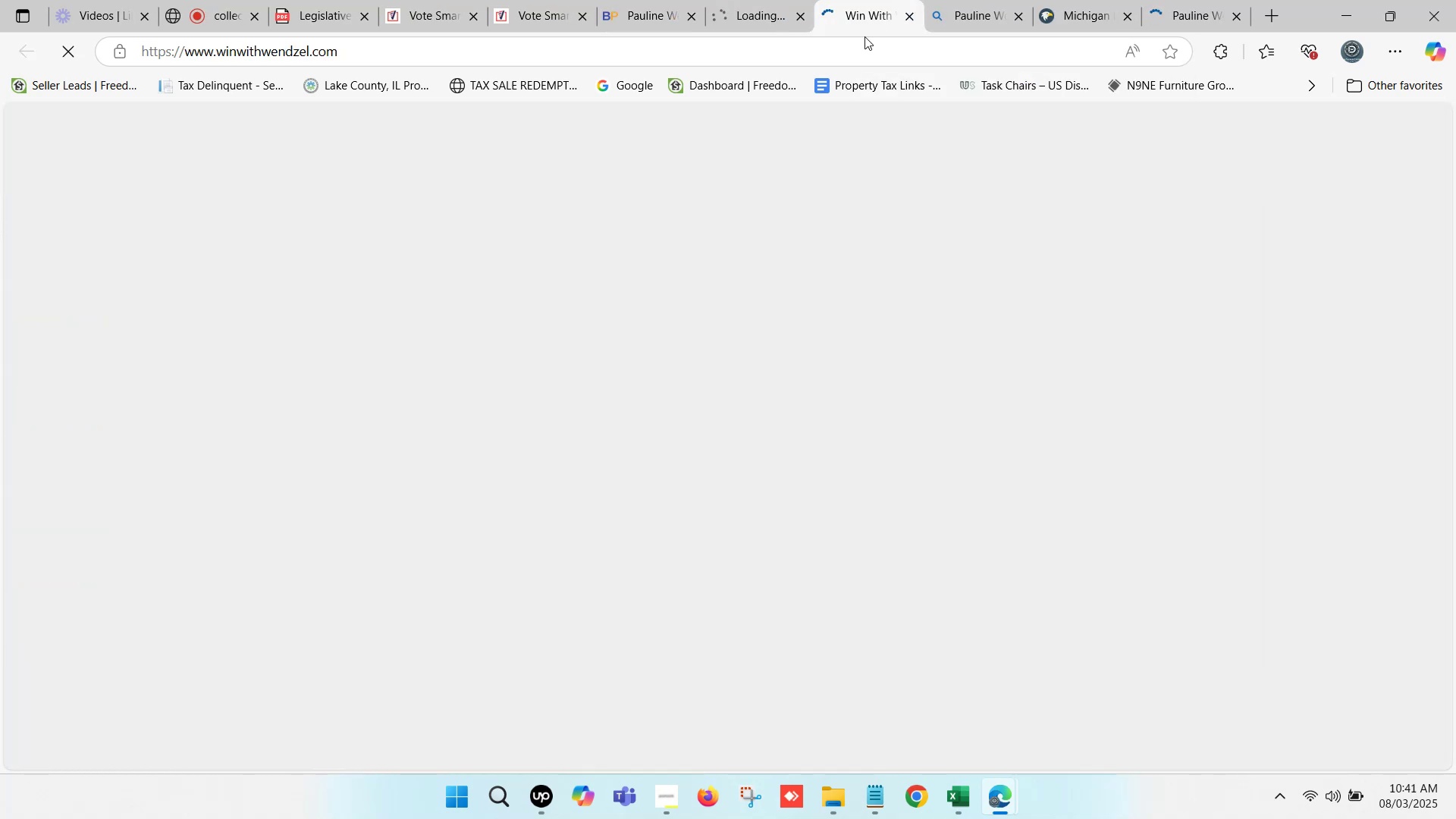 
key(Control+C)
 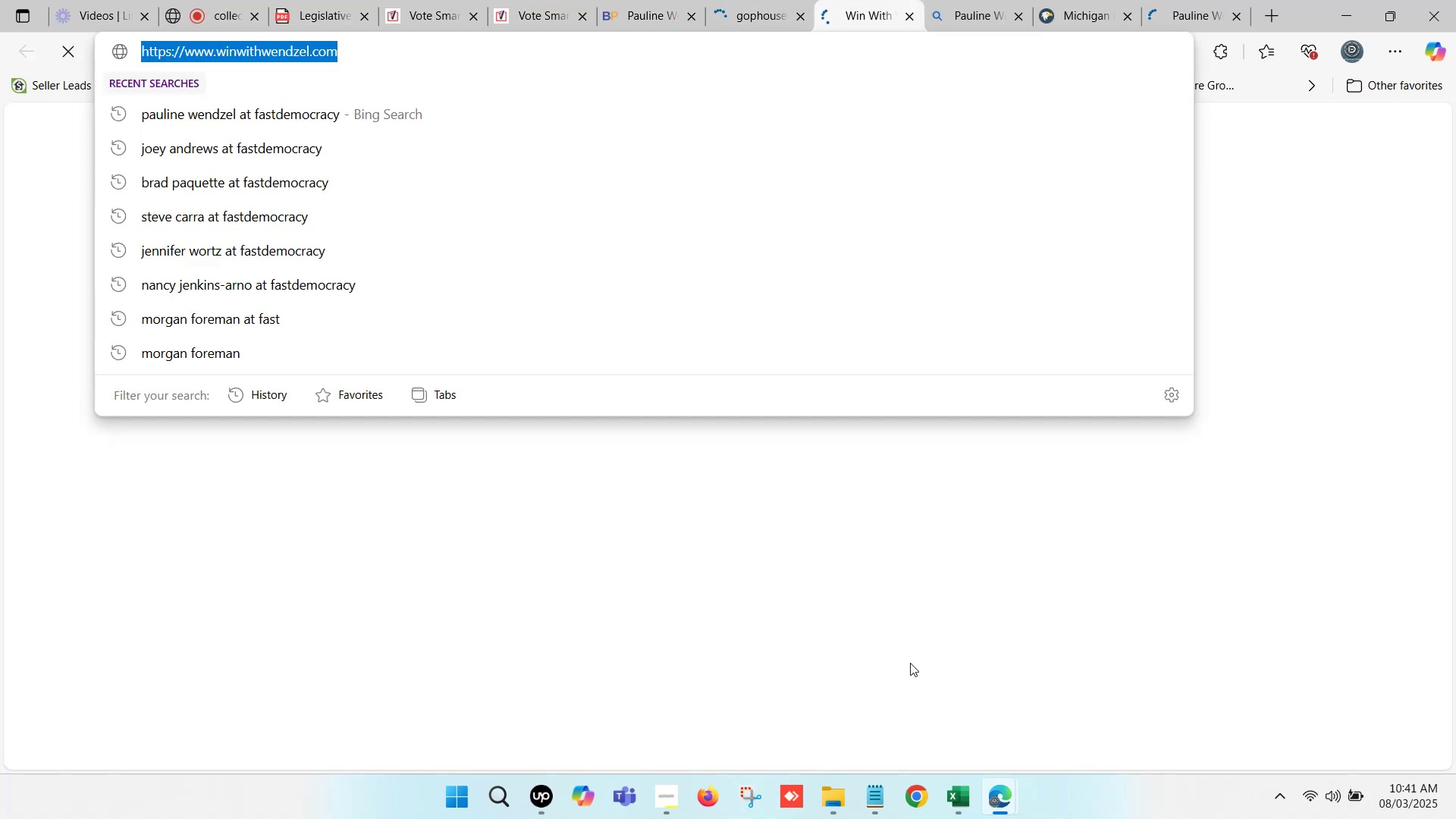 
left_click([955, 795])
 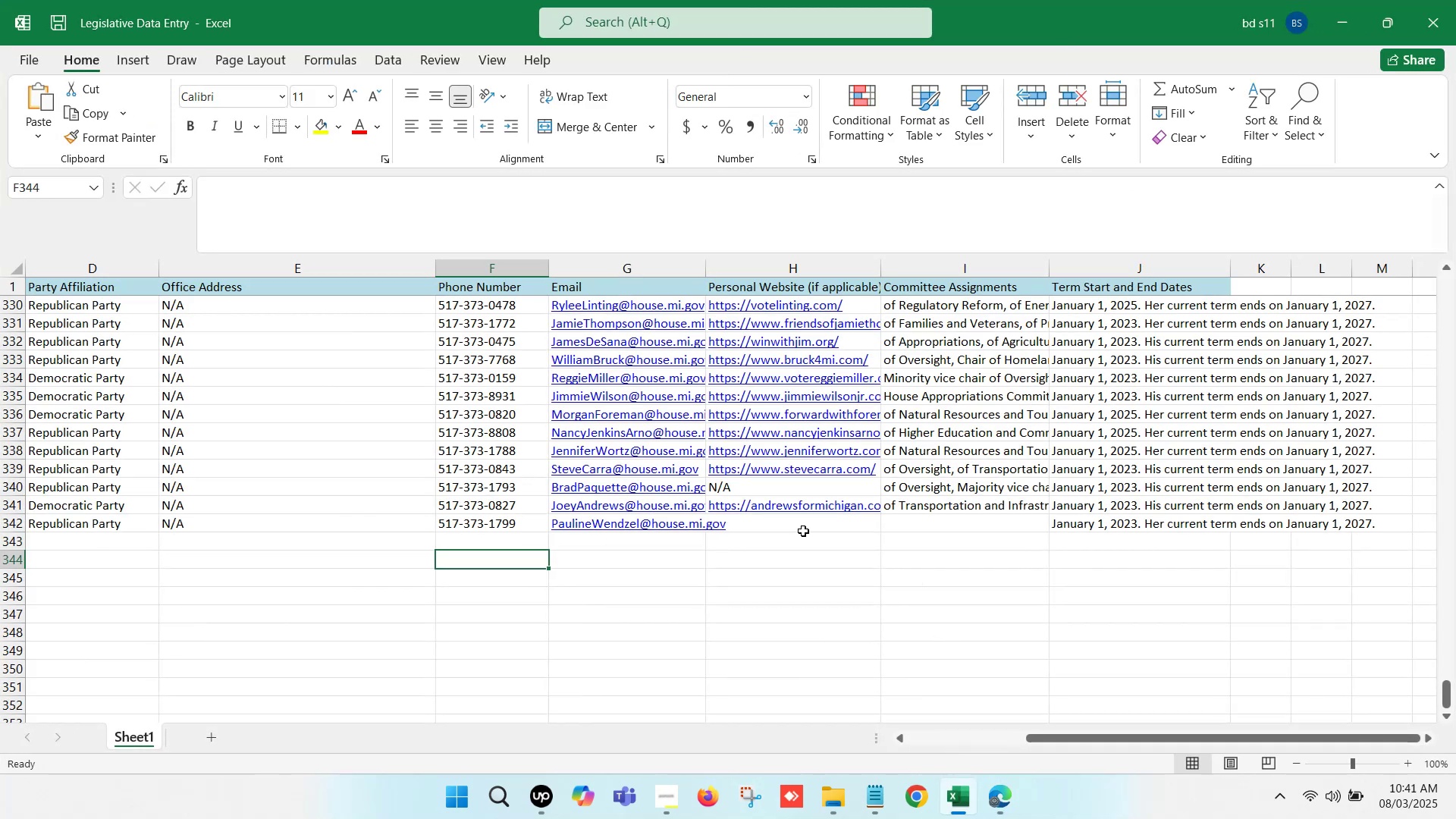 
double_click([801, 526])
 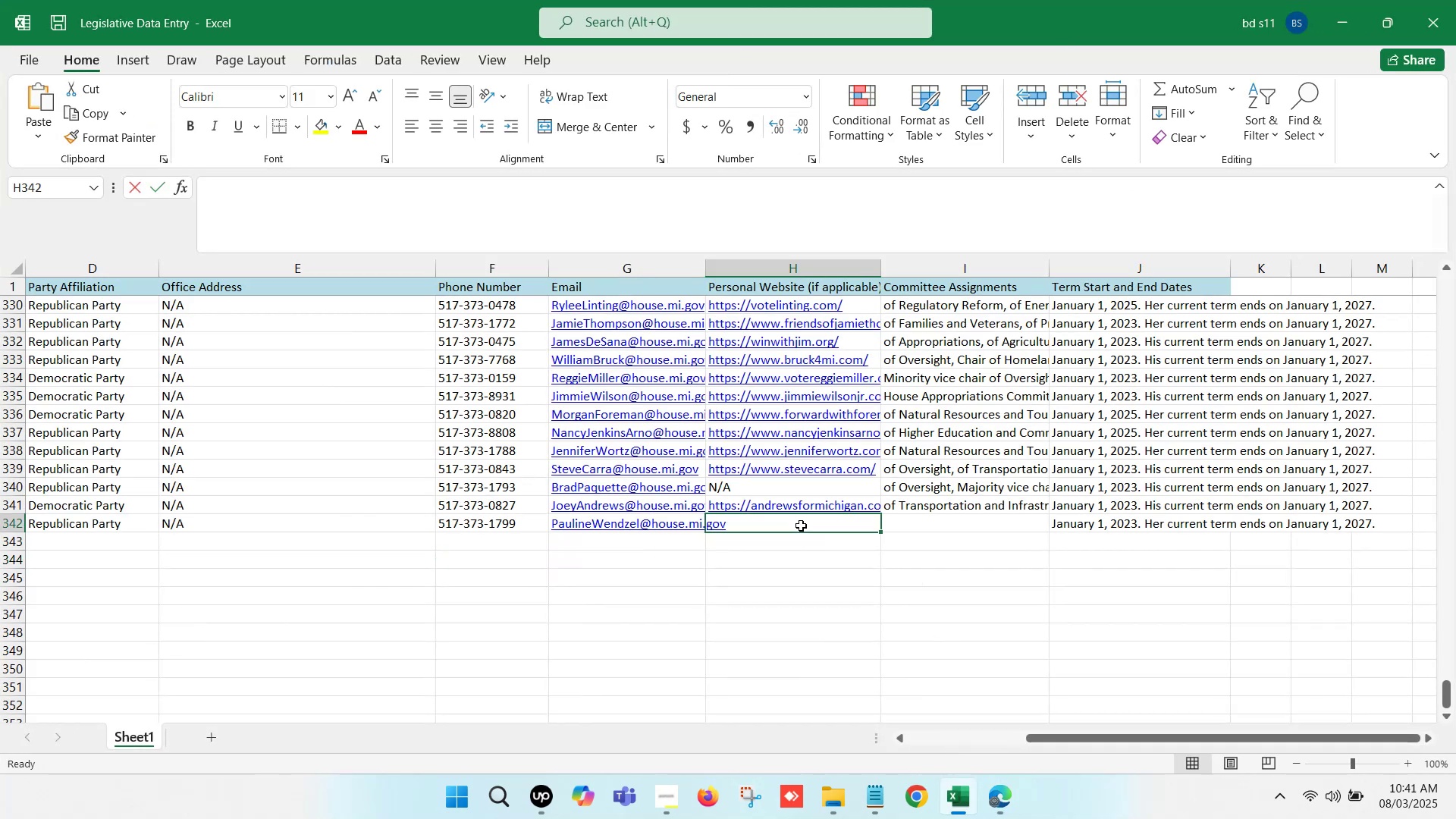 
key(Control+V)
 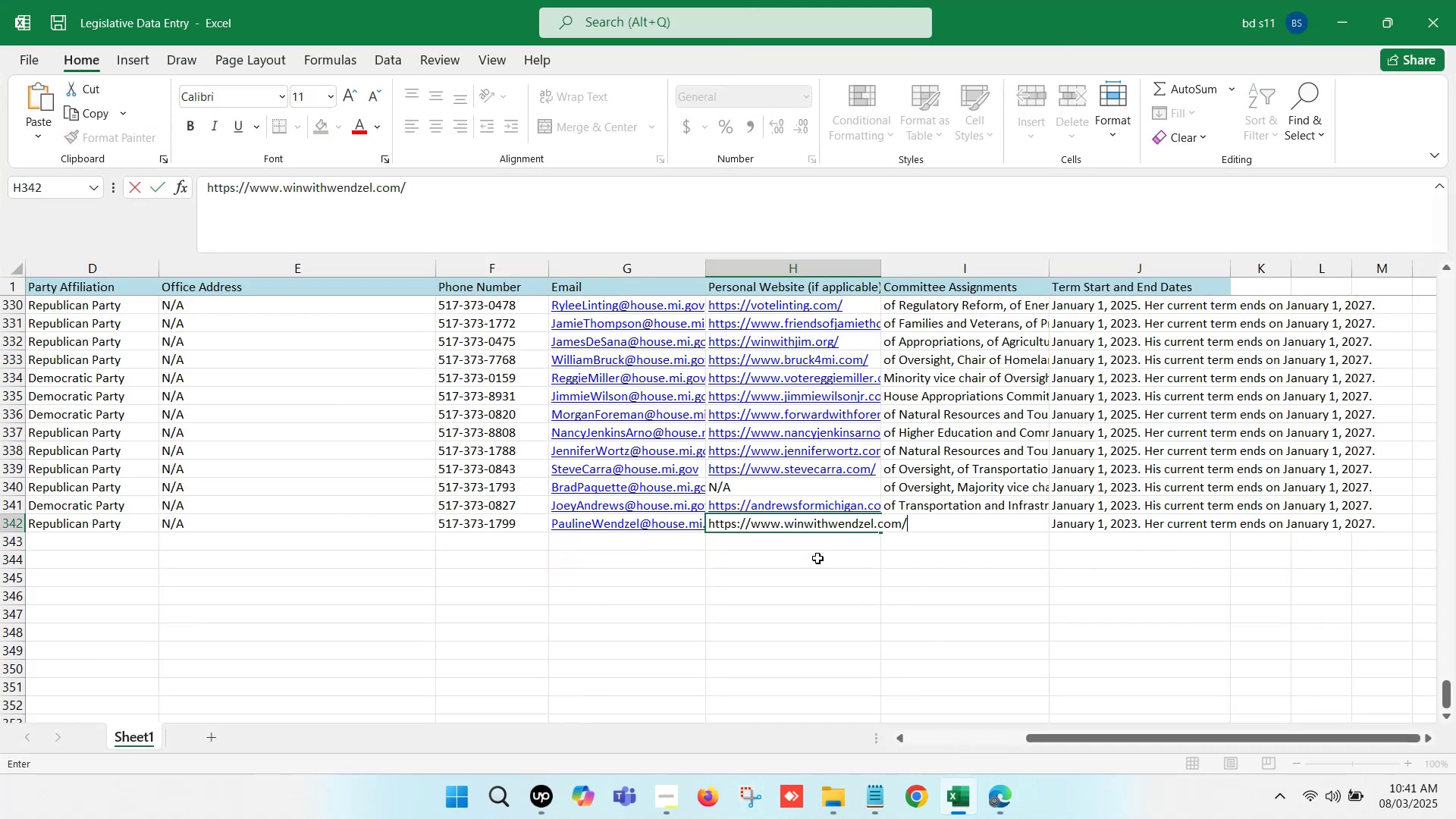 
left_click([817, 558])
 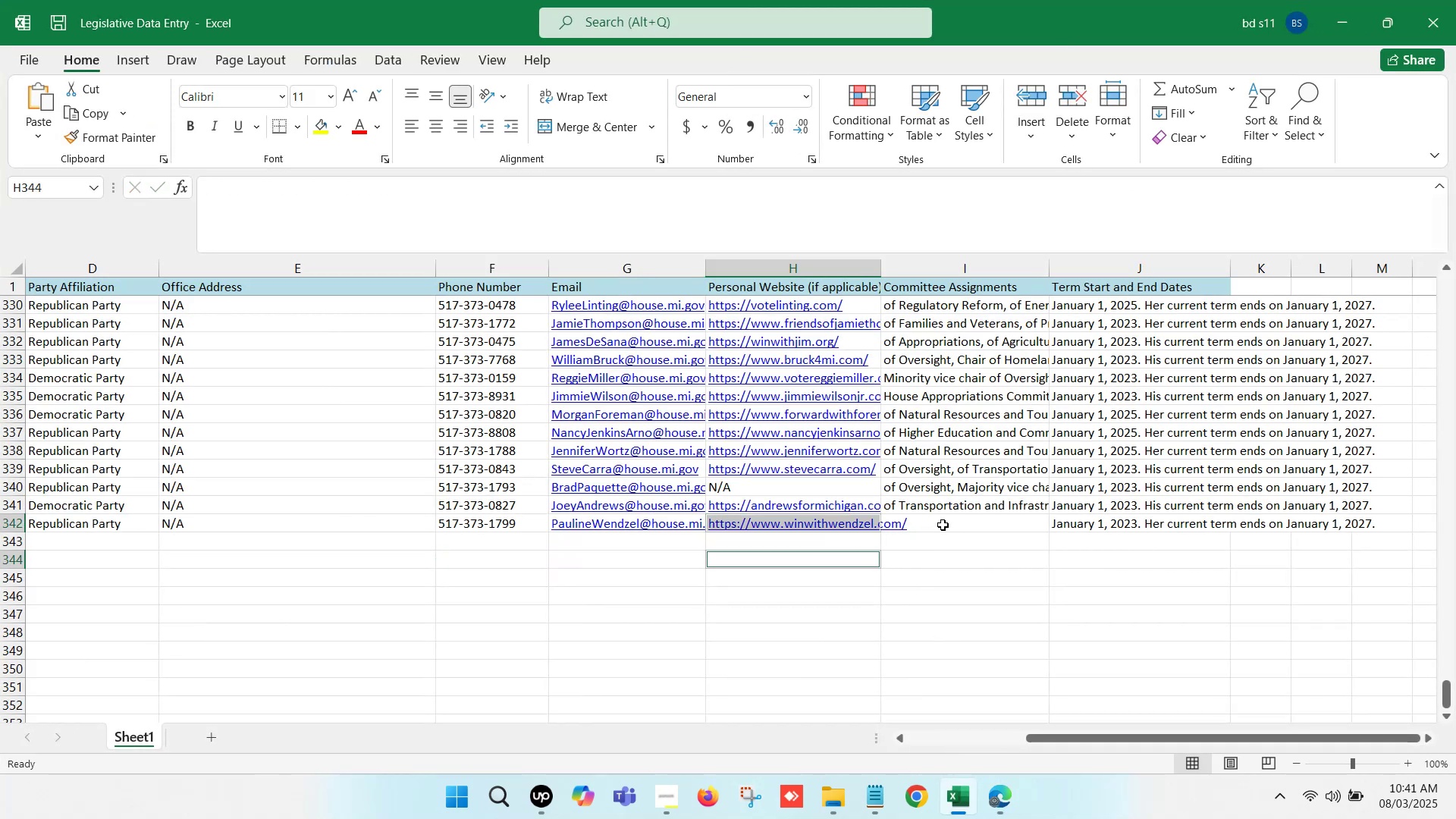 
left_click([949, 521])
 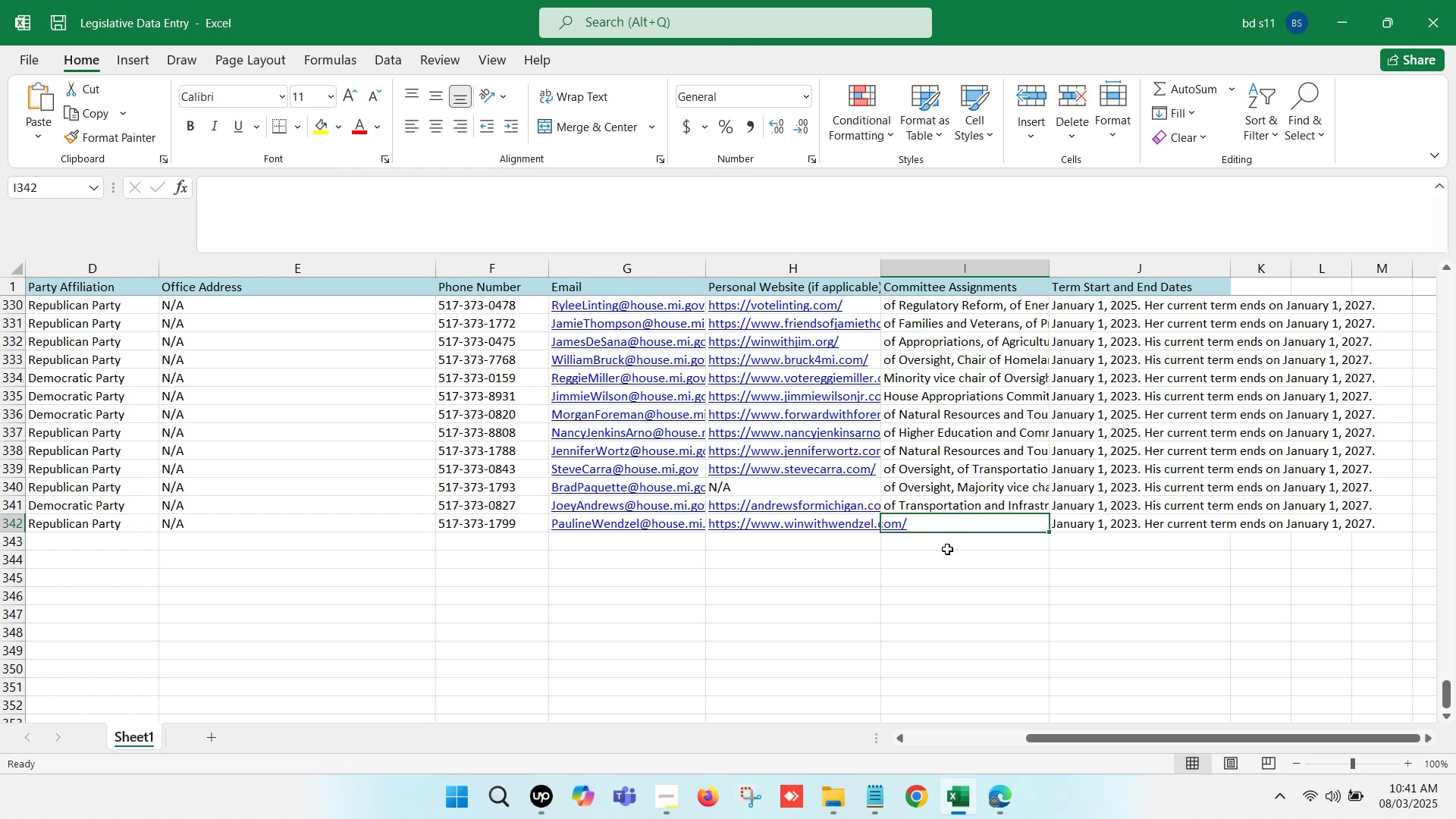 
left_click([1002, 816])
 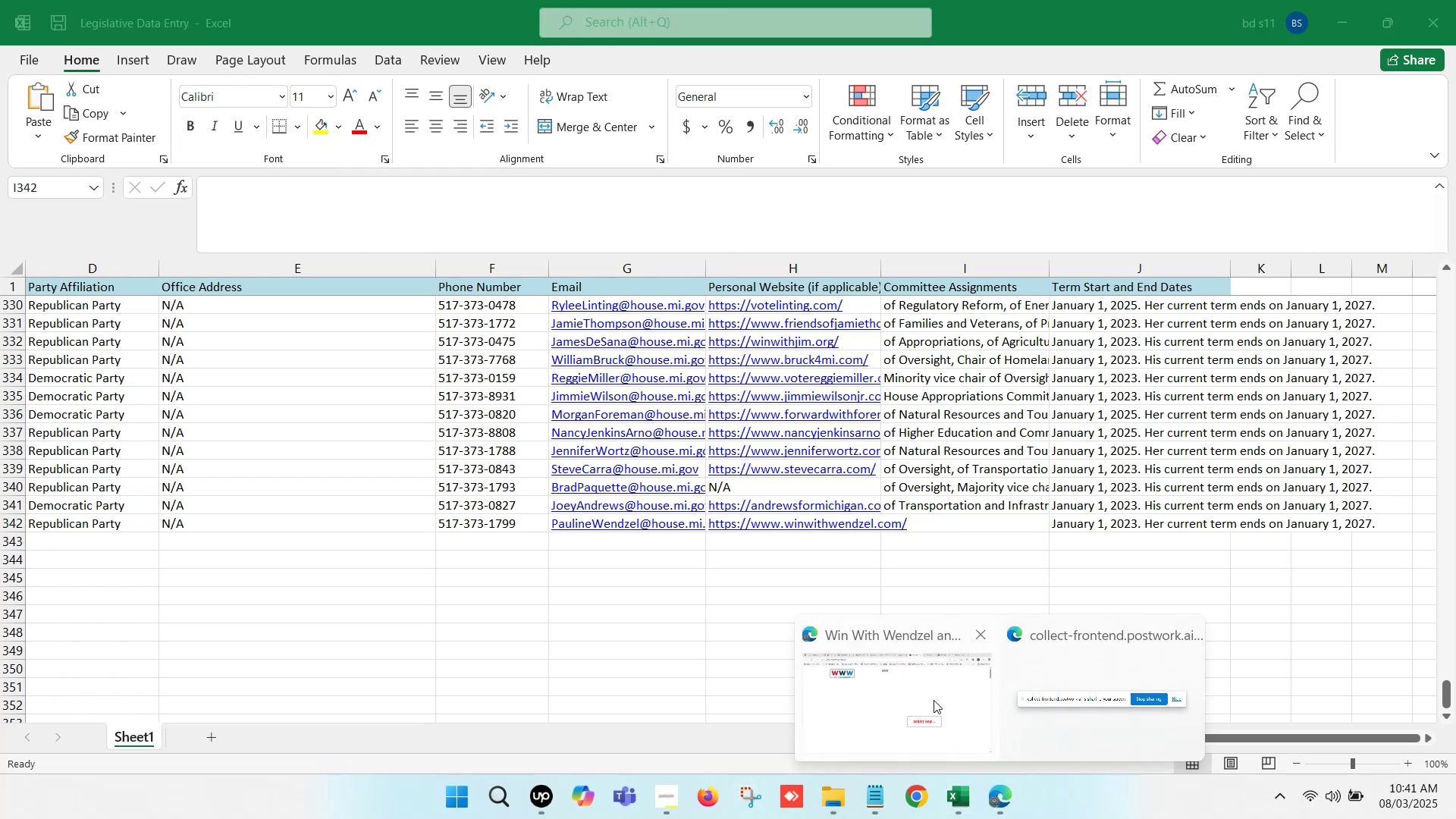 
left_click([871, 673])
 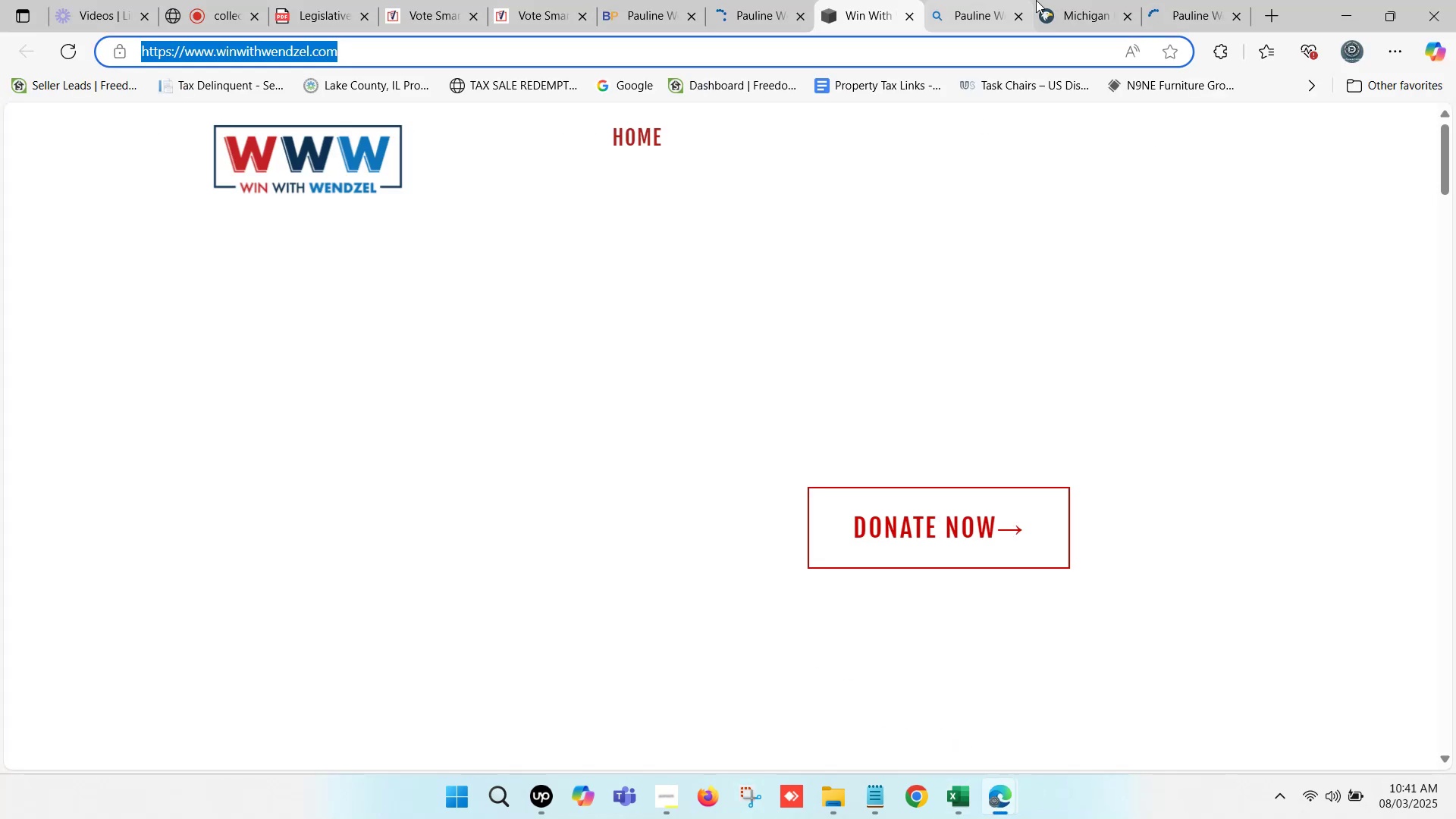 
left_click([1066, 0])
 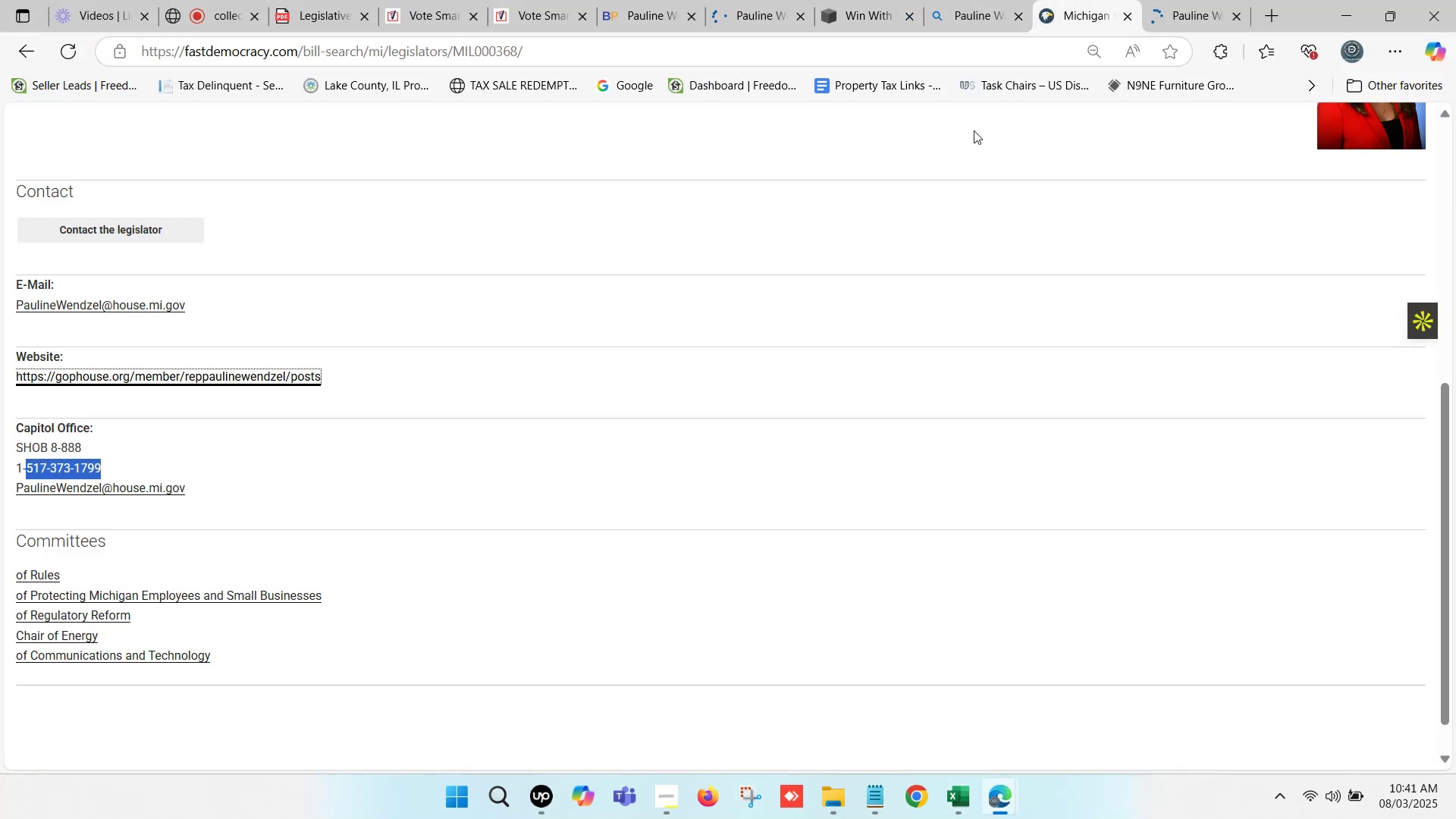 
scroll: coordinate [334, 548], scroll_direction: down, amount: 1.0
 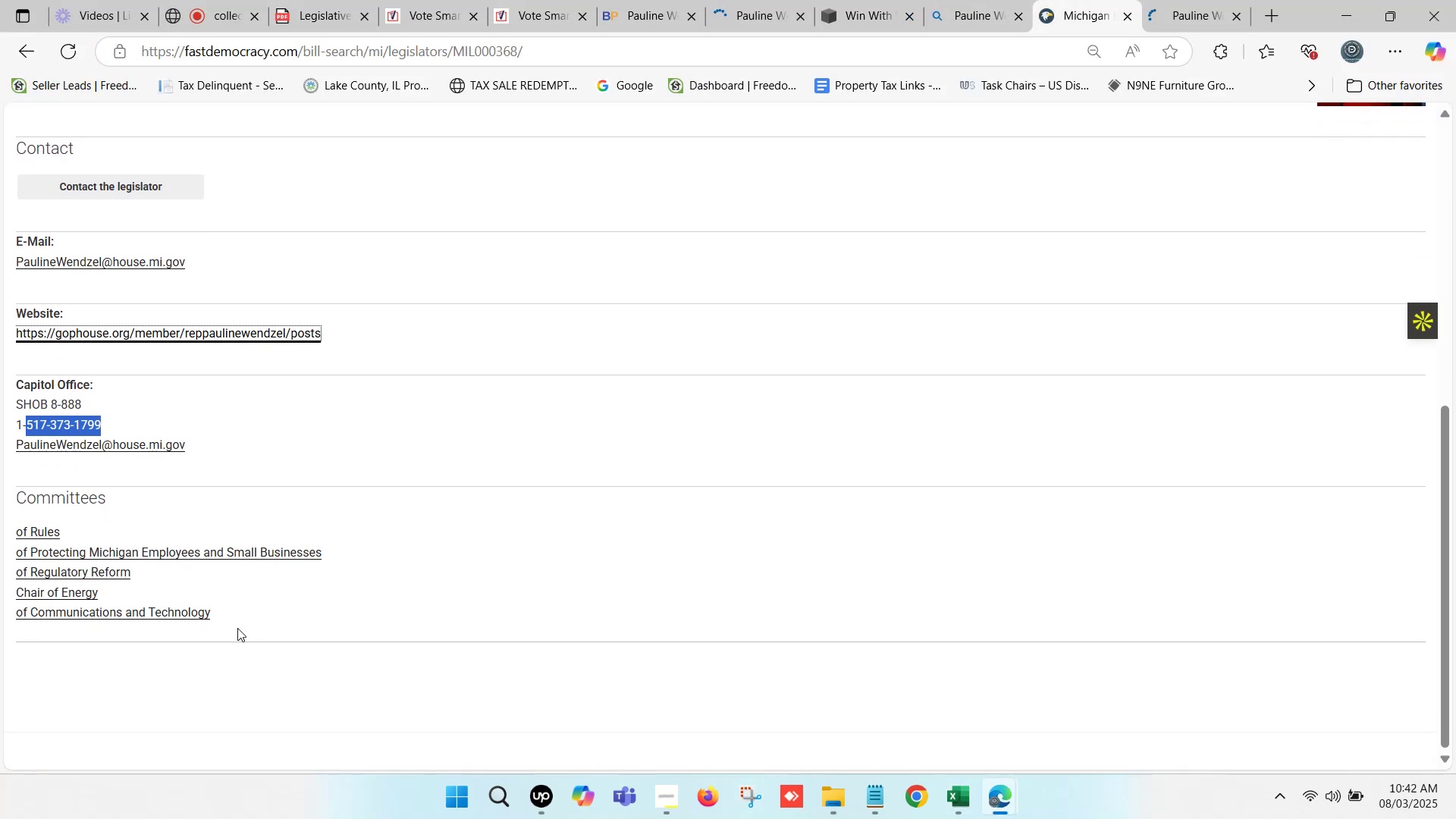 
left_click_drag(start_coordinate=[218, 618], to_coordinate=[9, 538])
 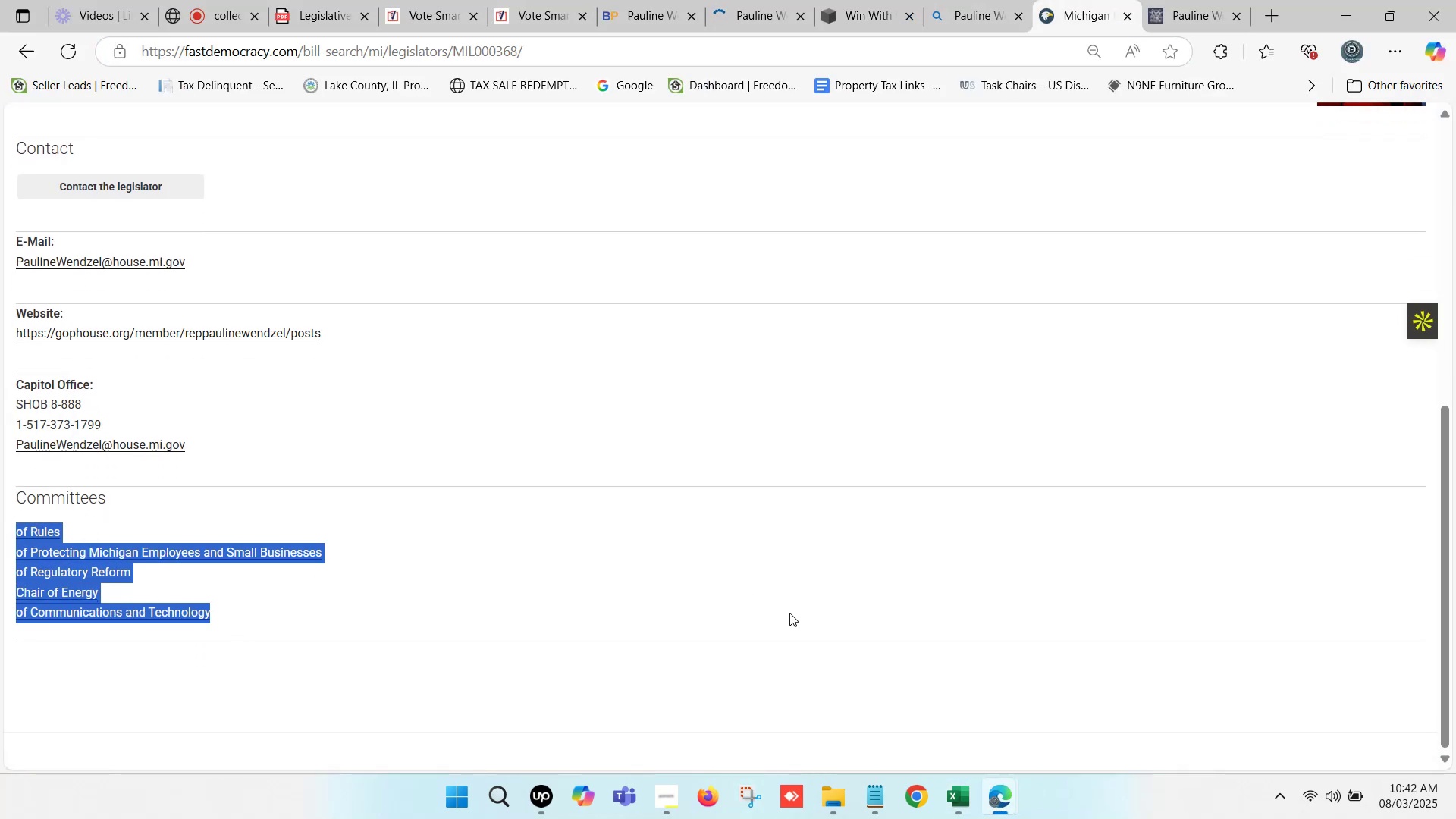 
key(Control+C)
 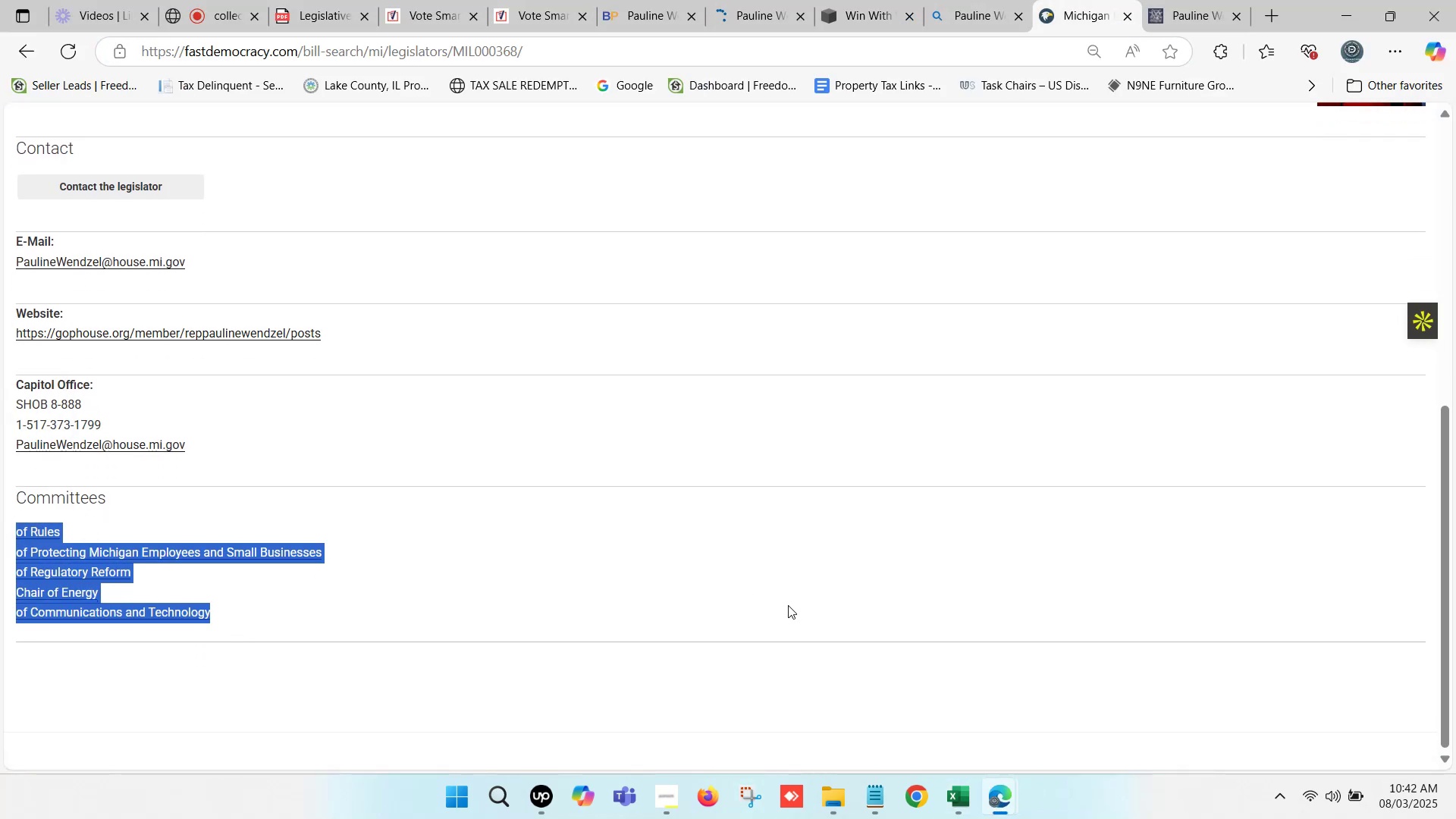 
key(Control+C)
 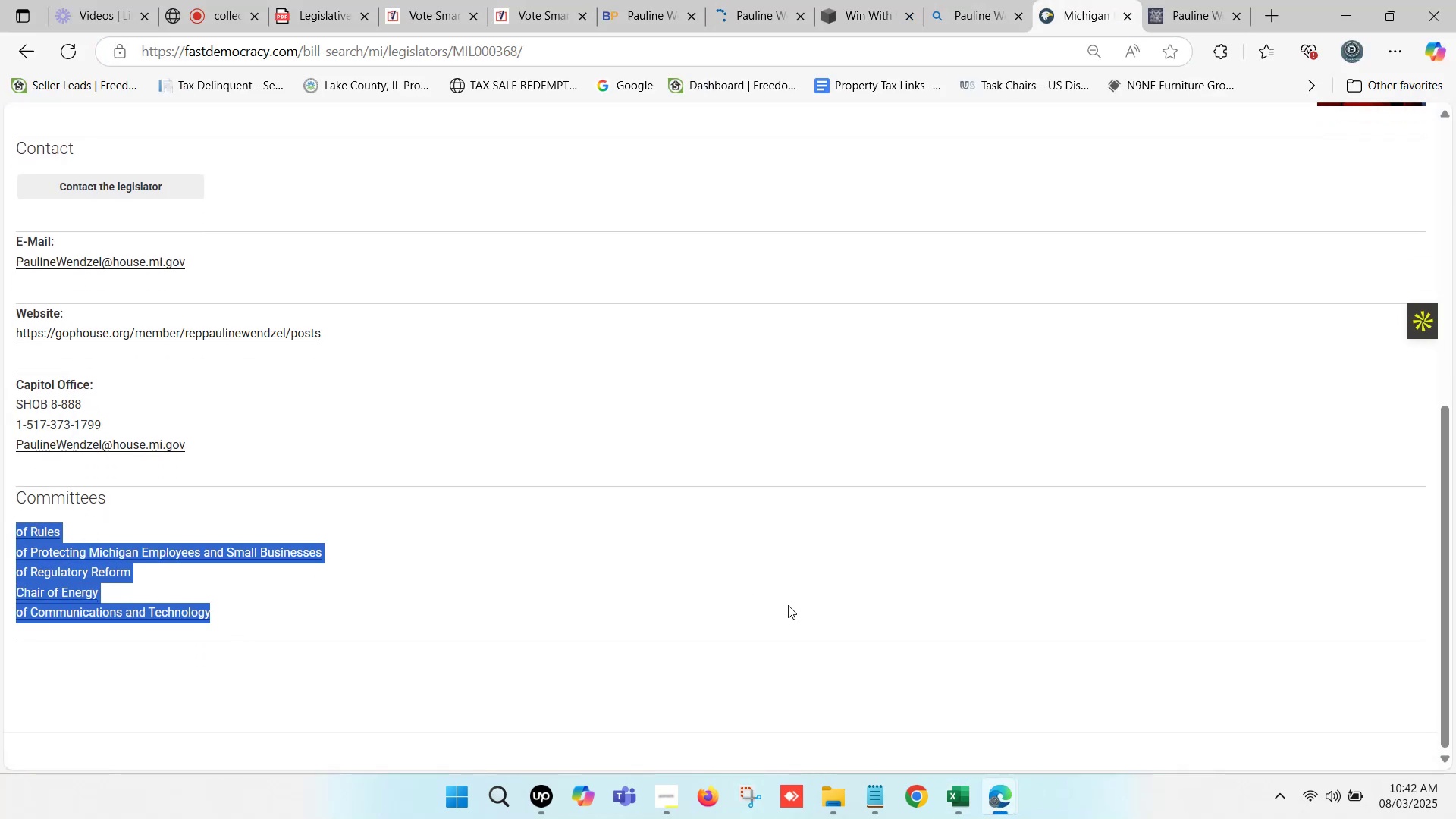 
key(Control+C)
 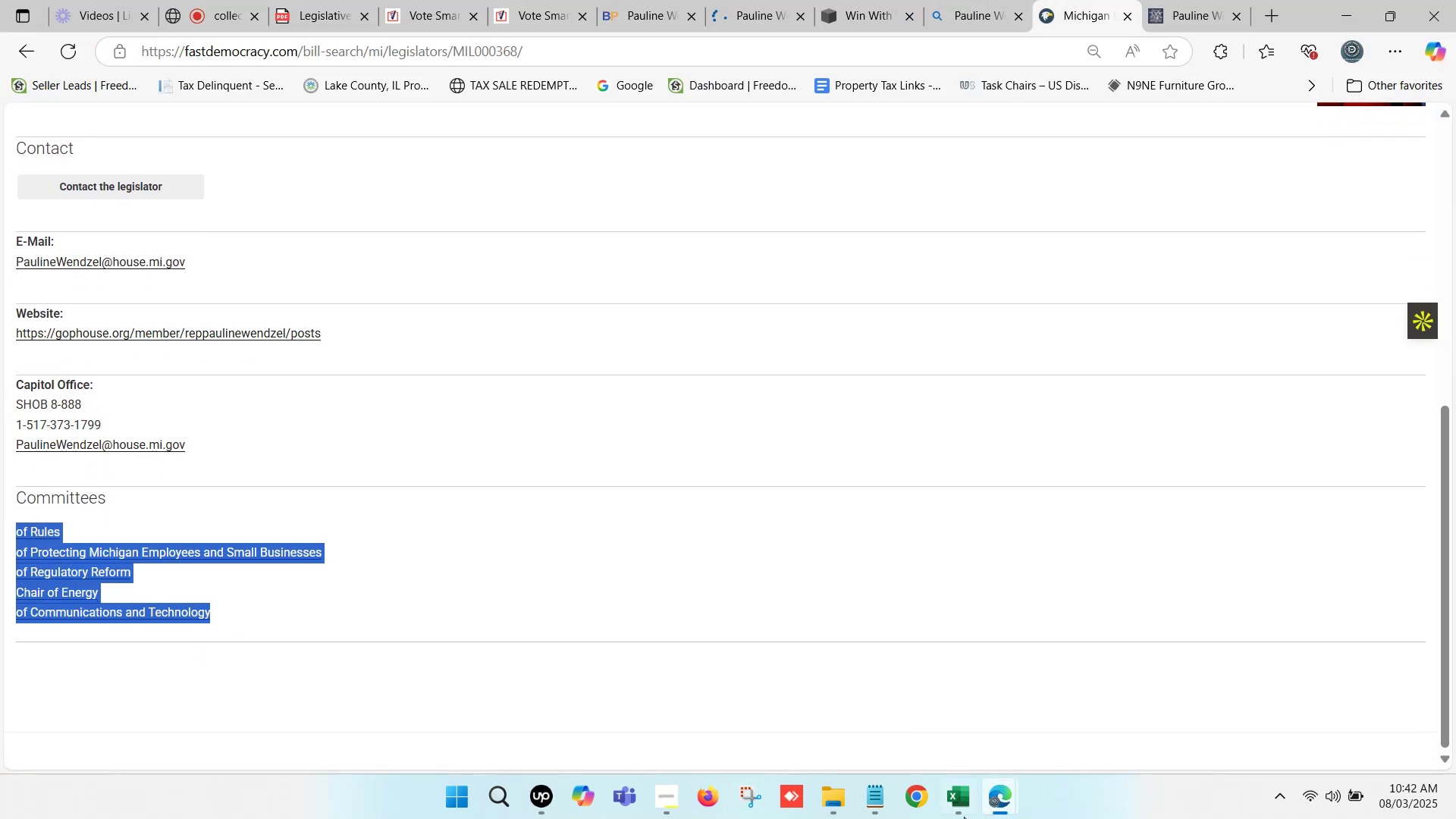 
left_click([956, 807])
 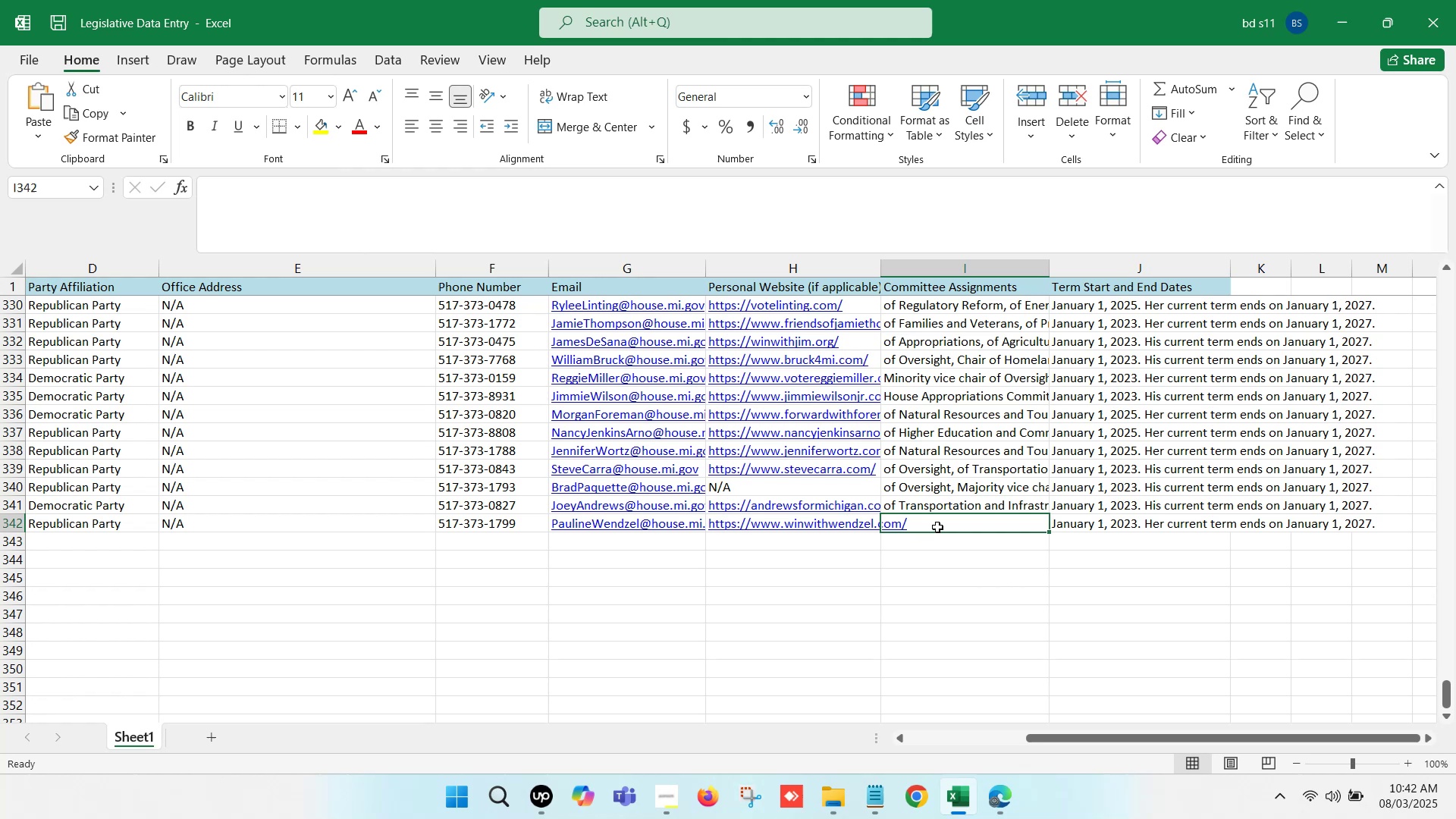 
double_click([934, 521])
 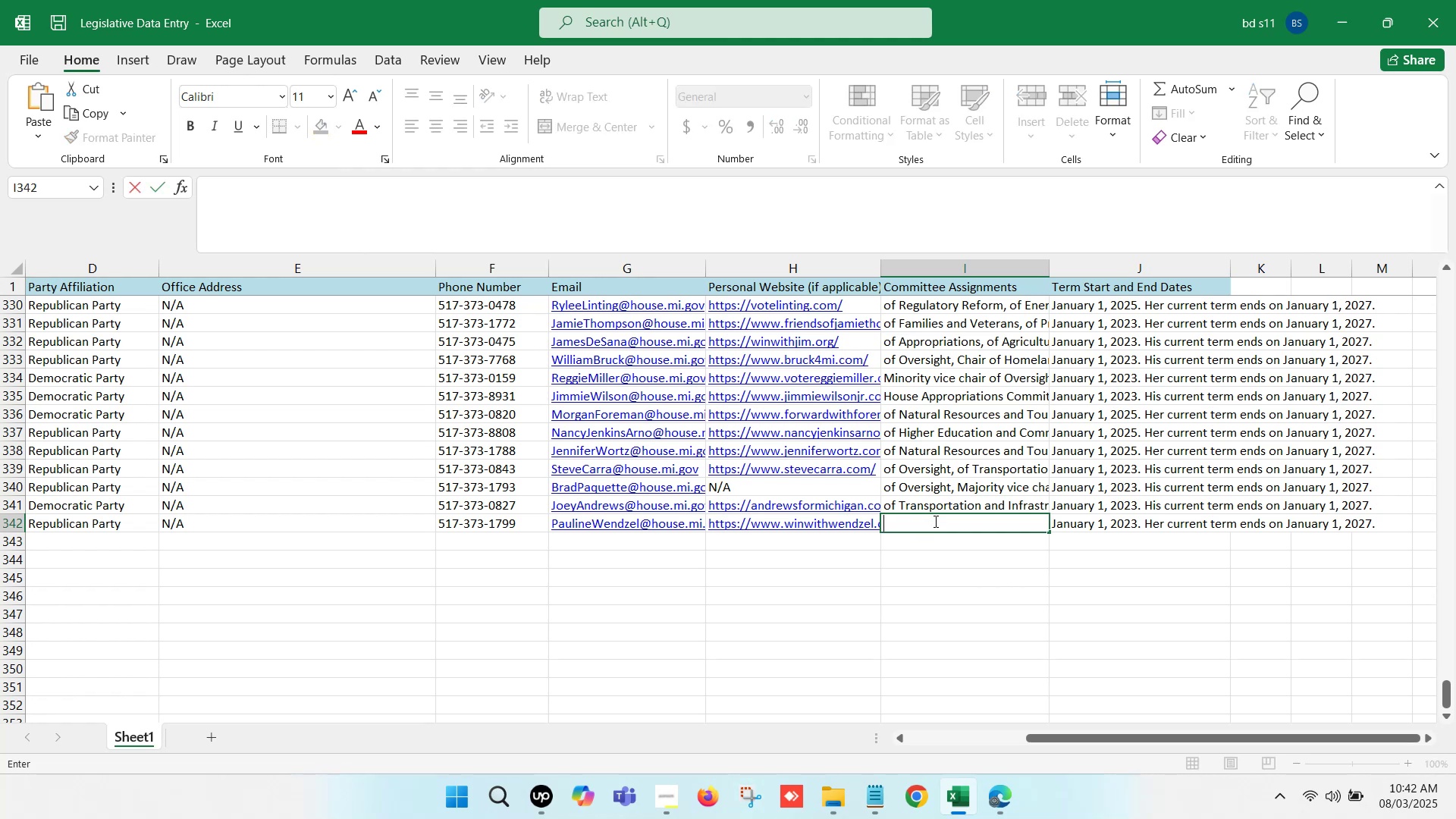 
key(Control+V)
 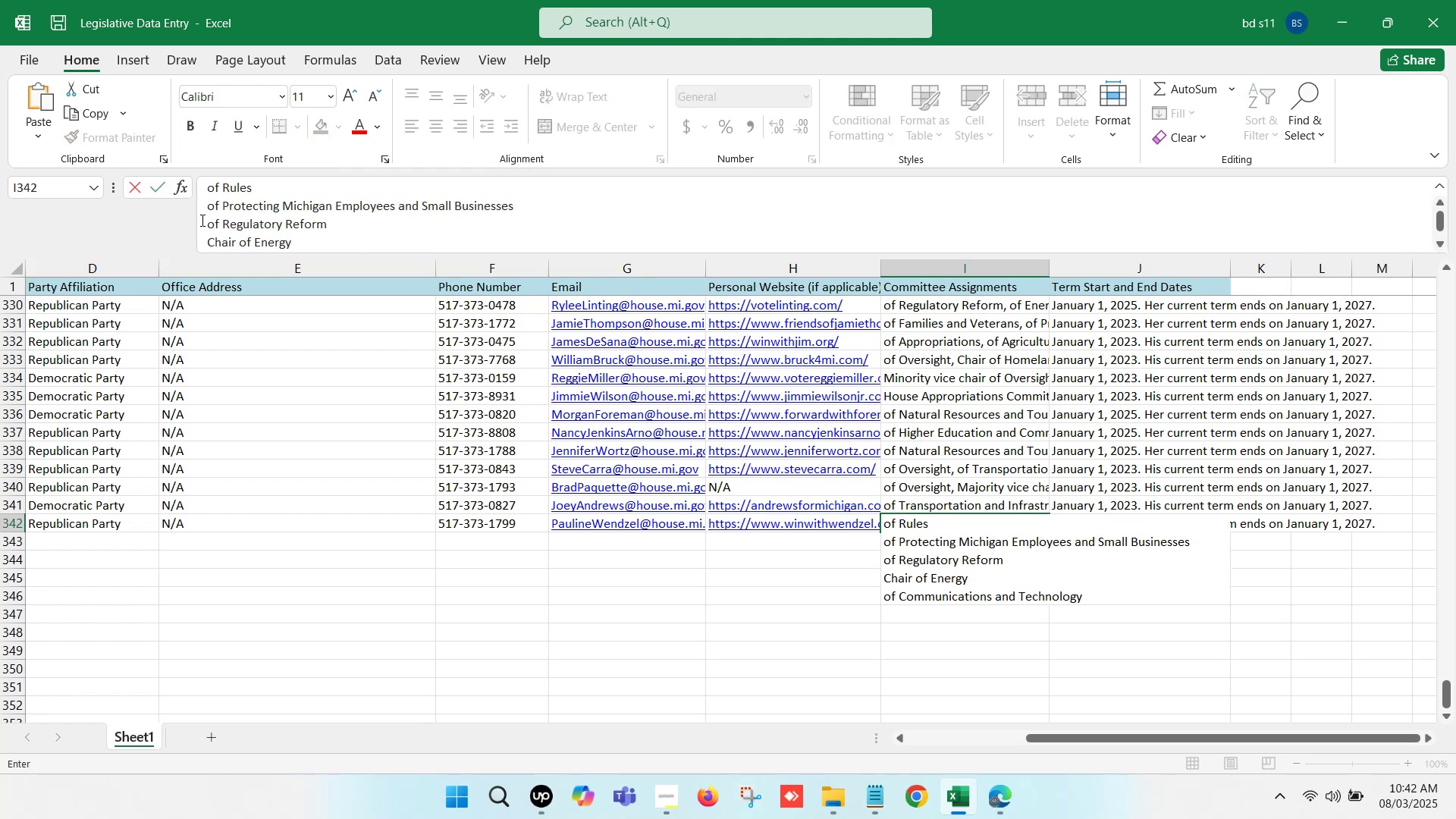 
left_click([204, 206])
 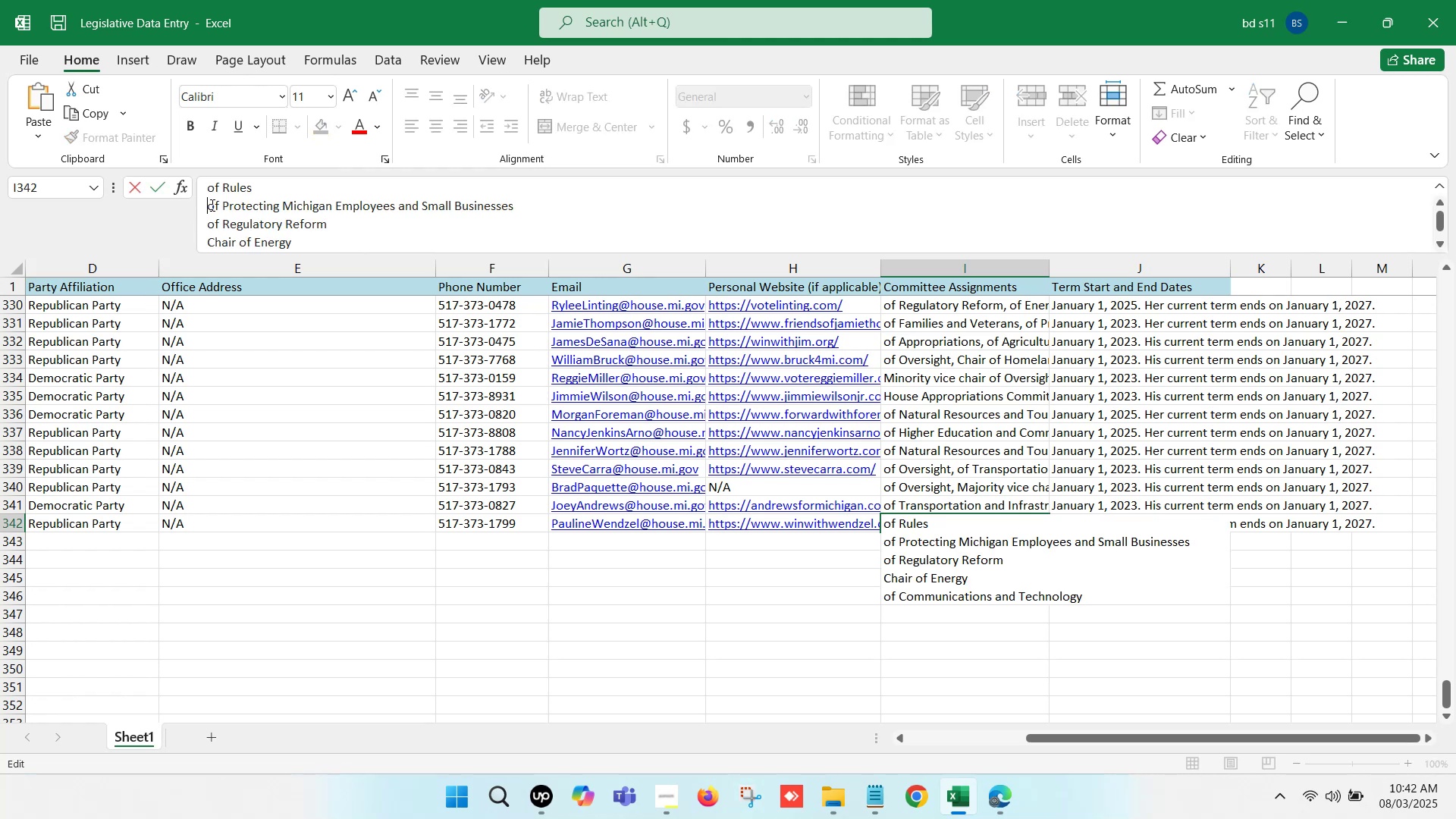 
key(Backspace)
 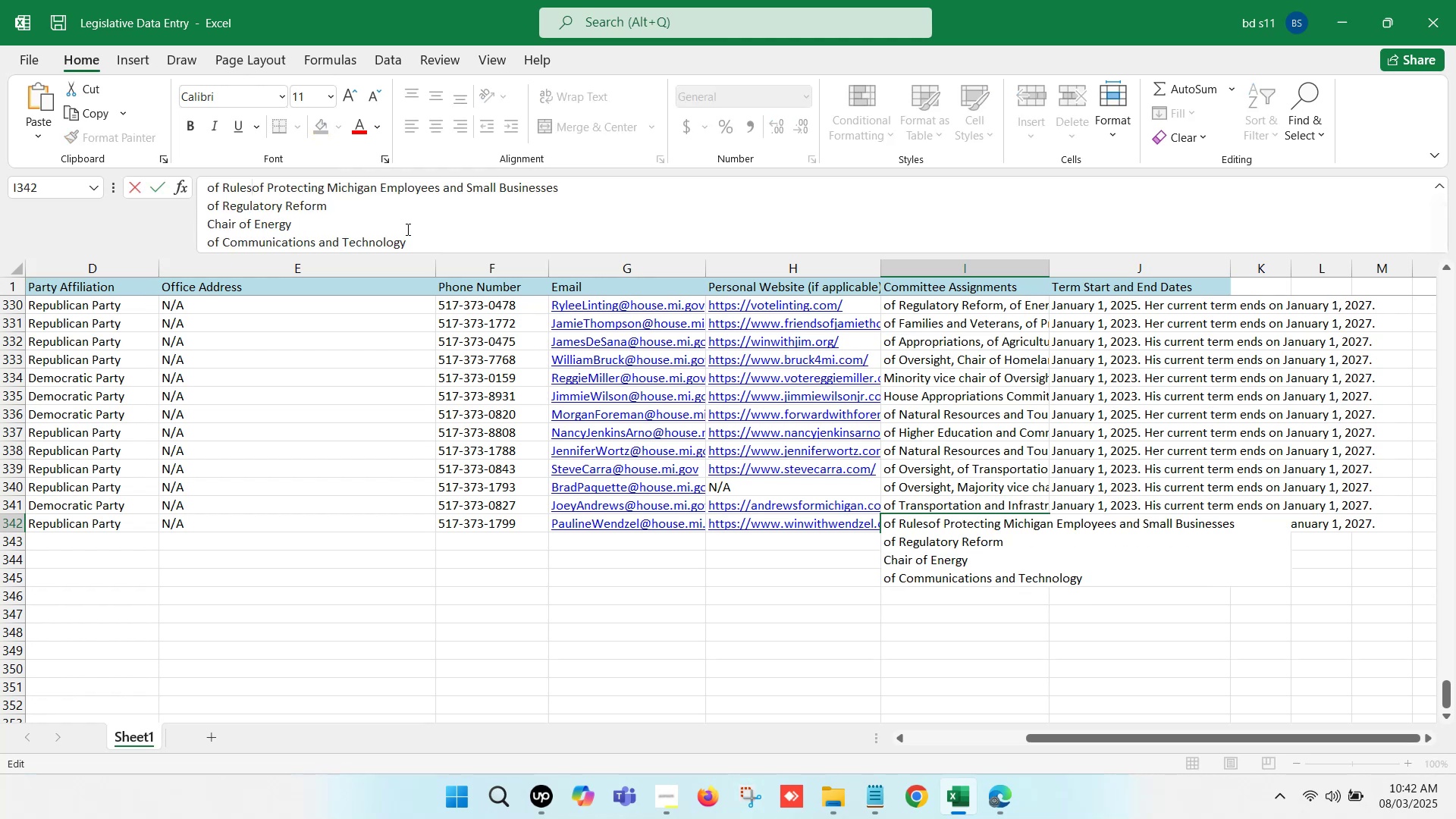 
key(Comma)
 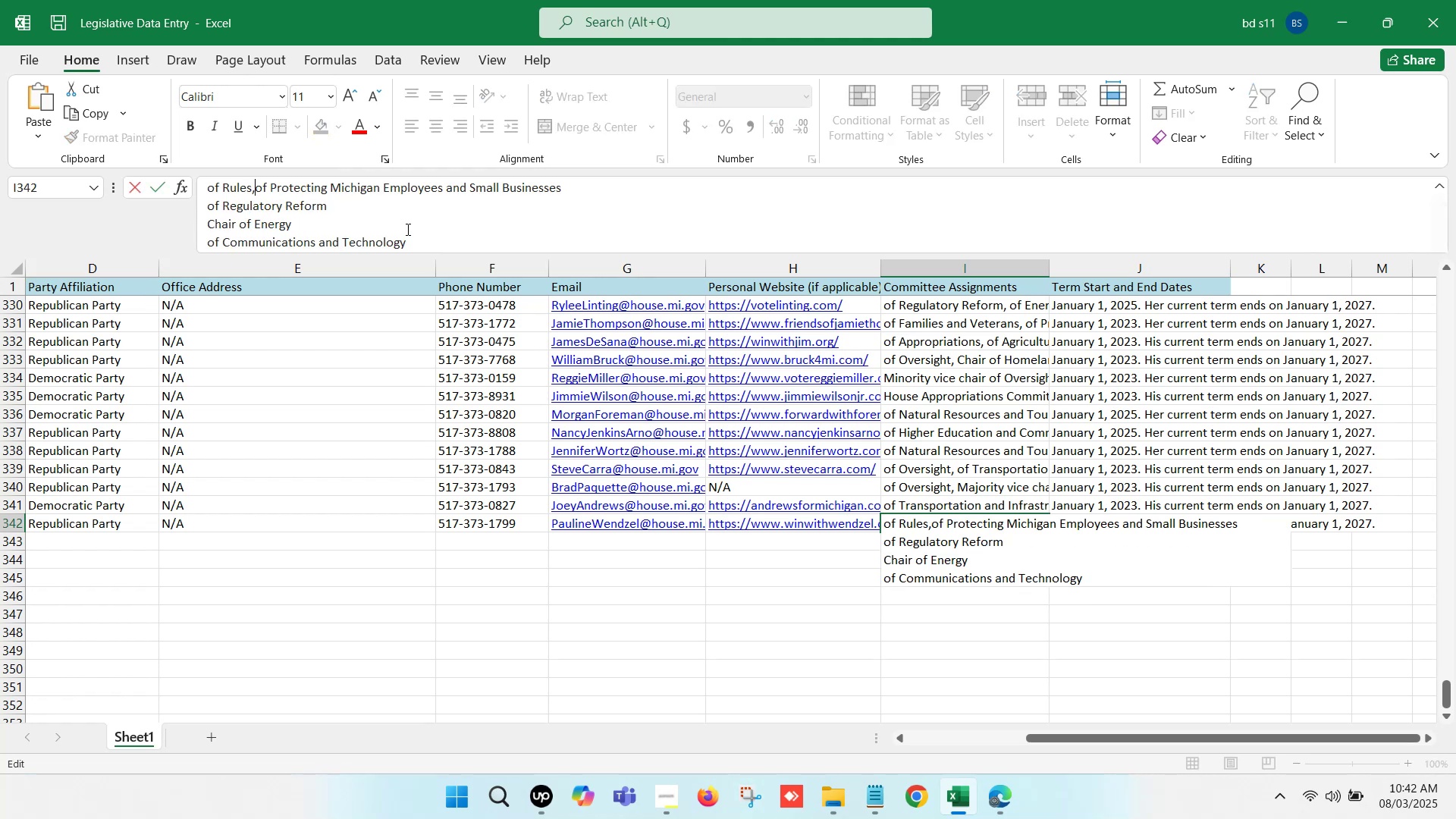 
key(Space)
 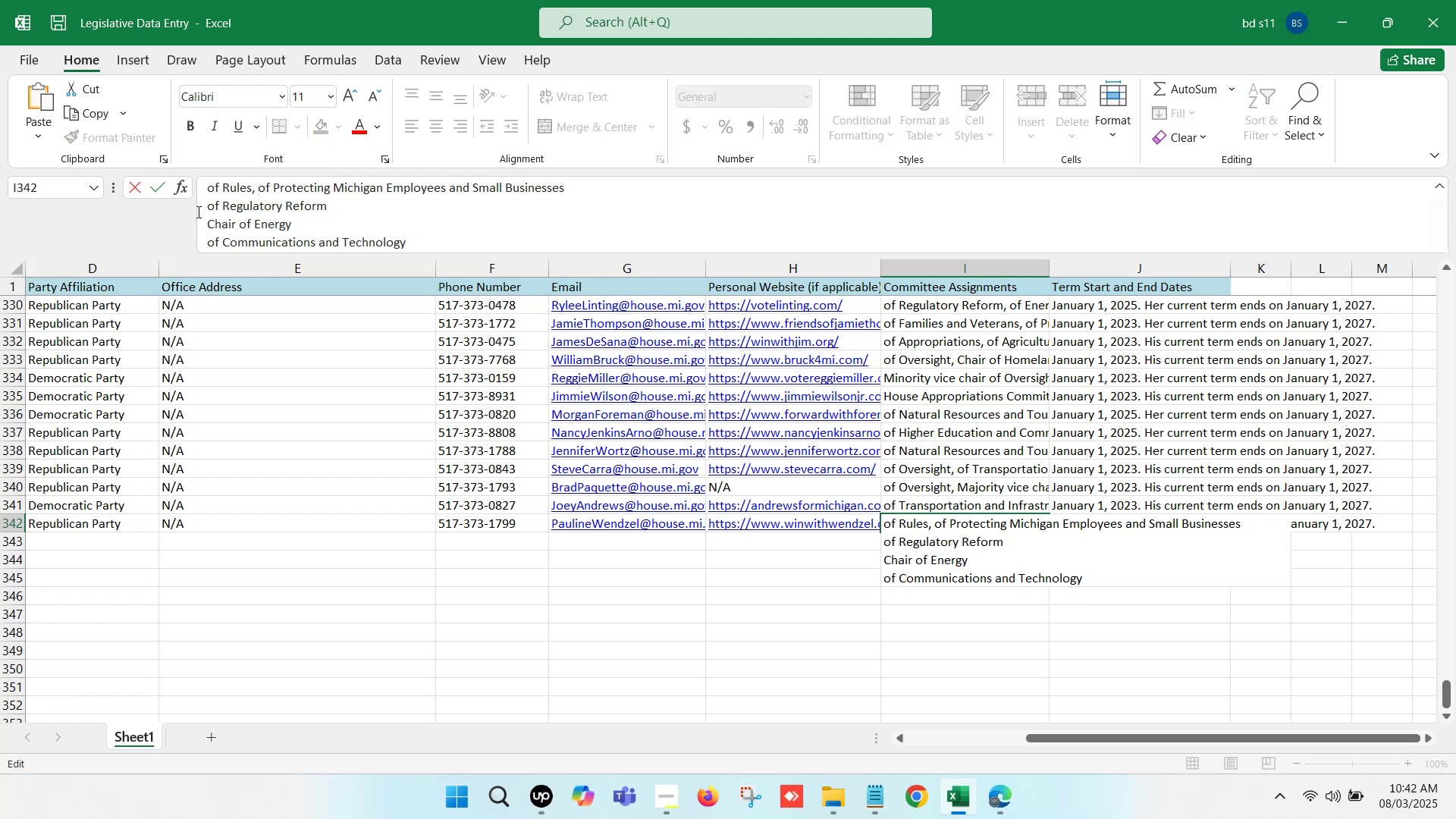 
left_click([198, 206])
 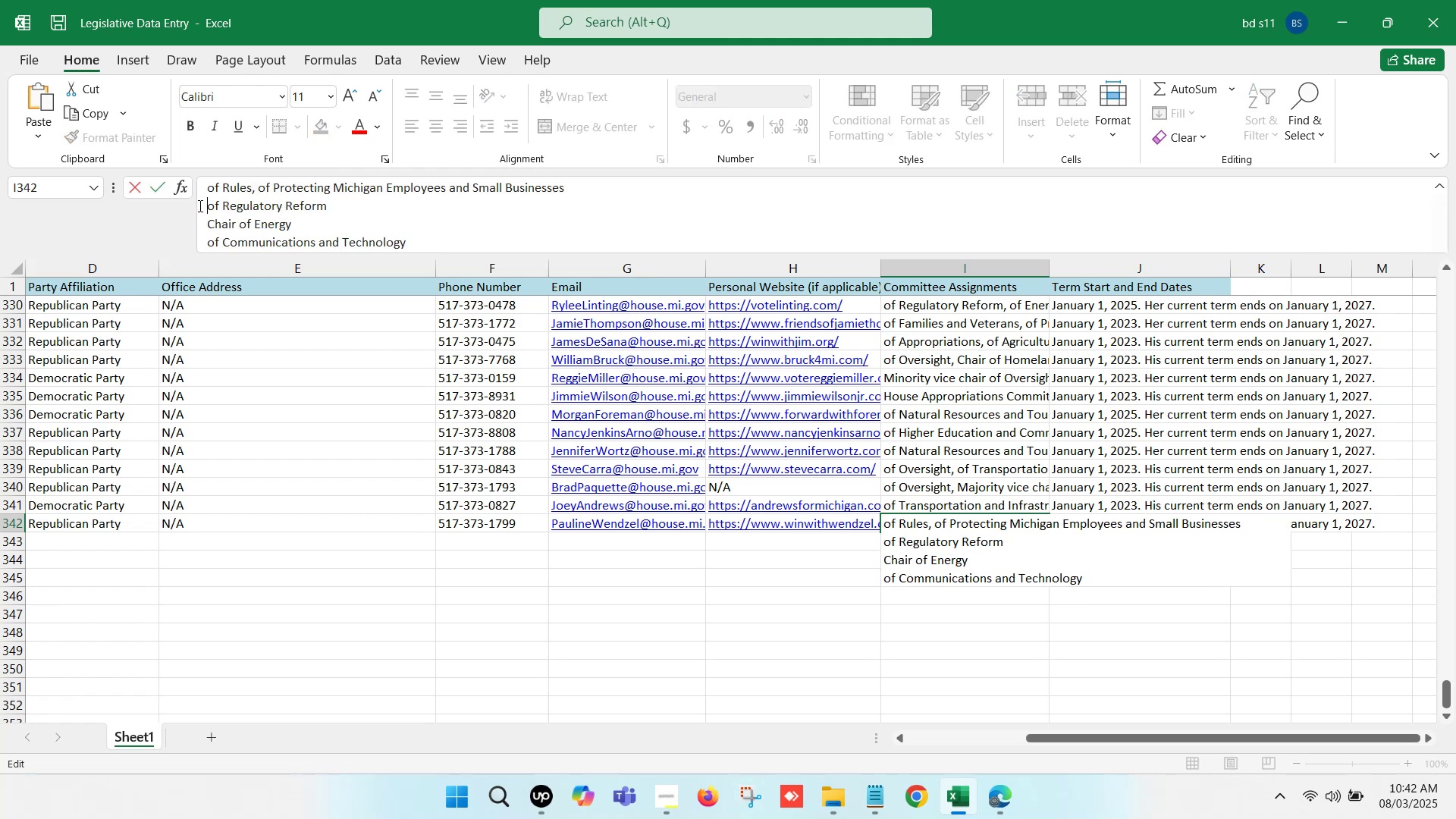 
key(Backspace)
 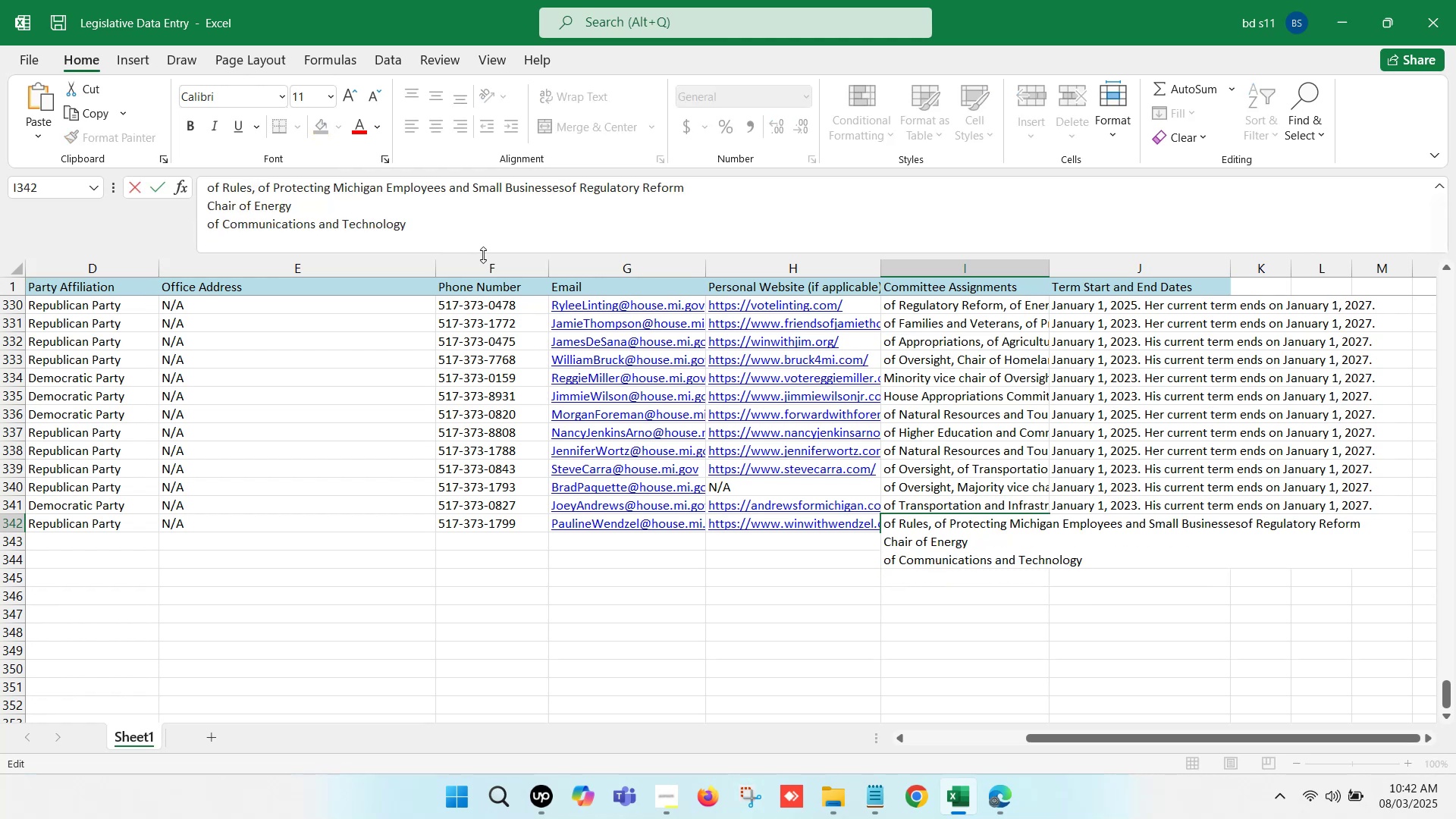 
key(Comma)
 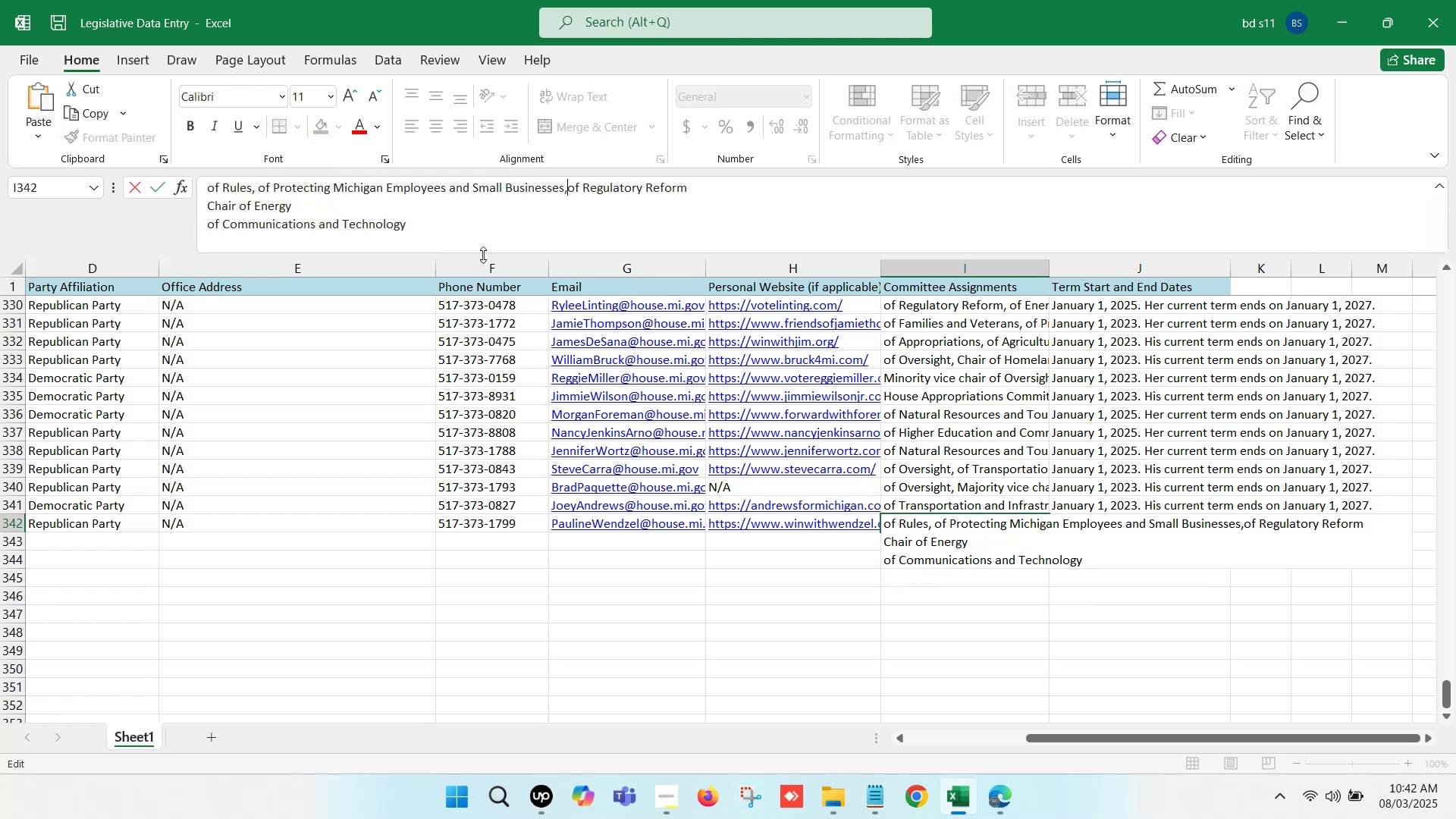 
key(Space)
 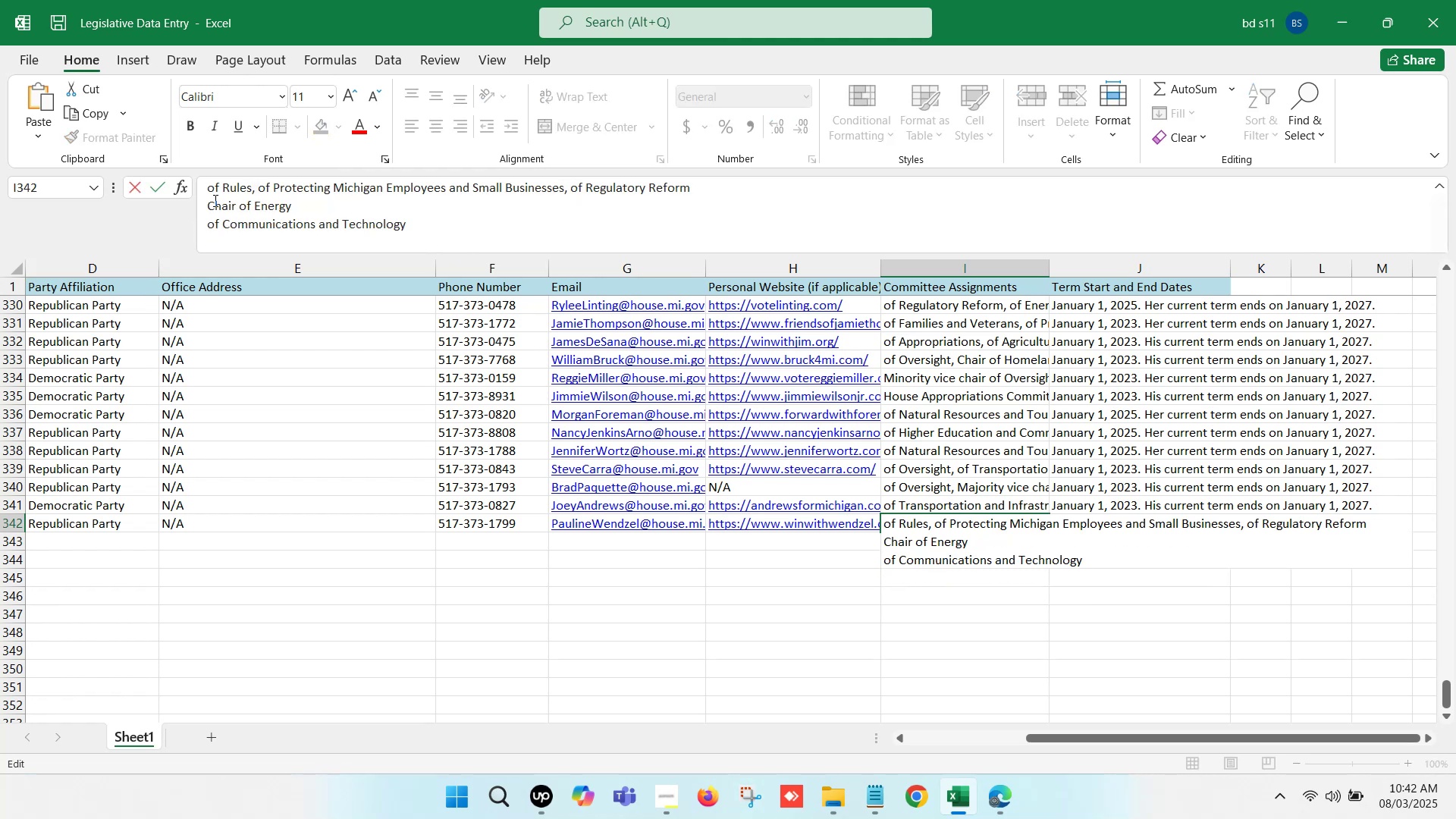 
left_click([205, 202])
 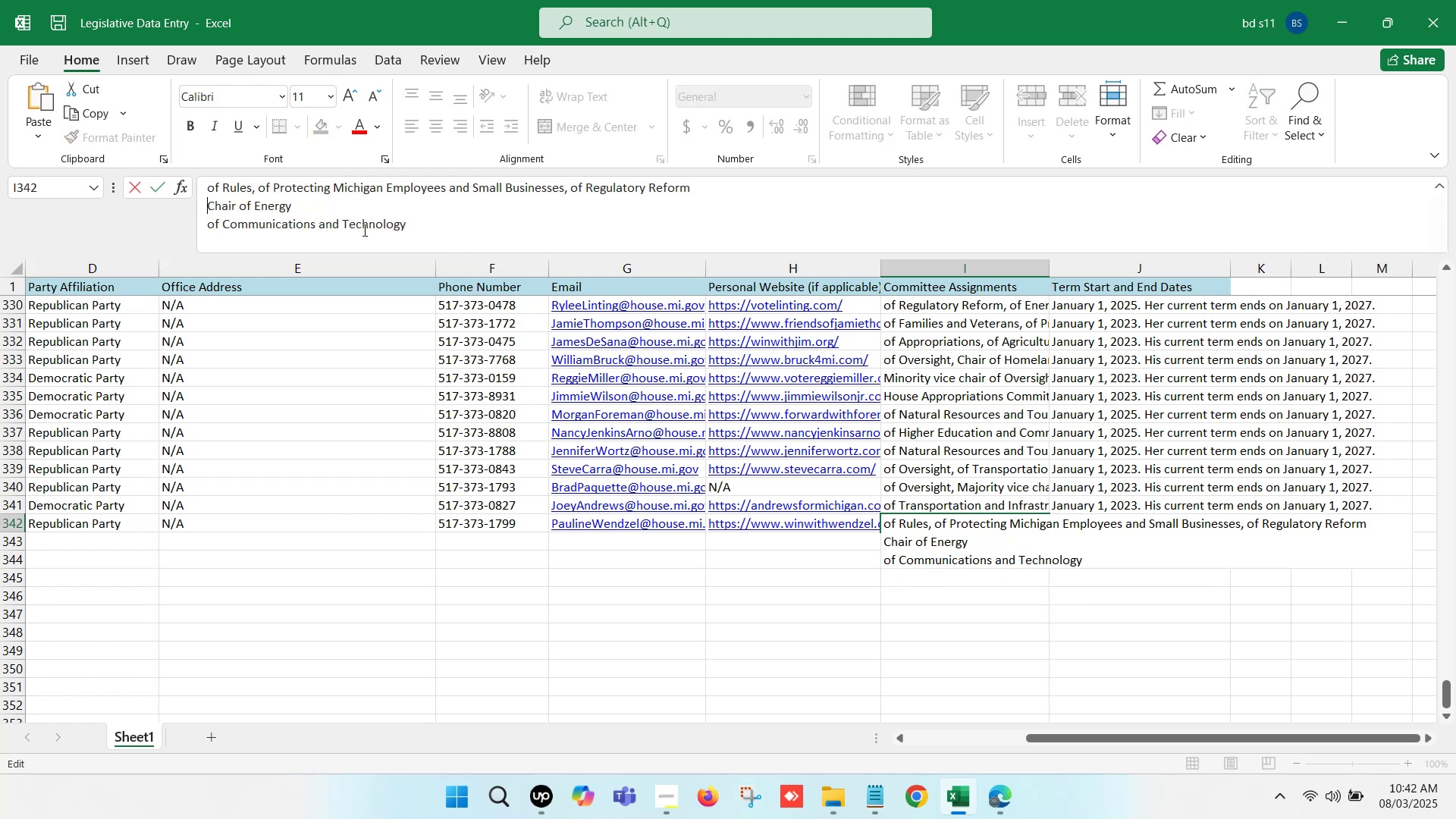 
key(Backspace)
 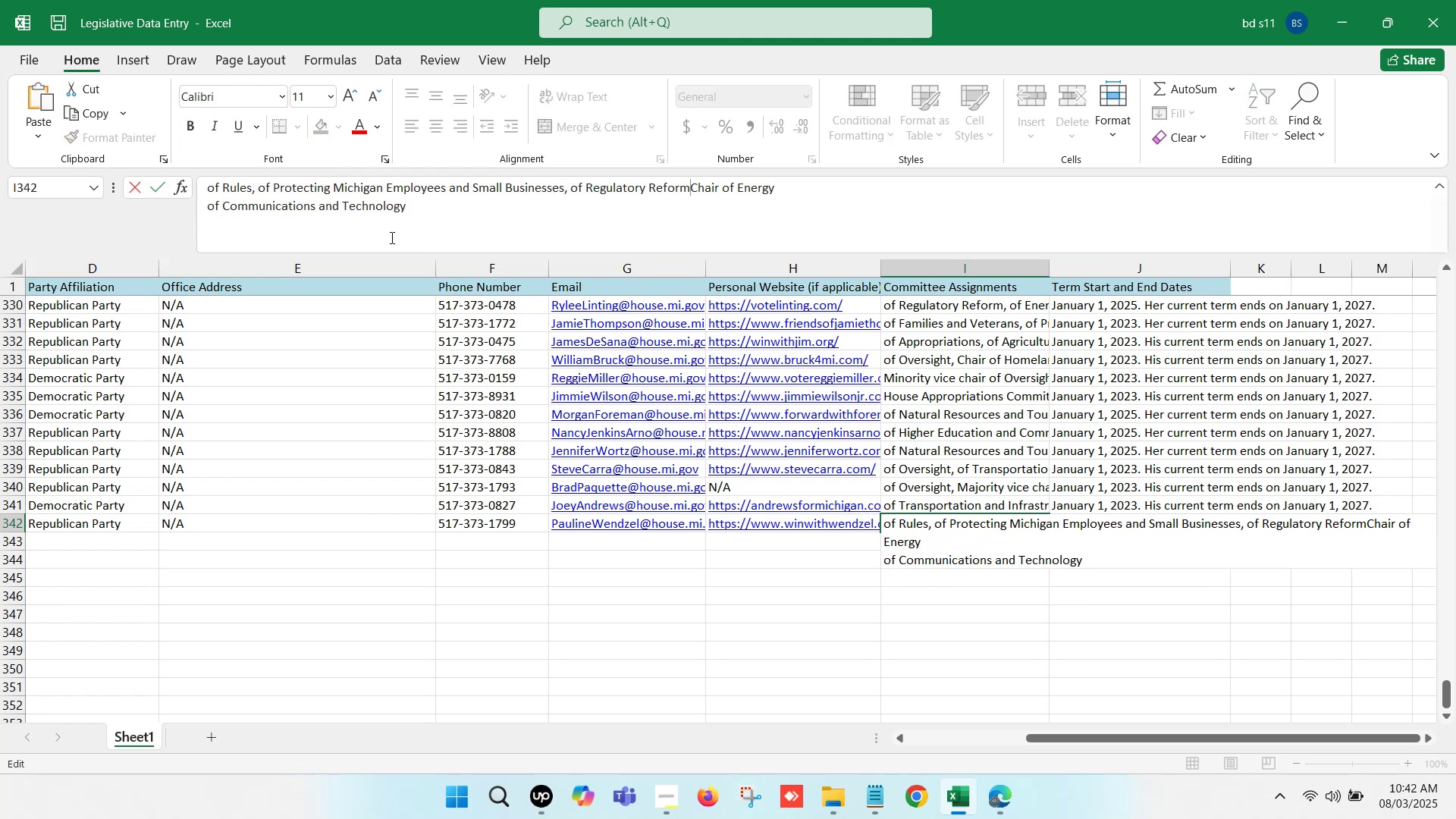 
key(Comma)
 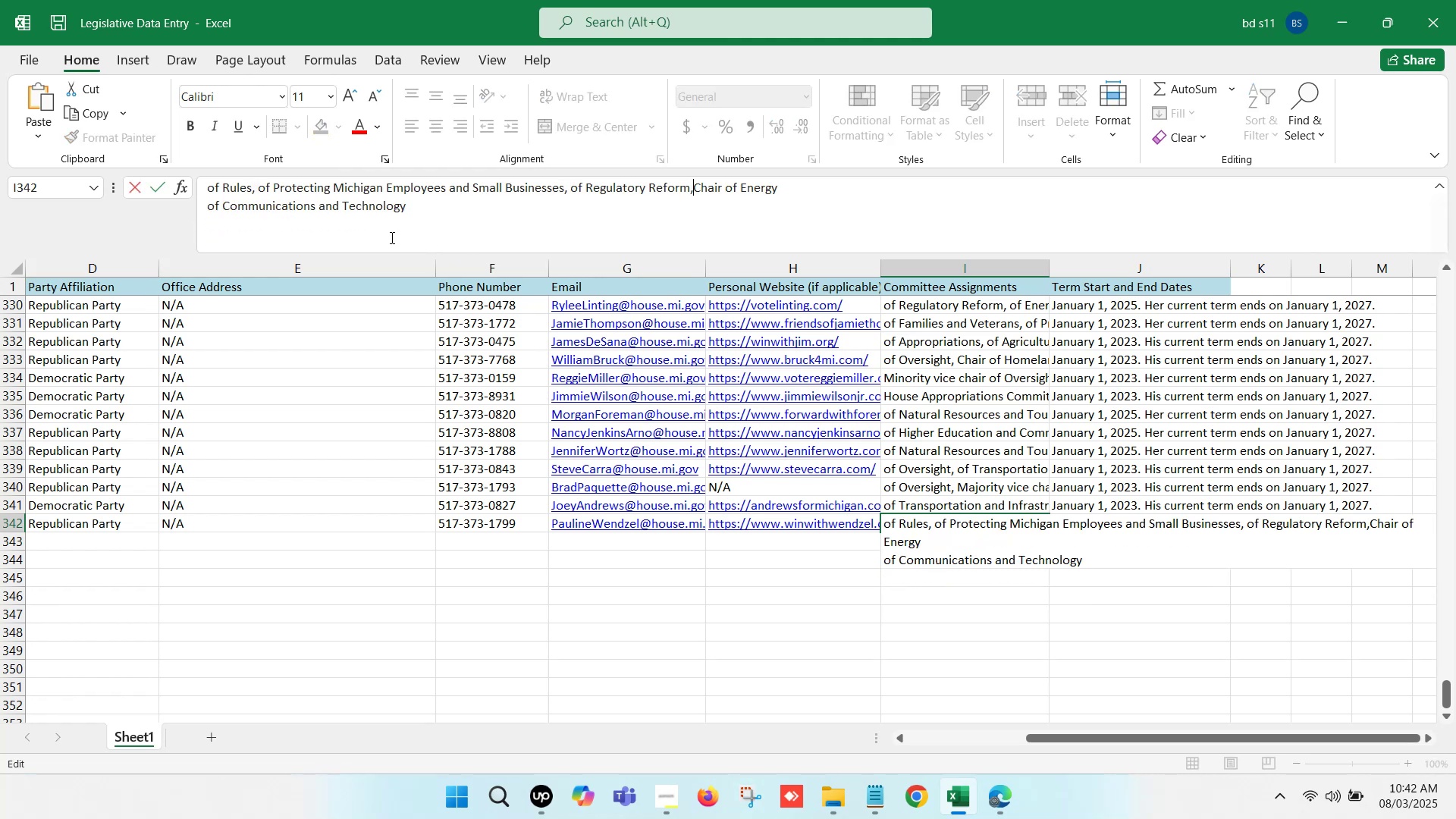 
key(Space)
 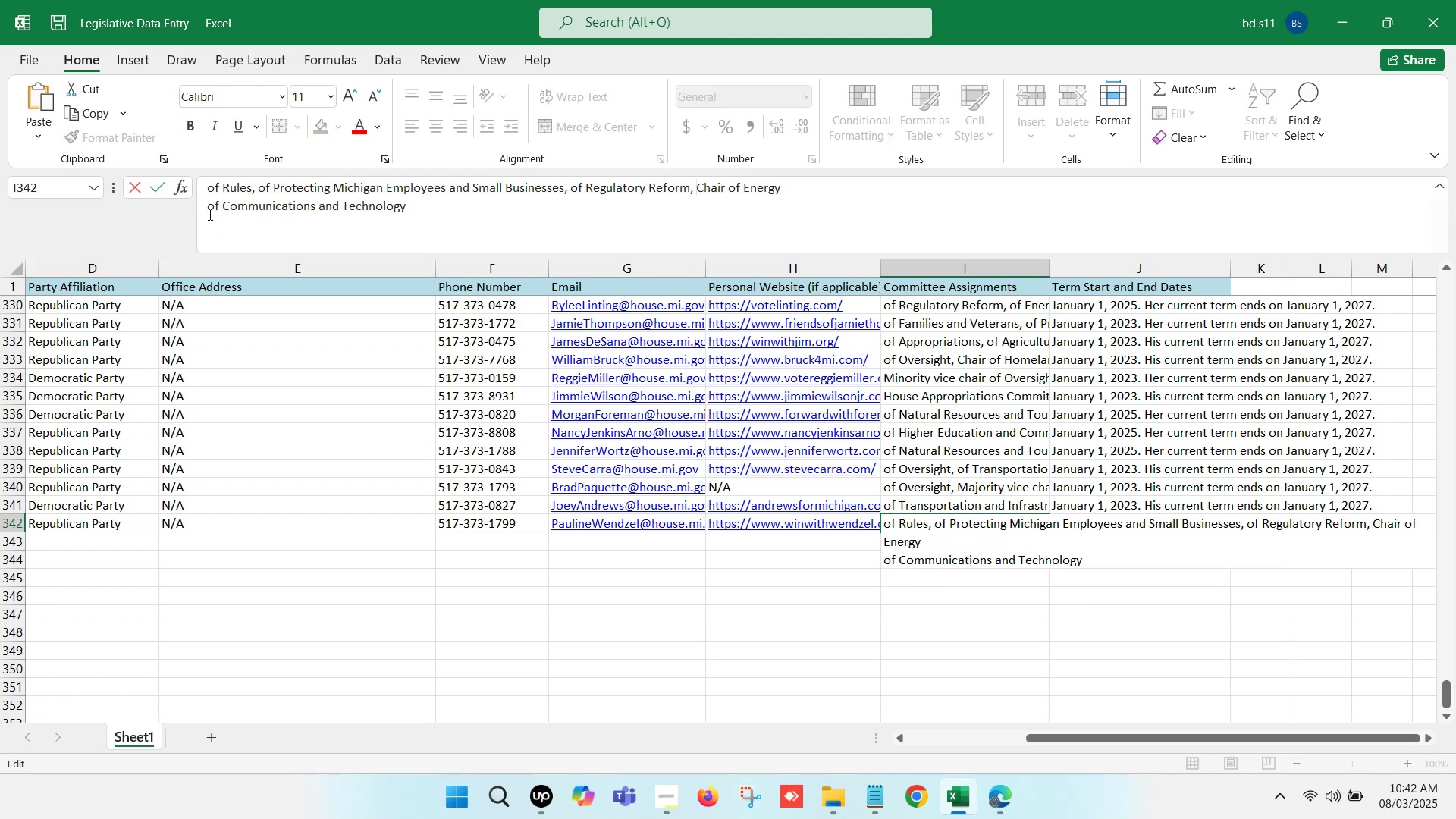 
left_click([202, 210])
 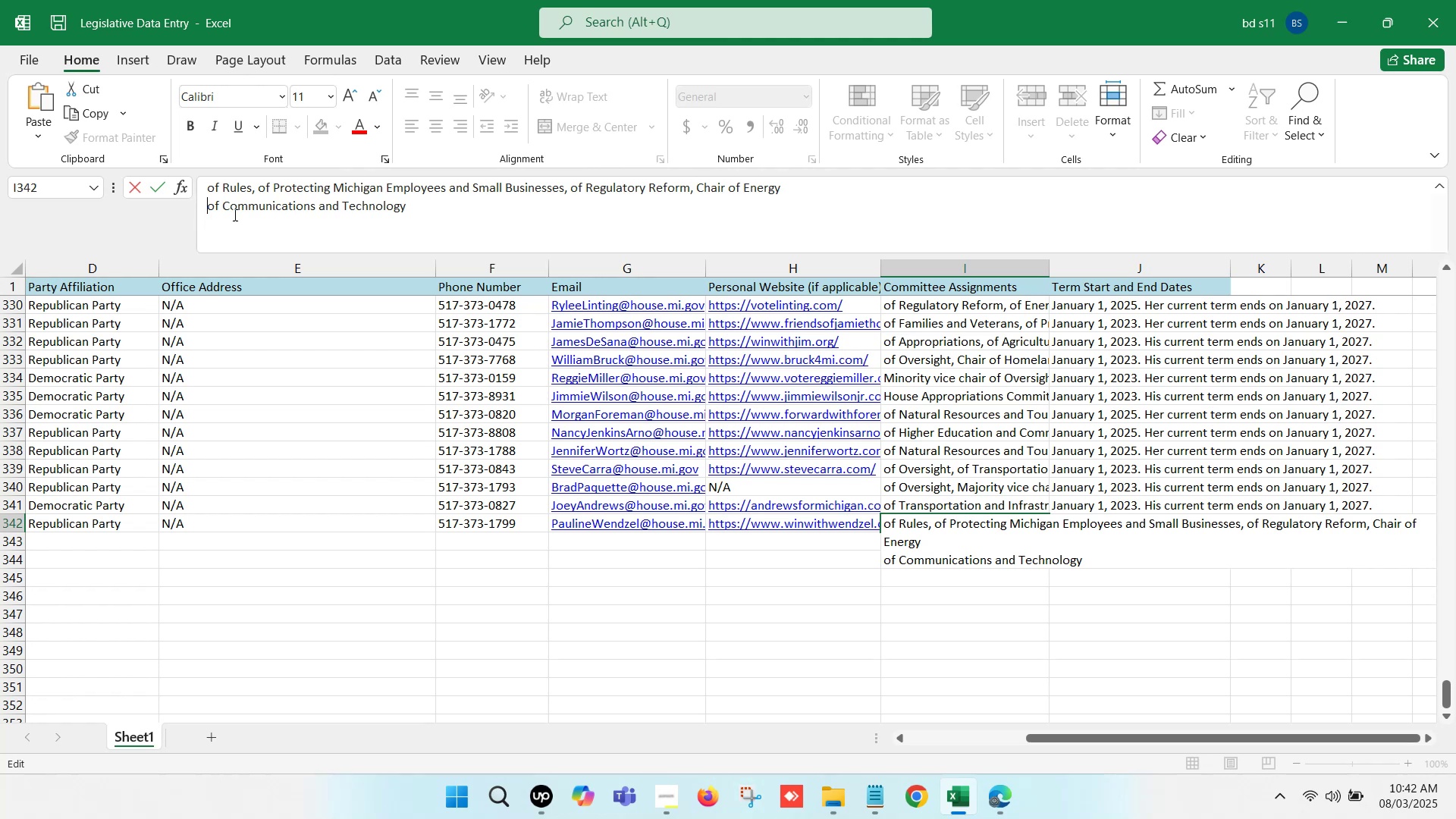 
key(Backspace)
 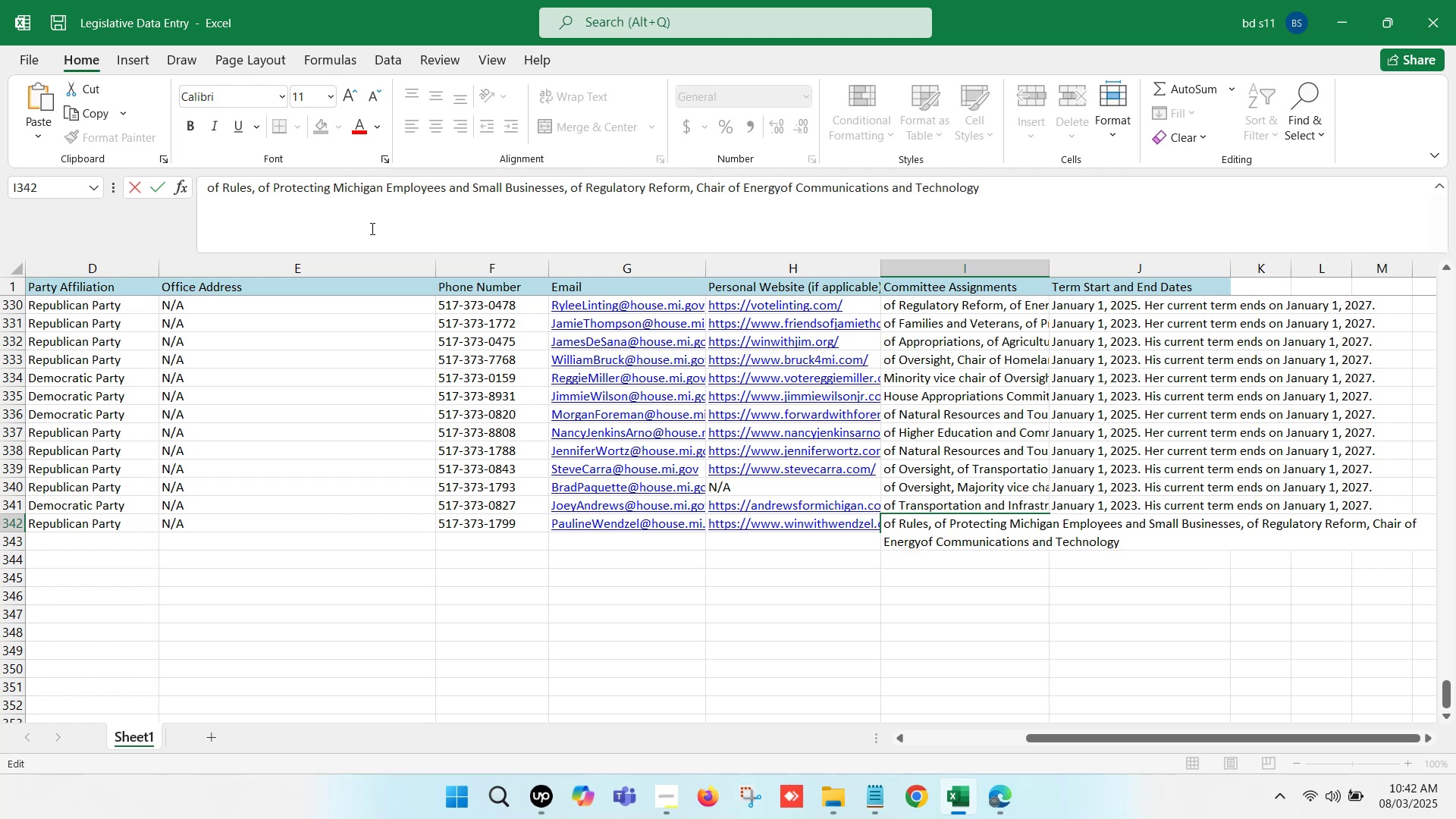 
key(Comma)
 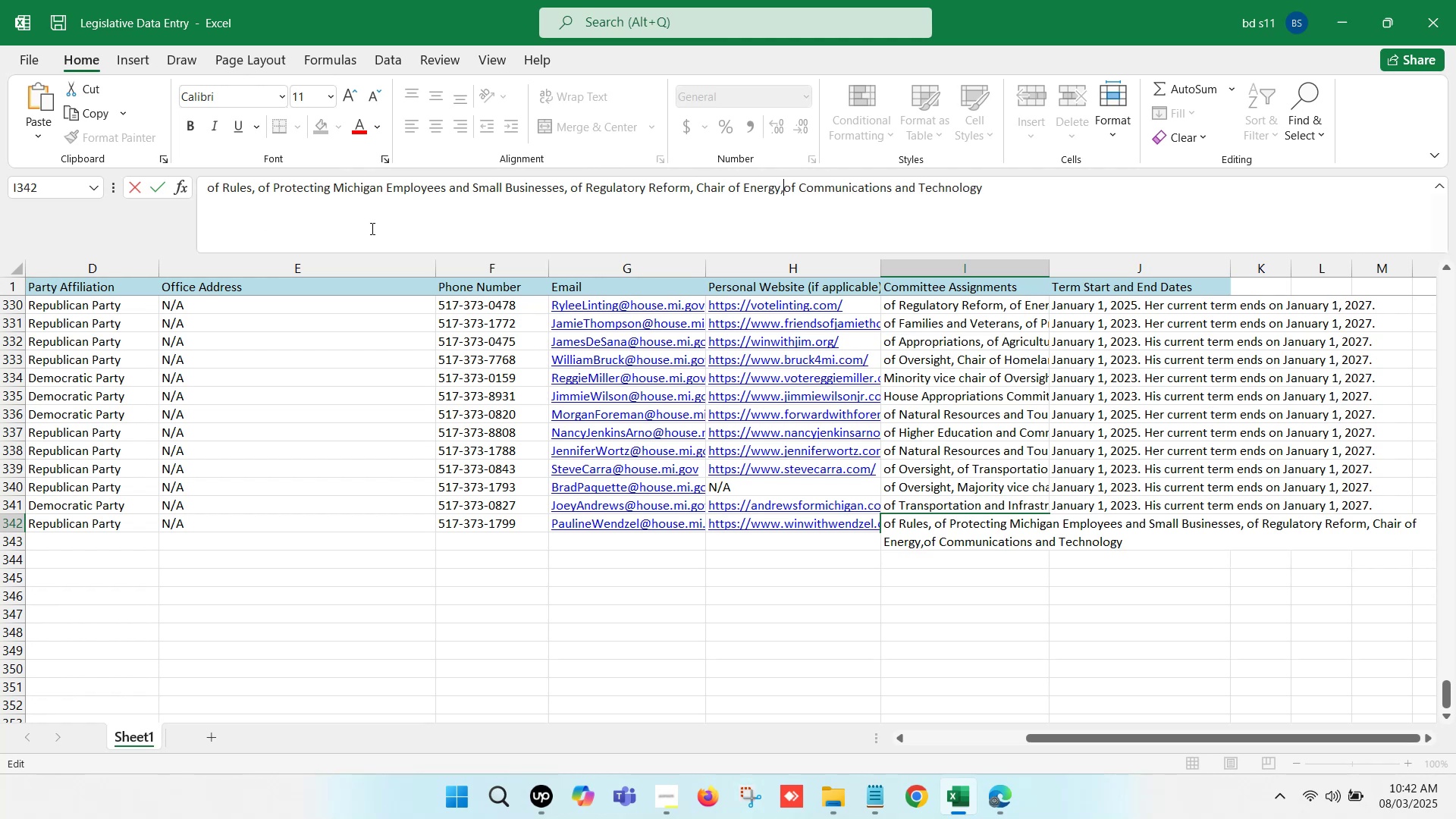 
key(Space)
 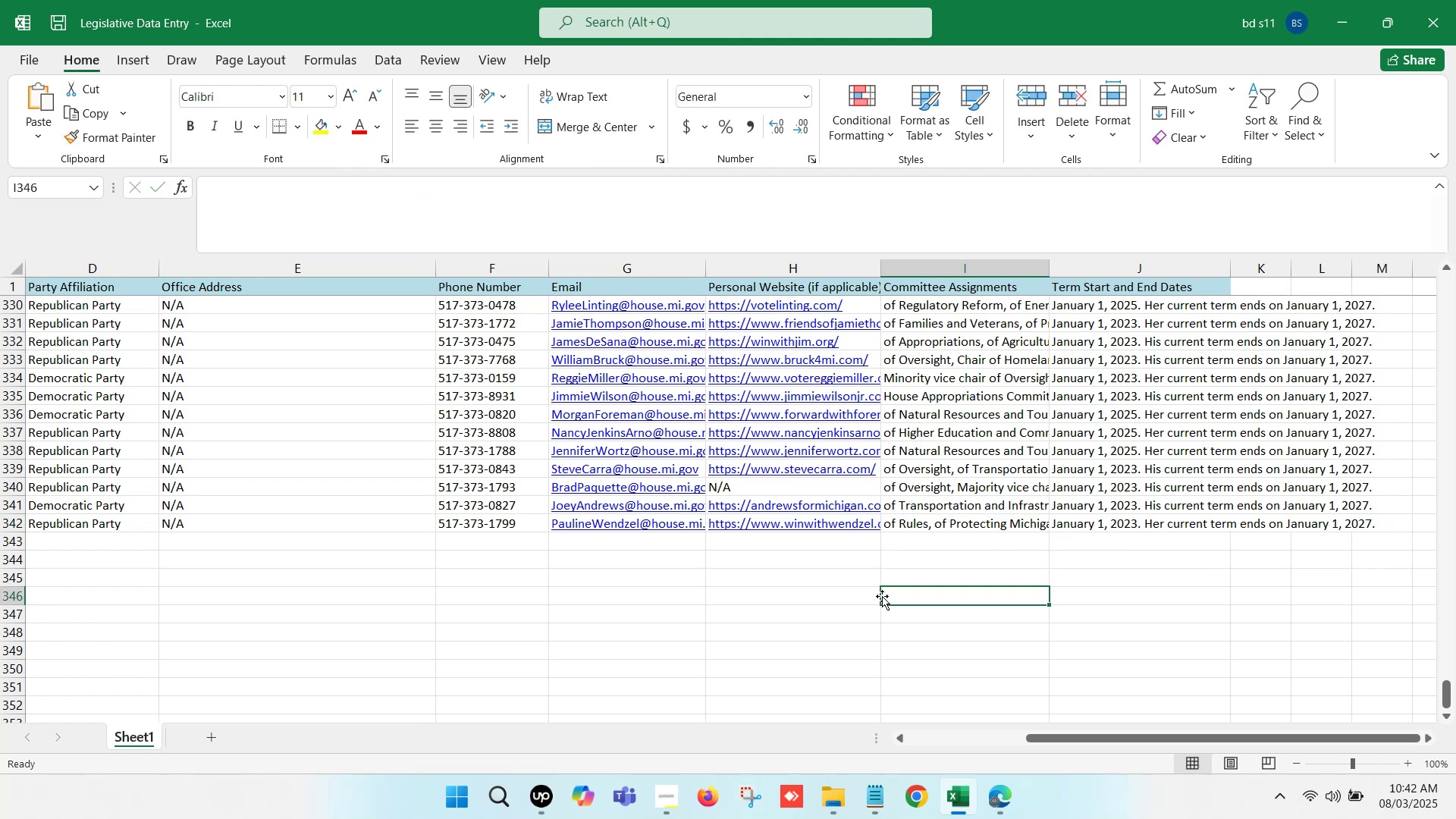 
left_click([937, 542])
 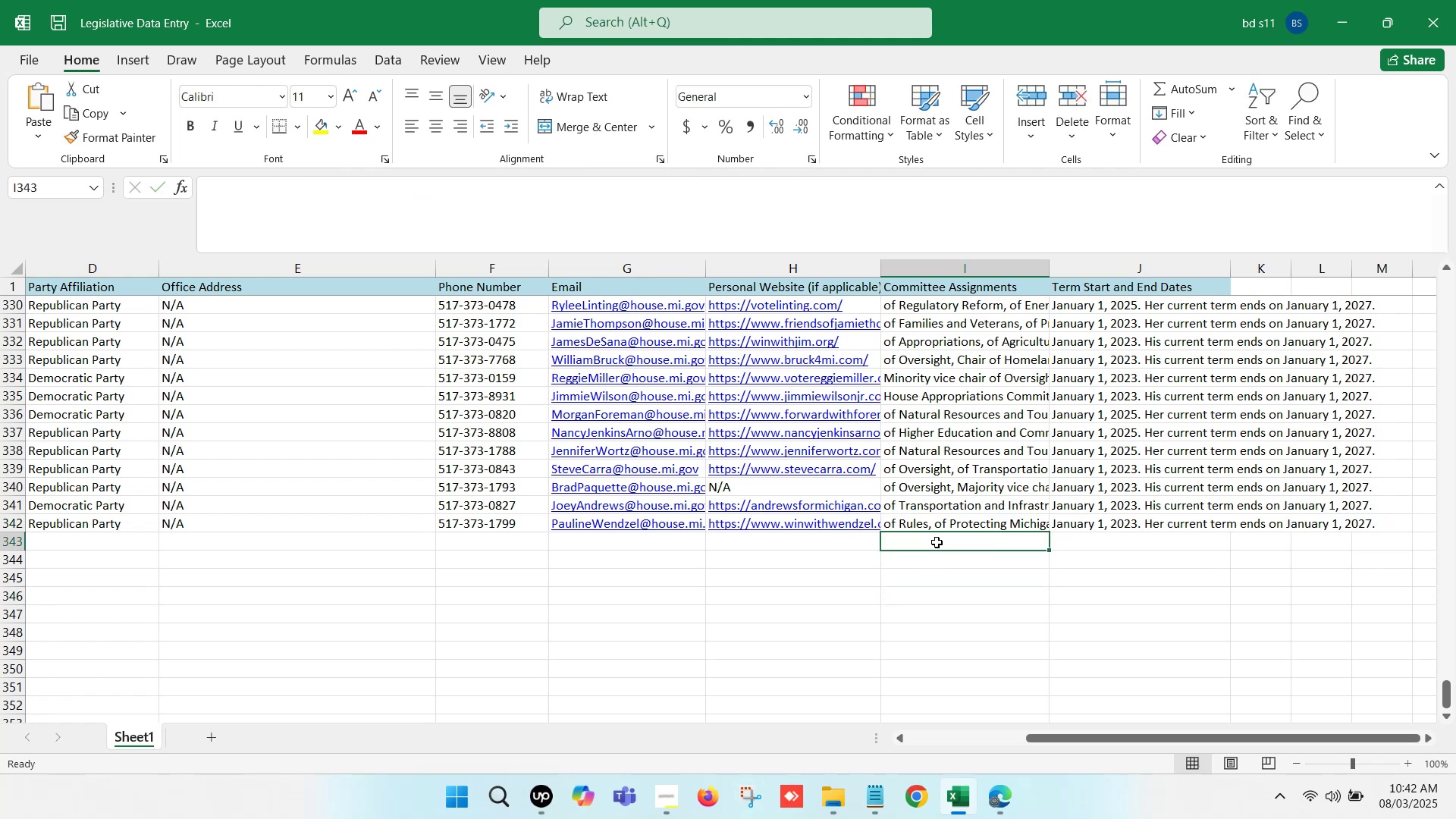 
hold_key(key=ArrowLeft, duration=1.26)
 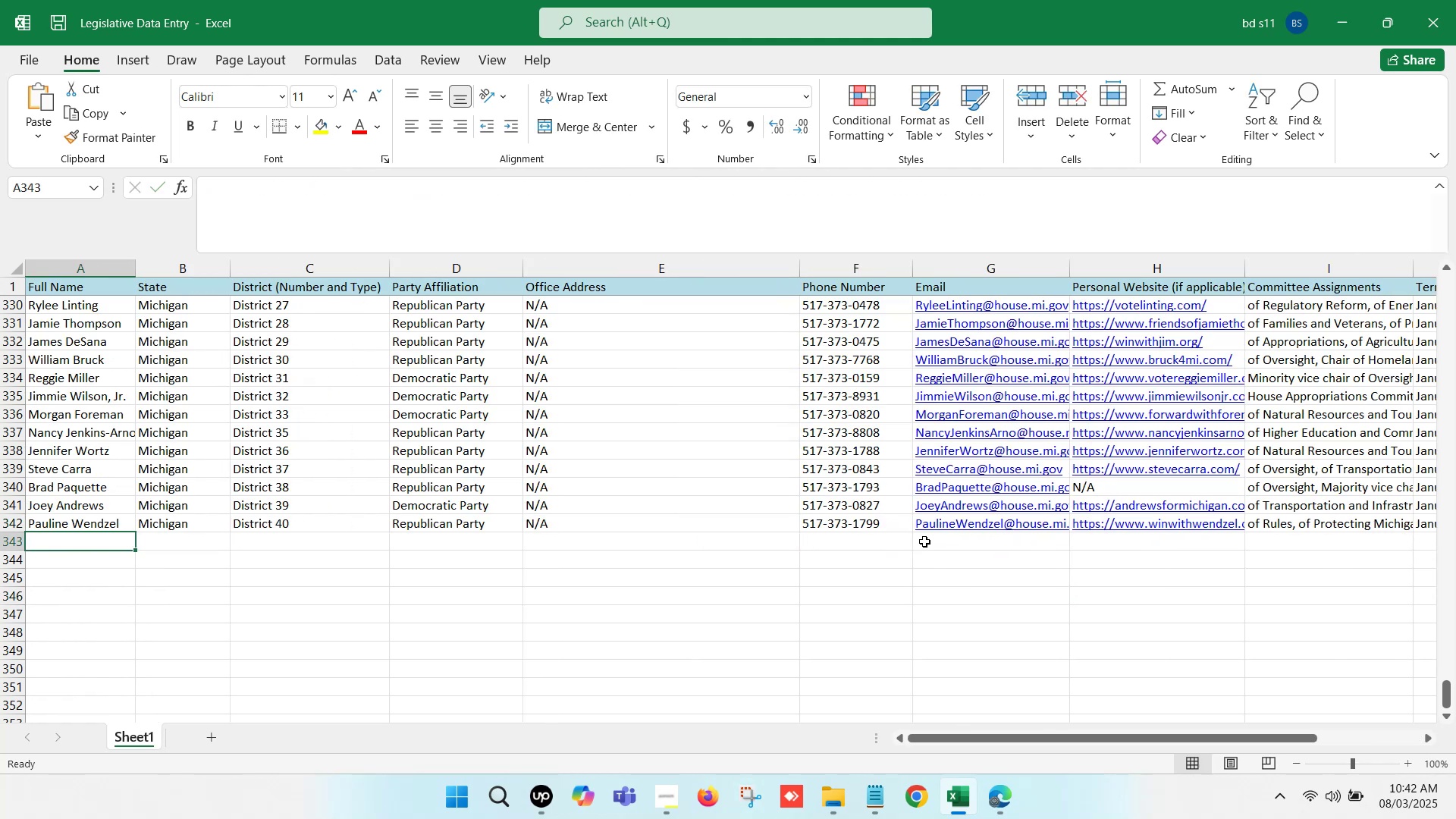 
key(Control+S)
 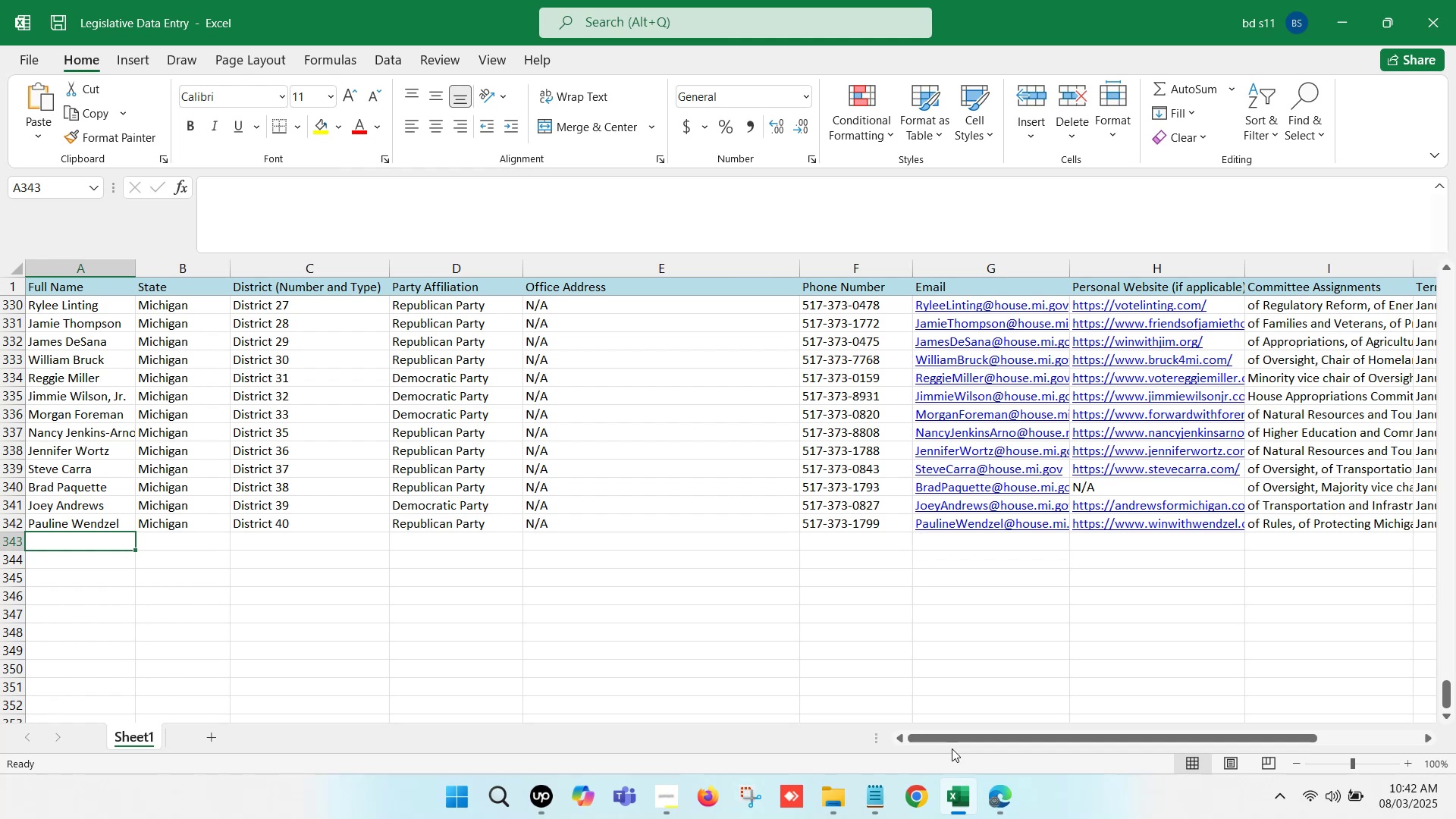 
left_click([932, 711])
 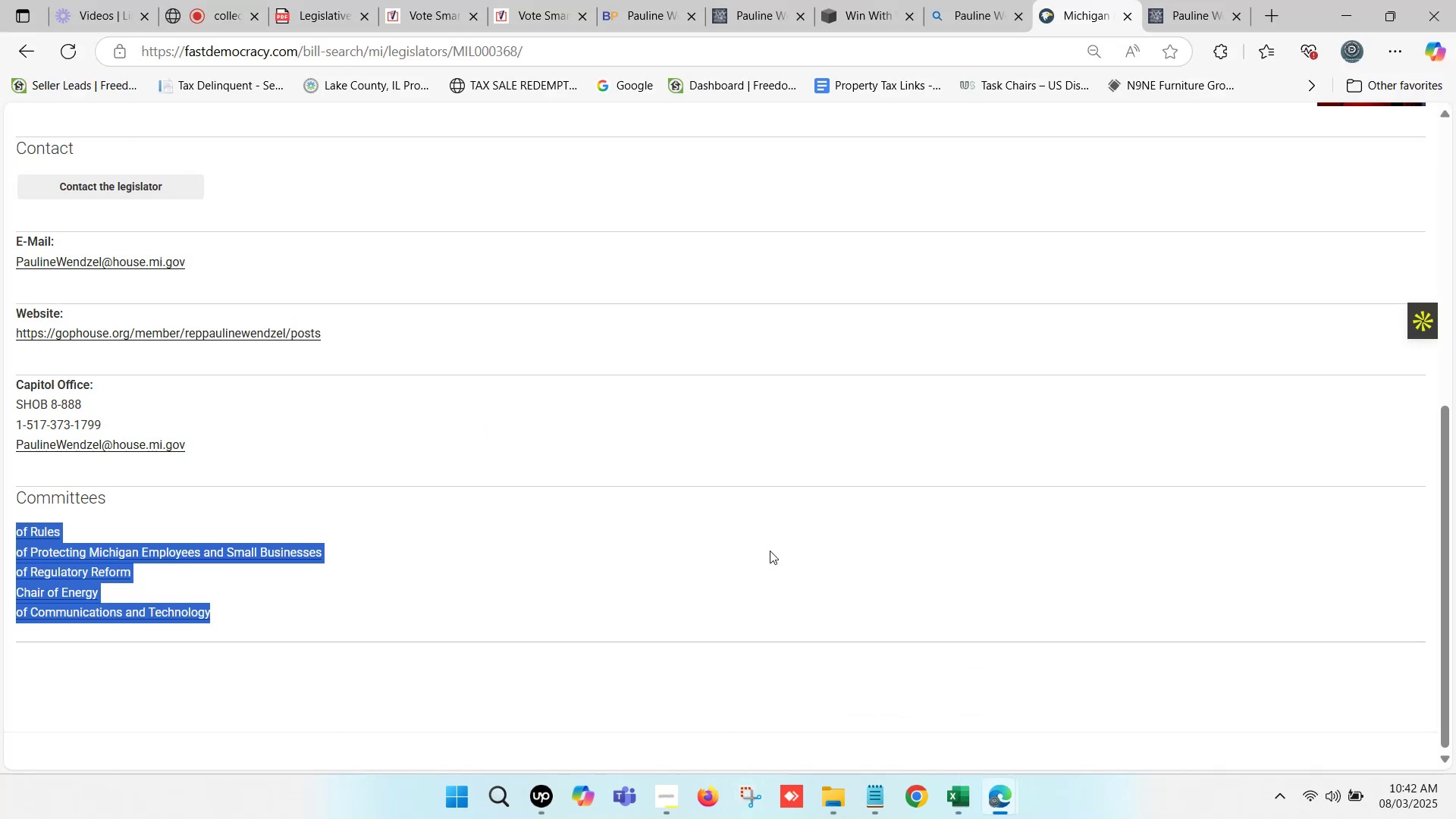 
scroll: coordinate [744, 497], scroll_direction: up, amount: 6.0
 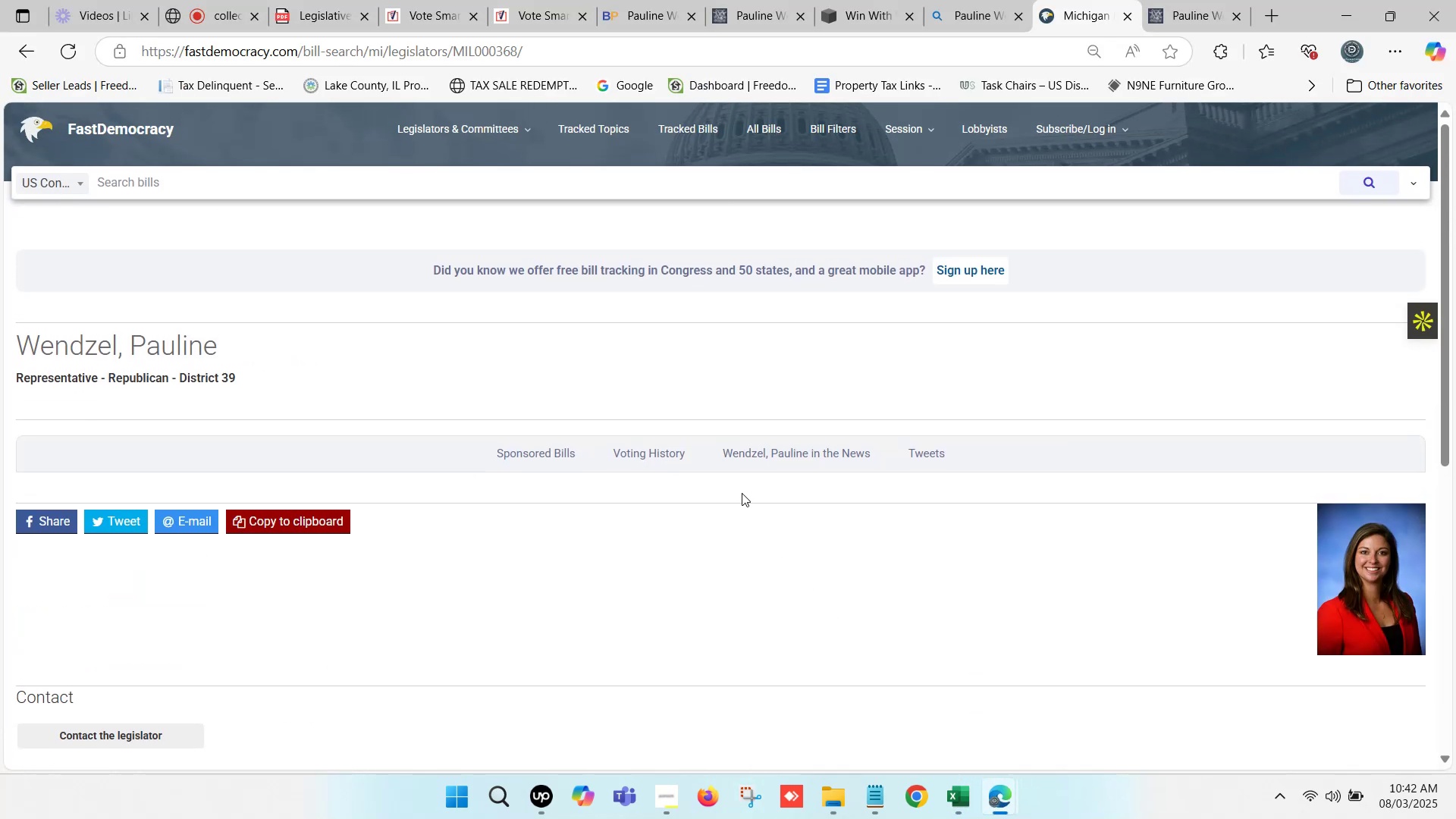 
scroll: coordinate [742, 493], scroll_direction: down, amount: 2.0
 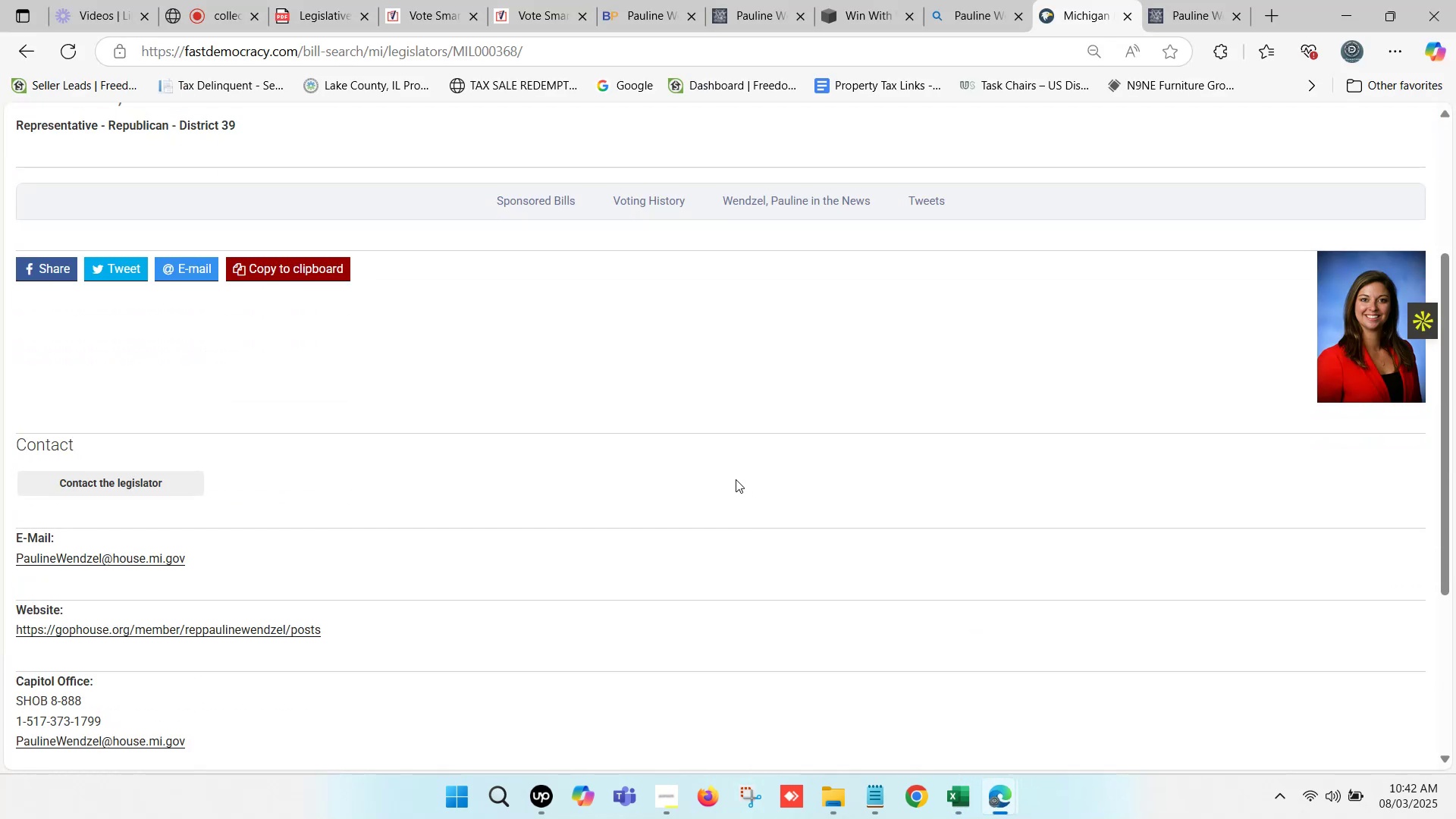 
left_click([1075, 0])
 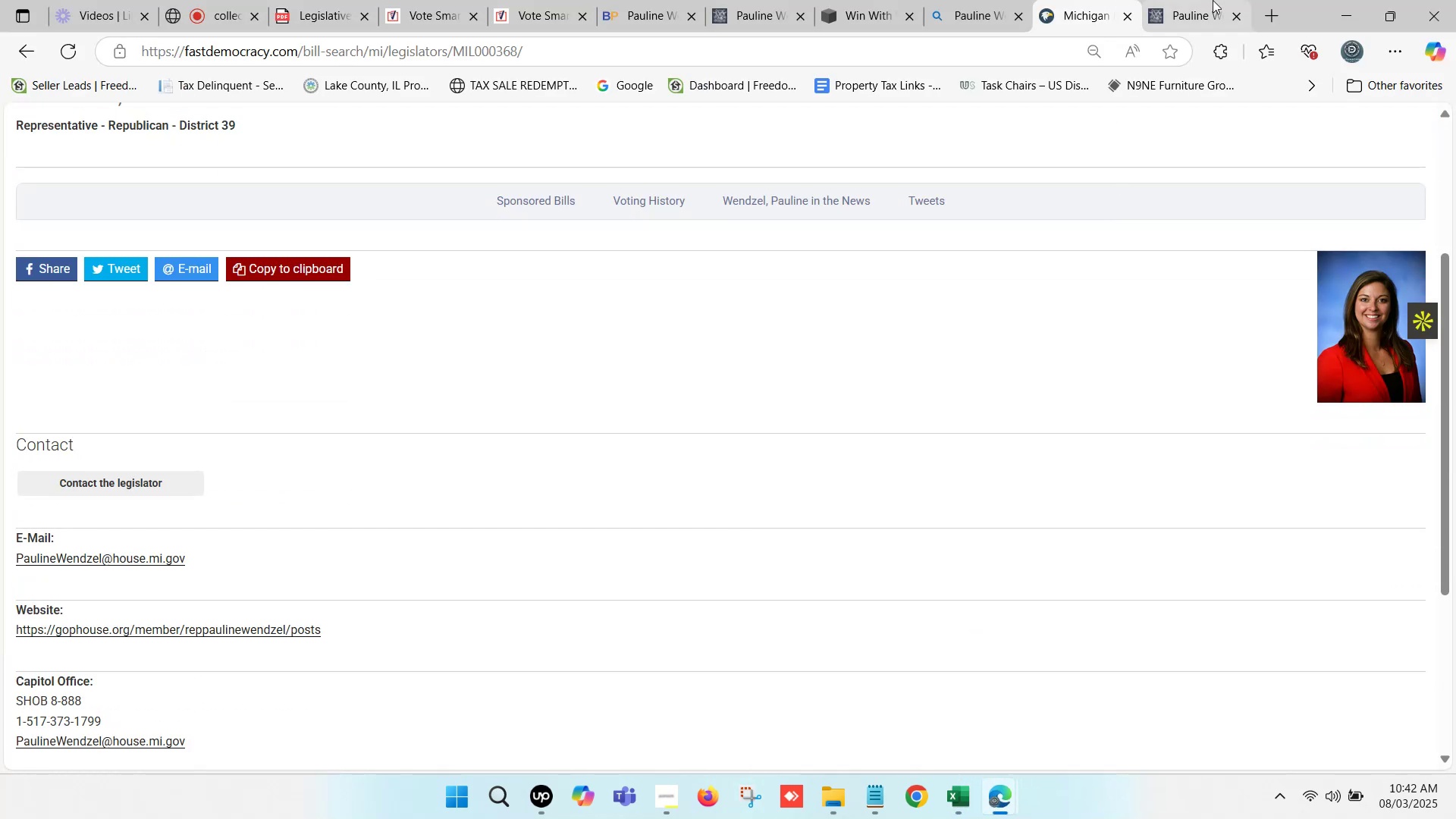 
double_click([1213, 0])
 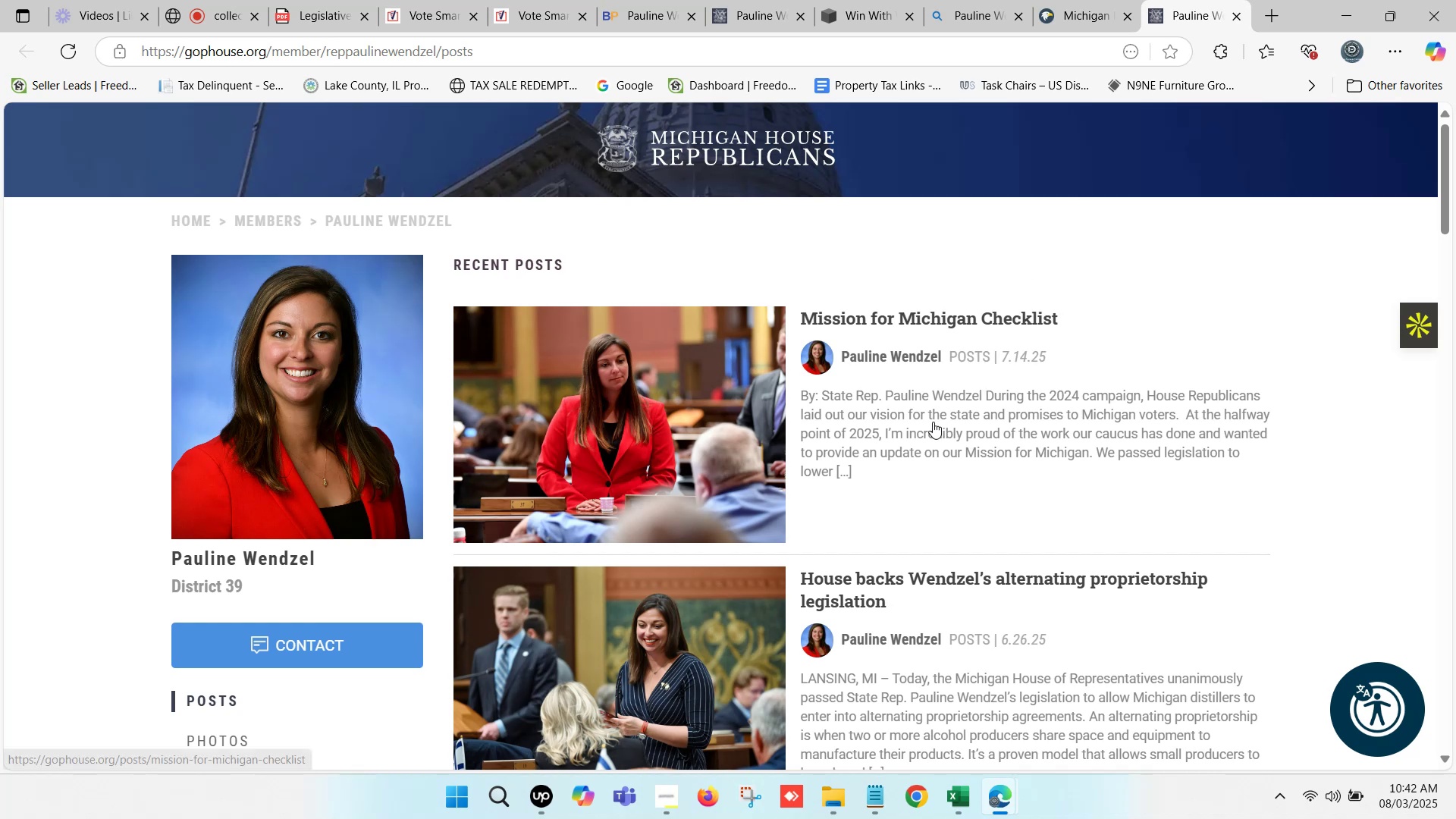 
scroll: coordinate [933, 422], scroll_direction: down, amount: 3.0
 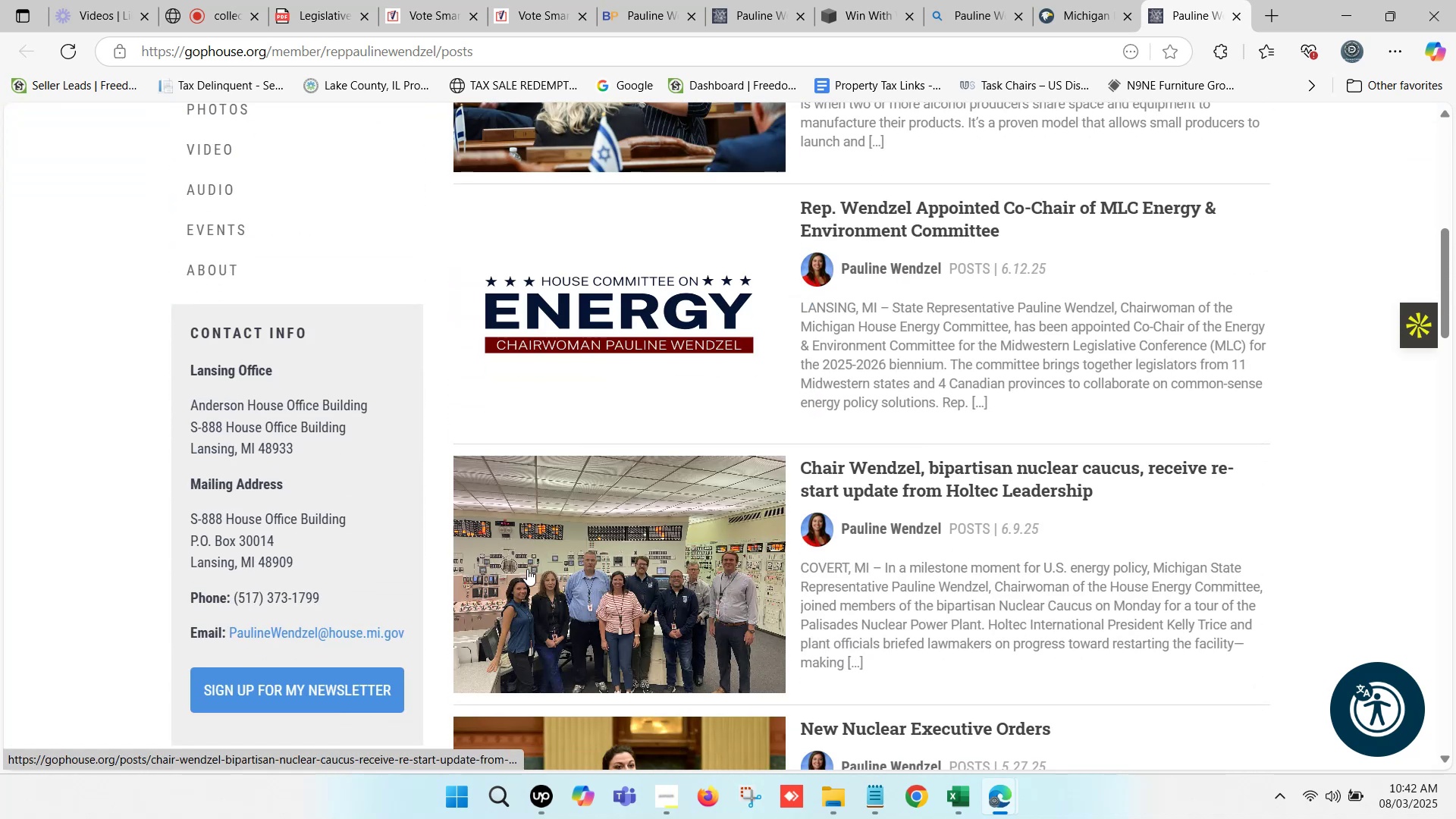 
left_click_drag(start_coordinate=[329, 598], to_coordinate=[240, 601])
 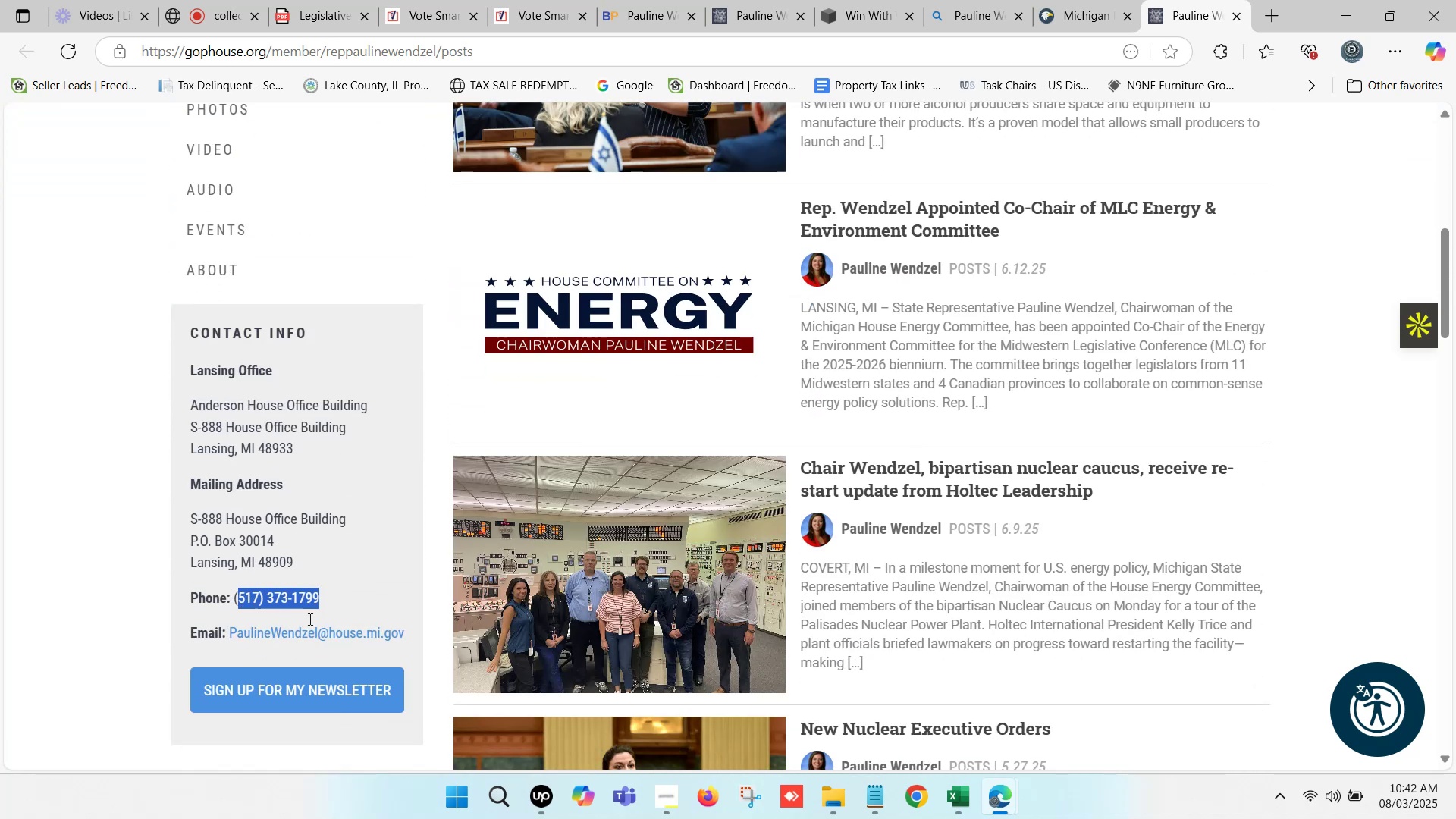 
key(Control+C)
 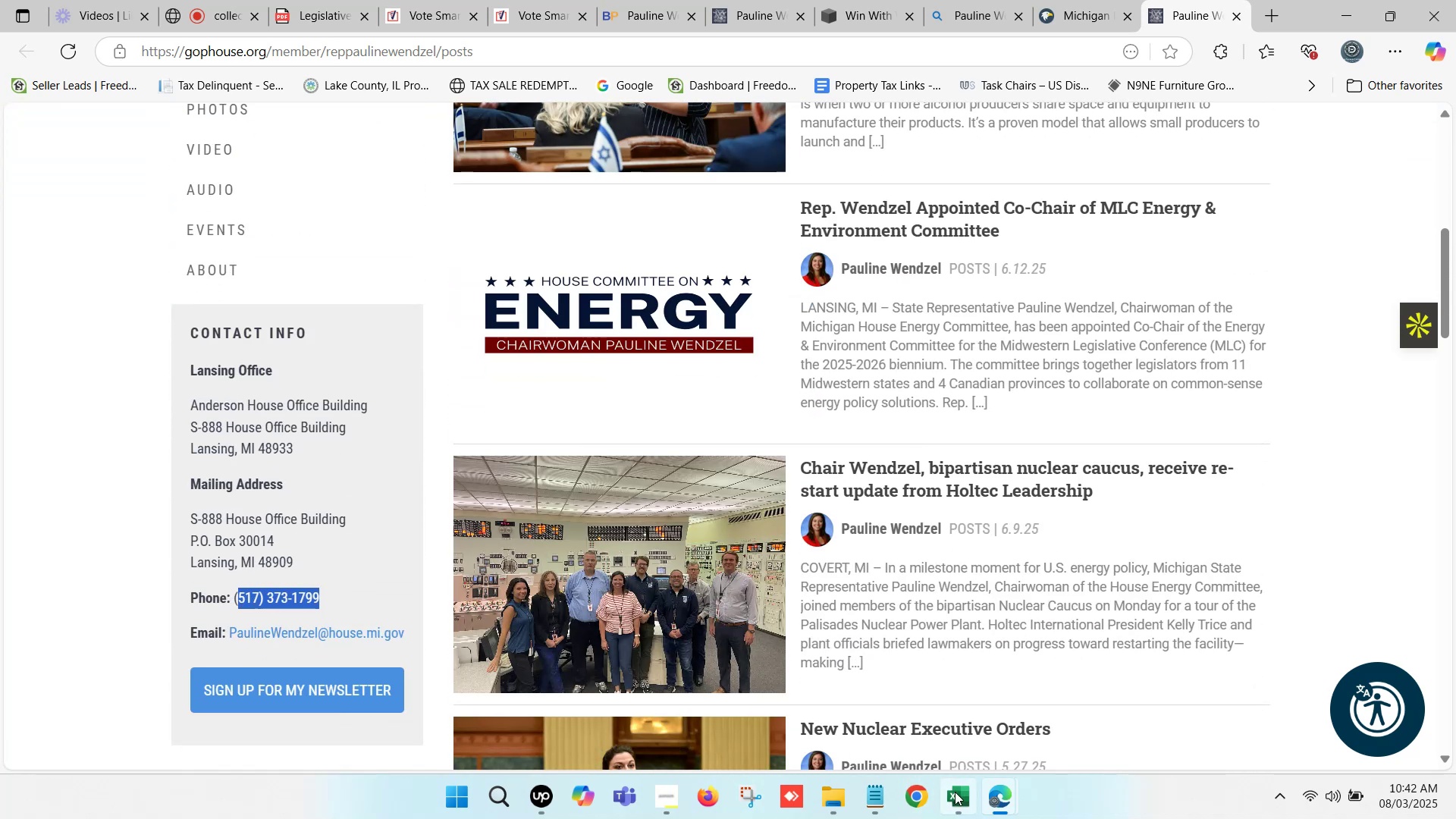 
left_click([958, 797])
 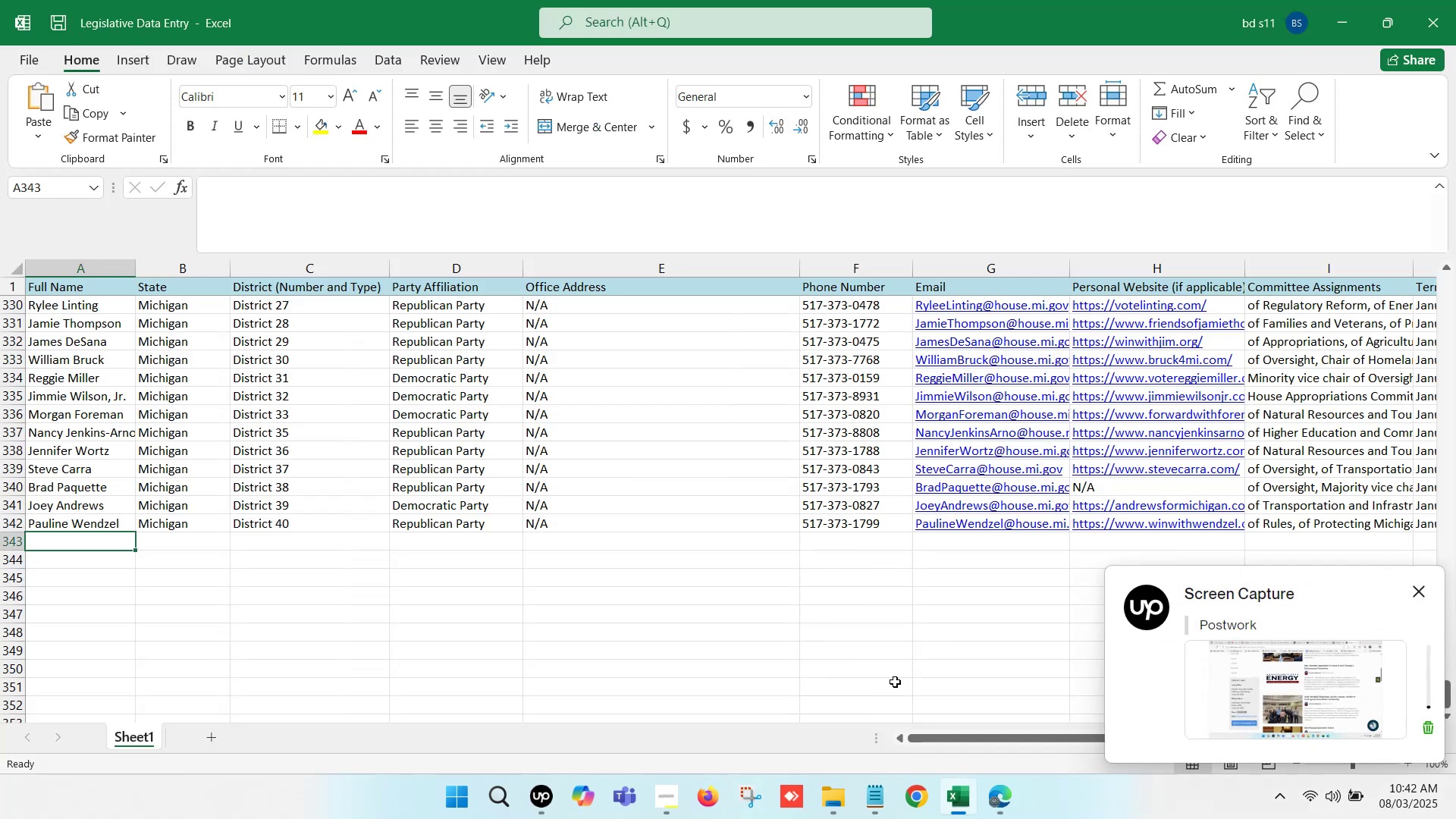 
wait(8.14)
 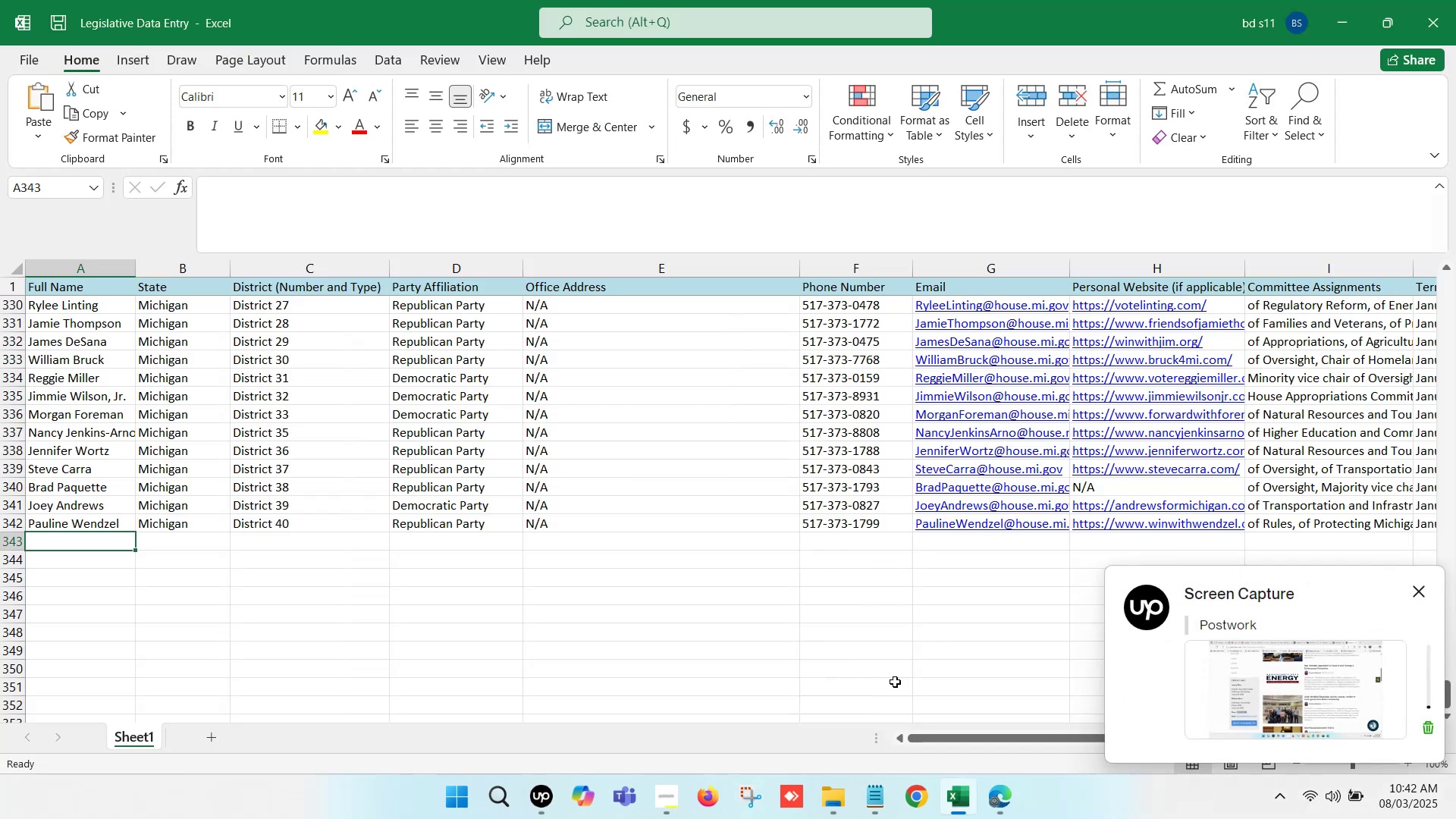 
left_click([907, 17])
 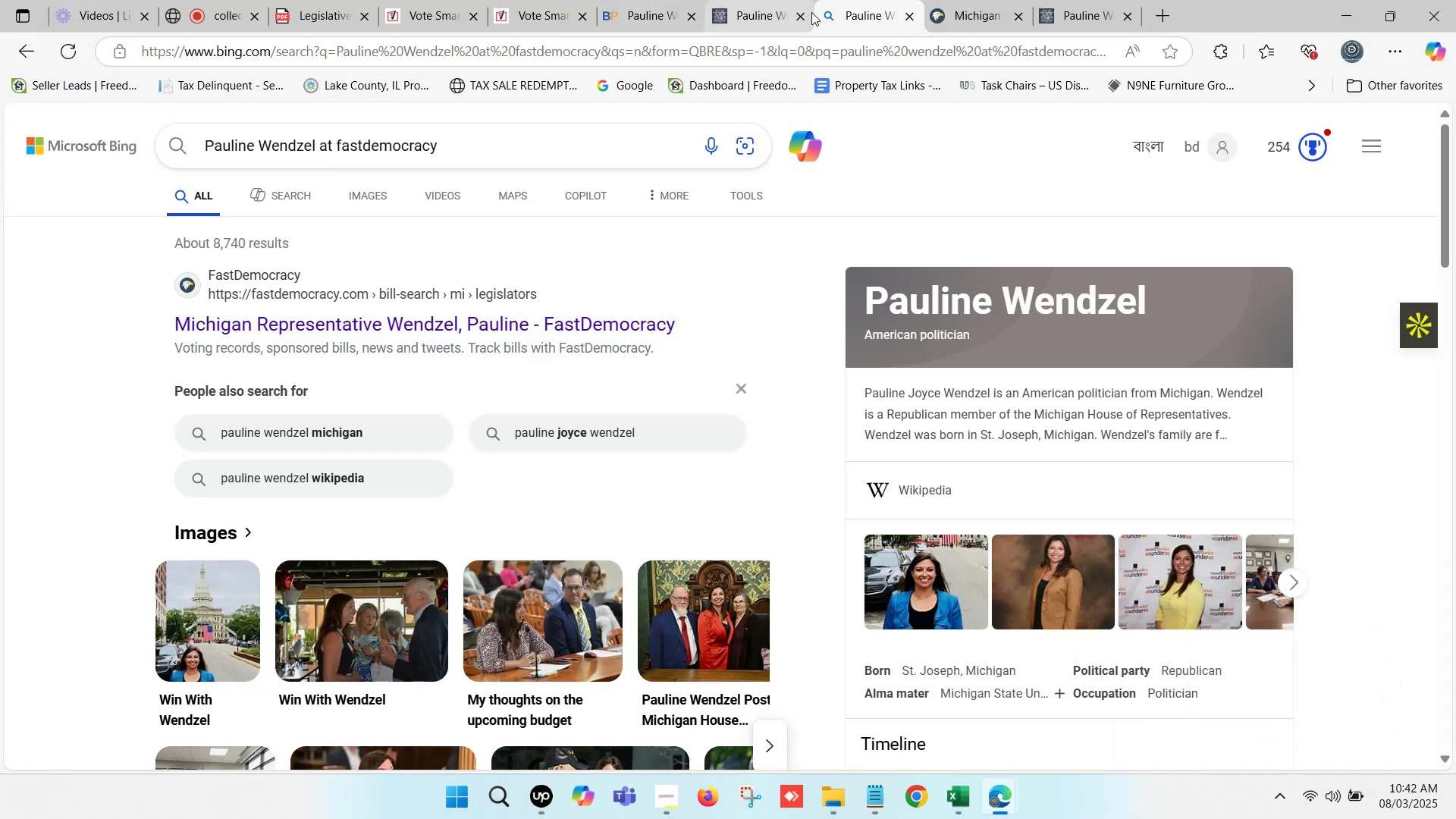 
left_click([799, 15])
 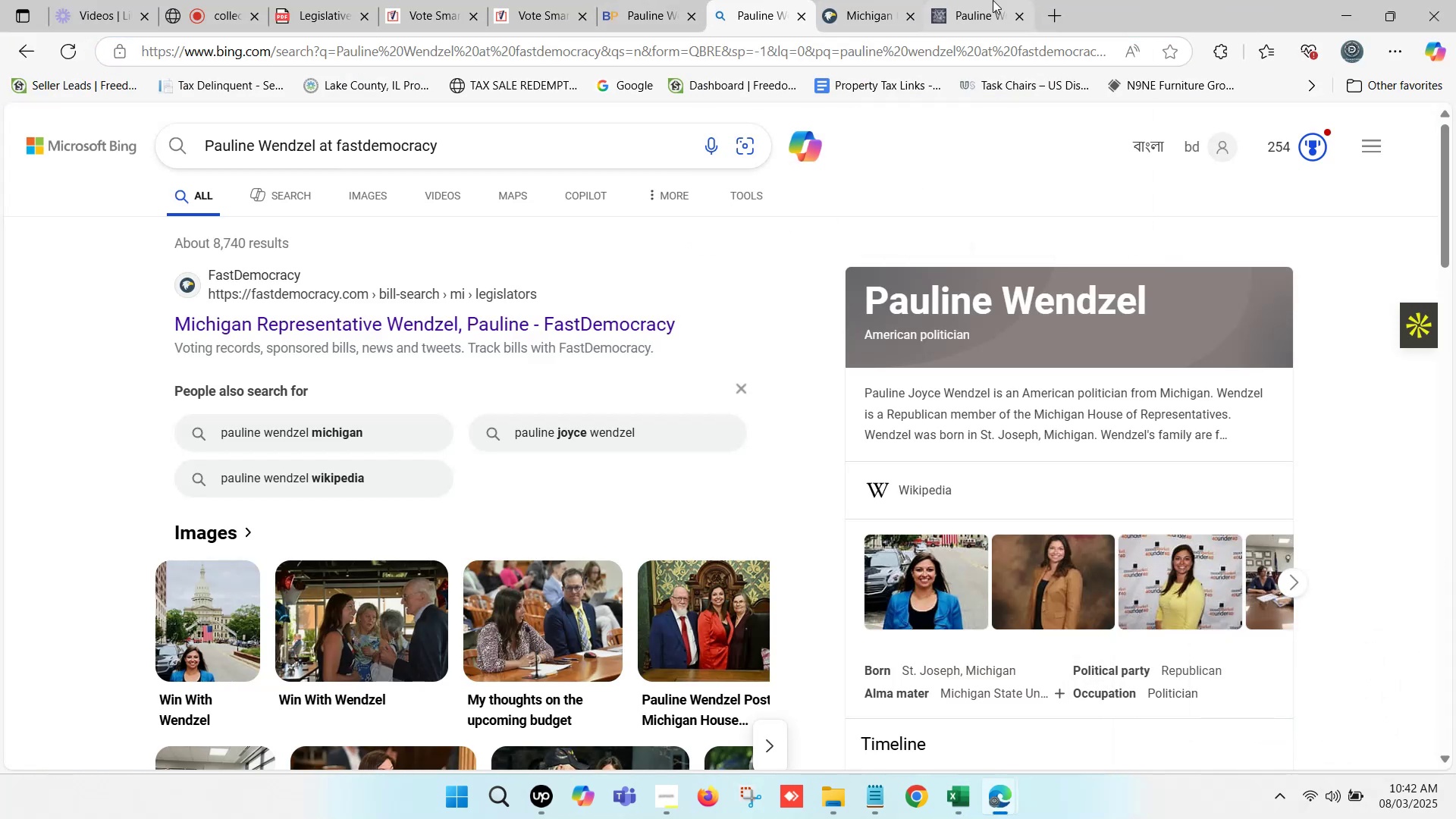 
left_click([1001, 0])
 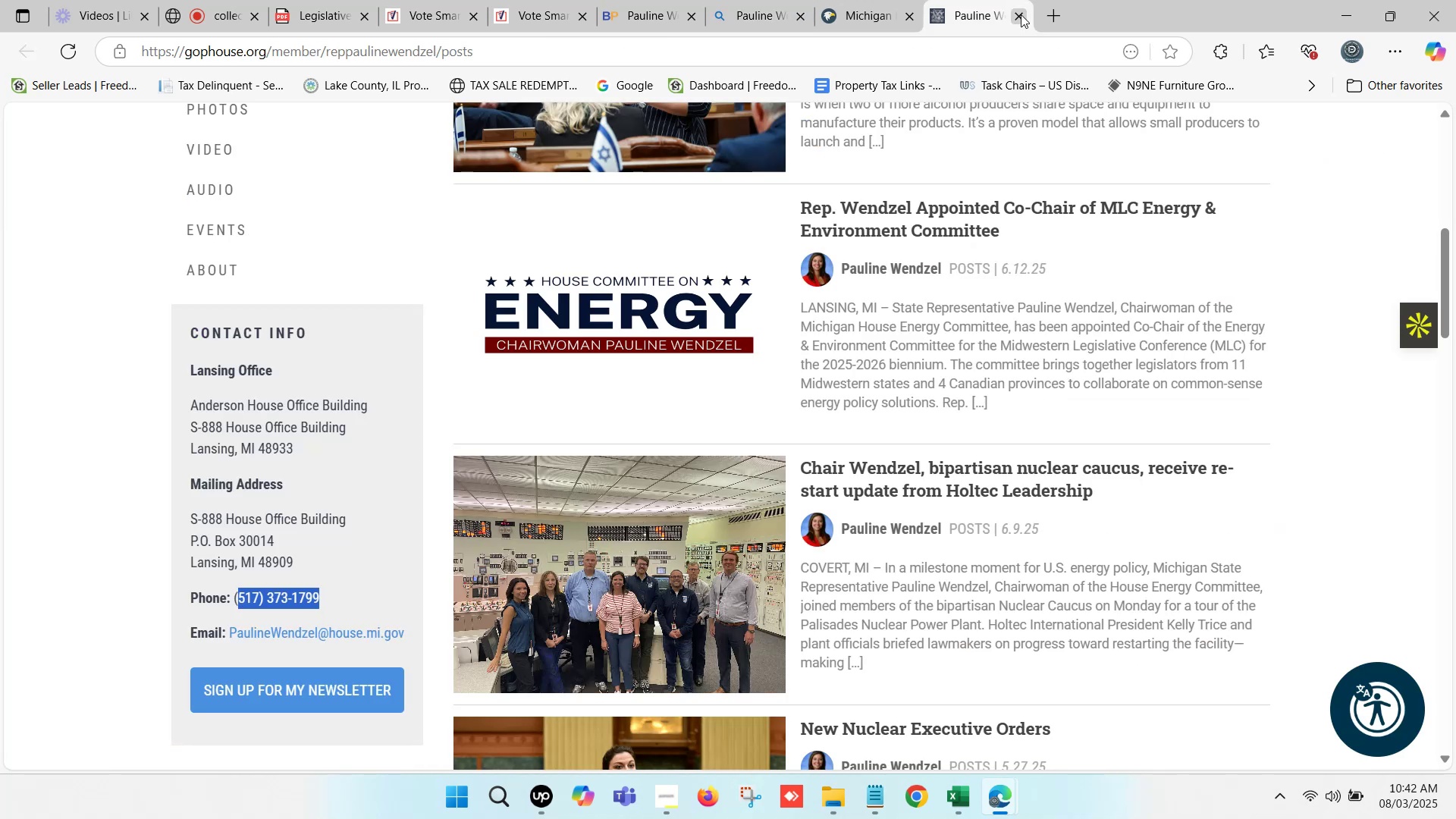 
left_click([1023, 15])
 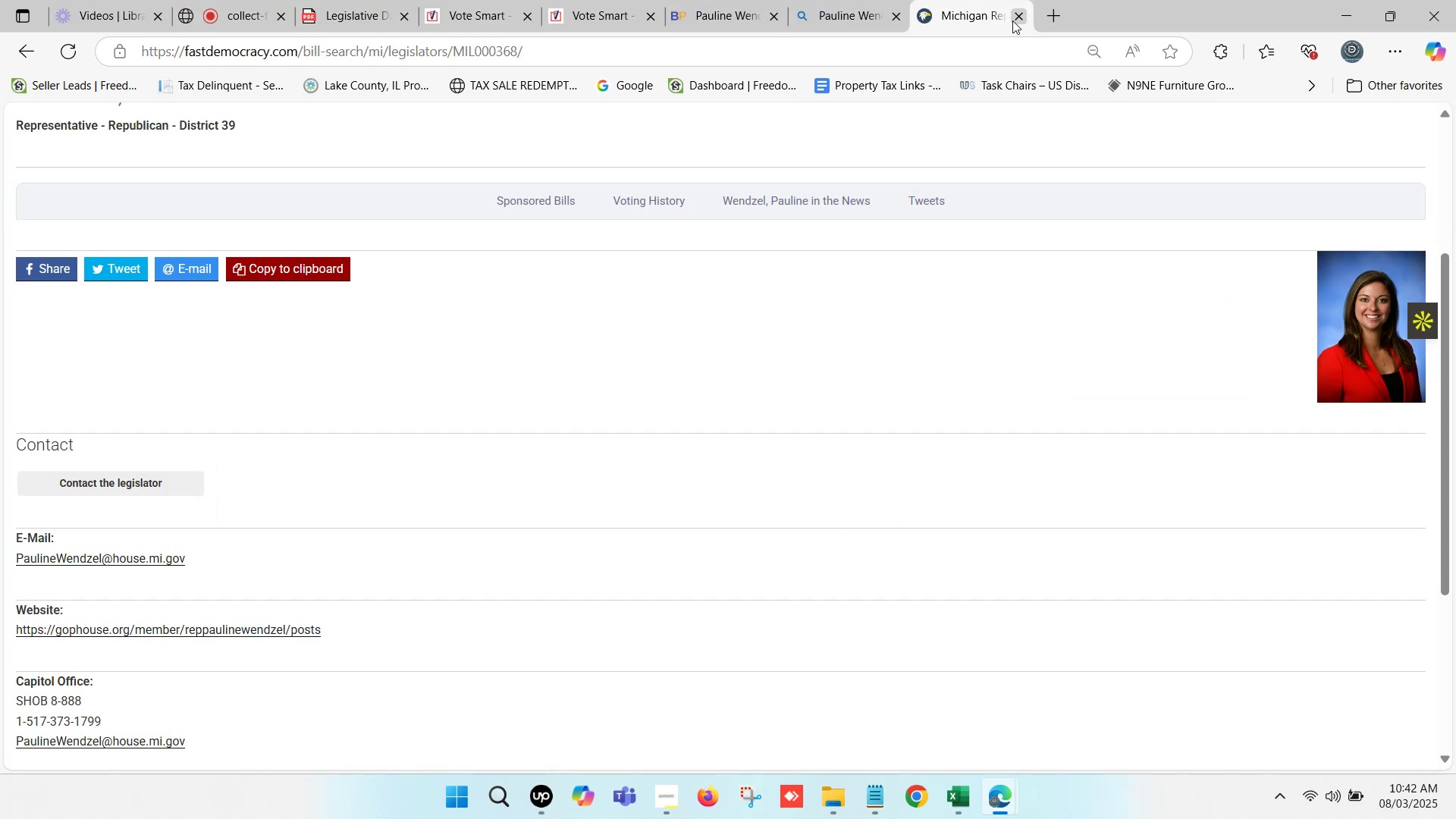 
left_click([1015, 17])
 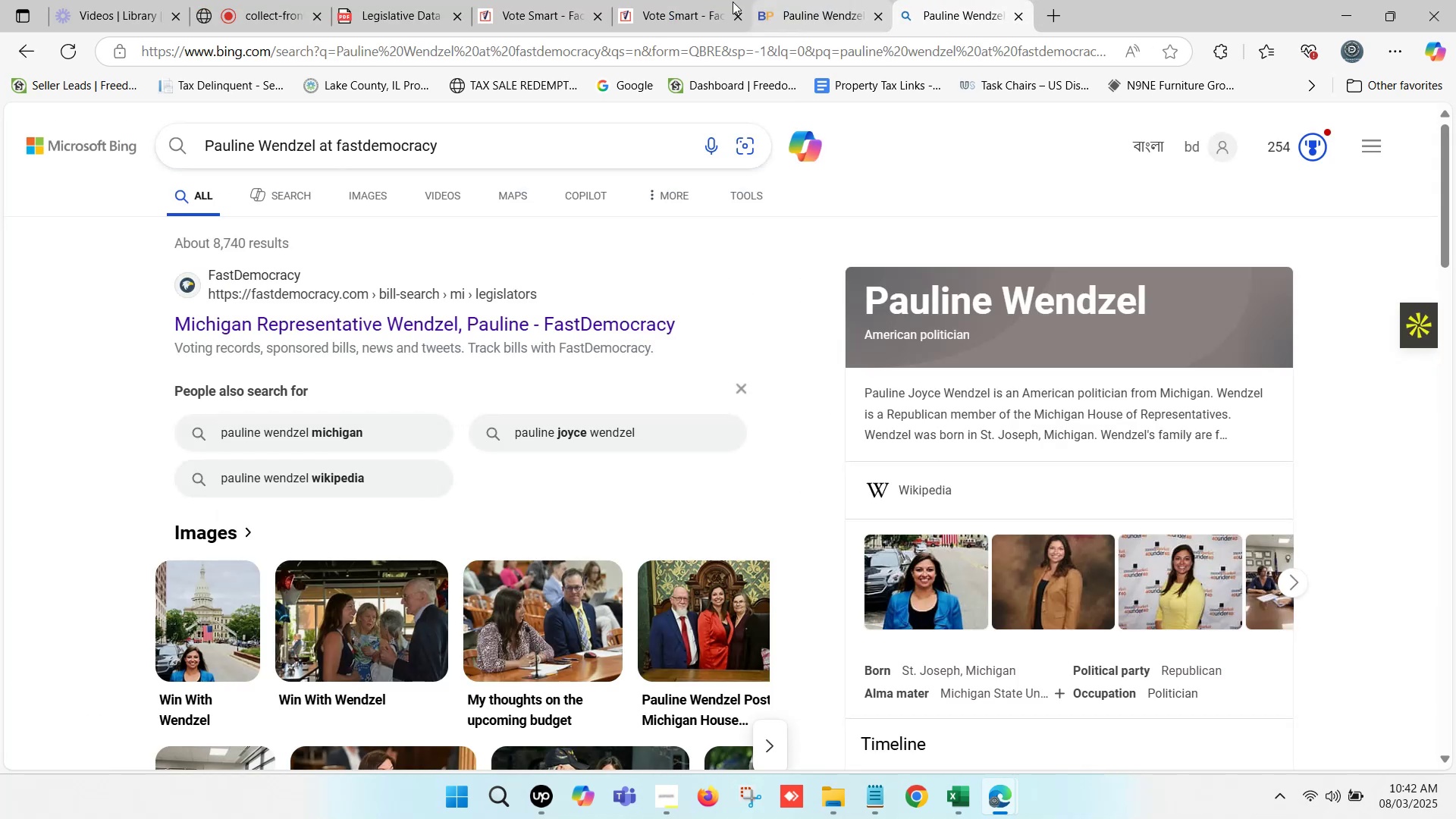 
left_click([713, 2])
 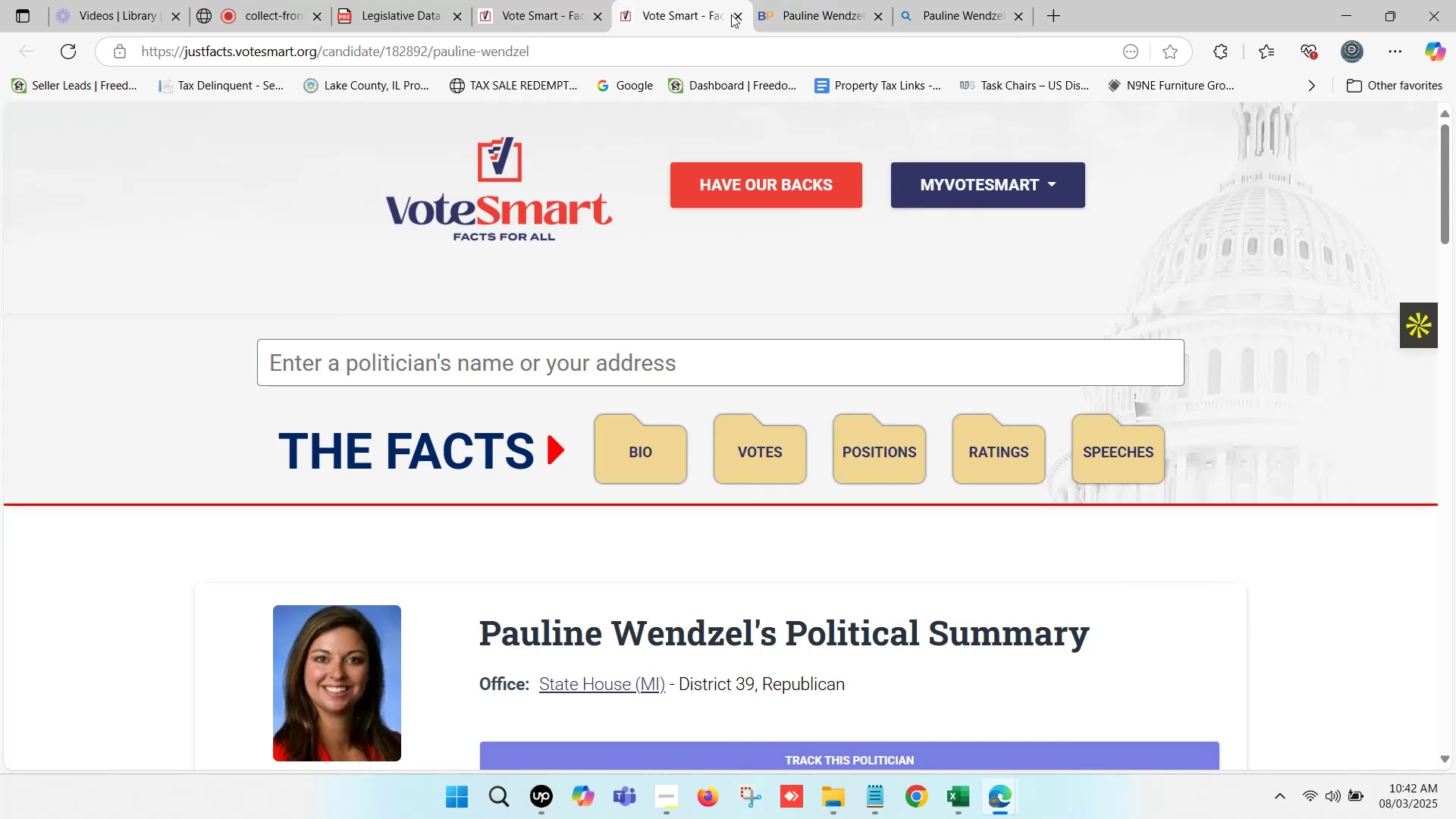 
left_click([741, 16])
 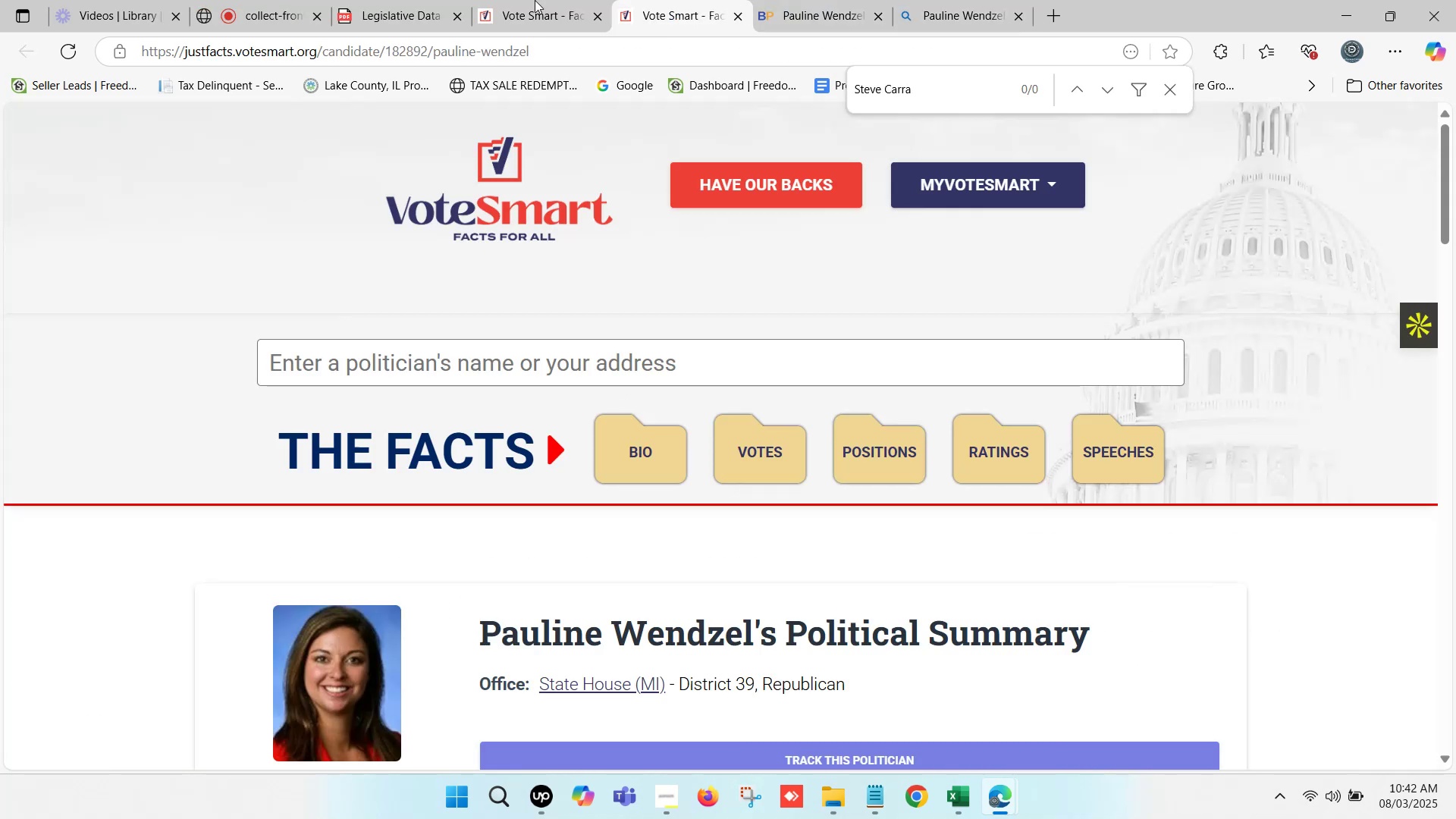 
left_click([529, 0])
 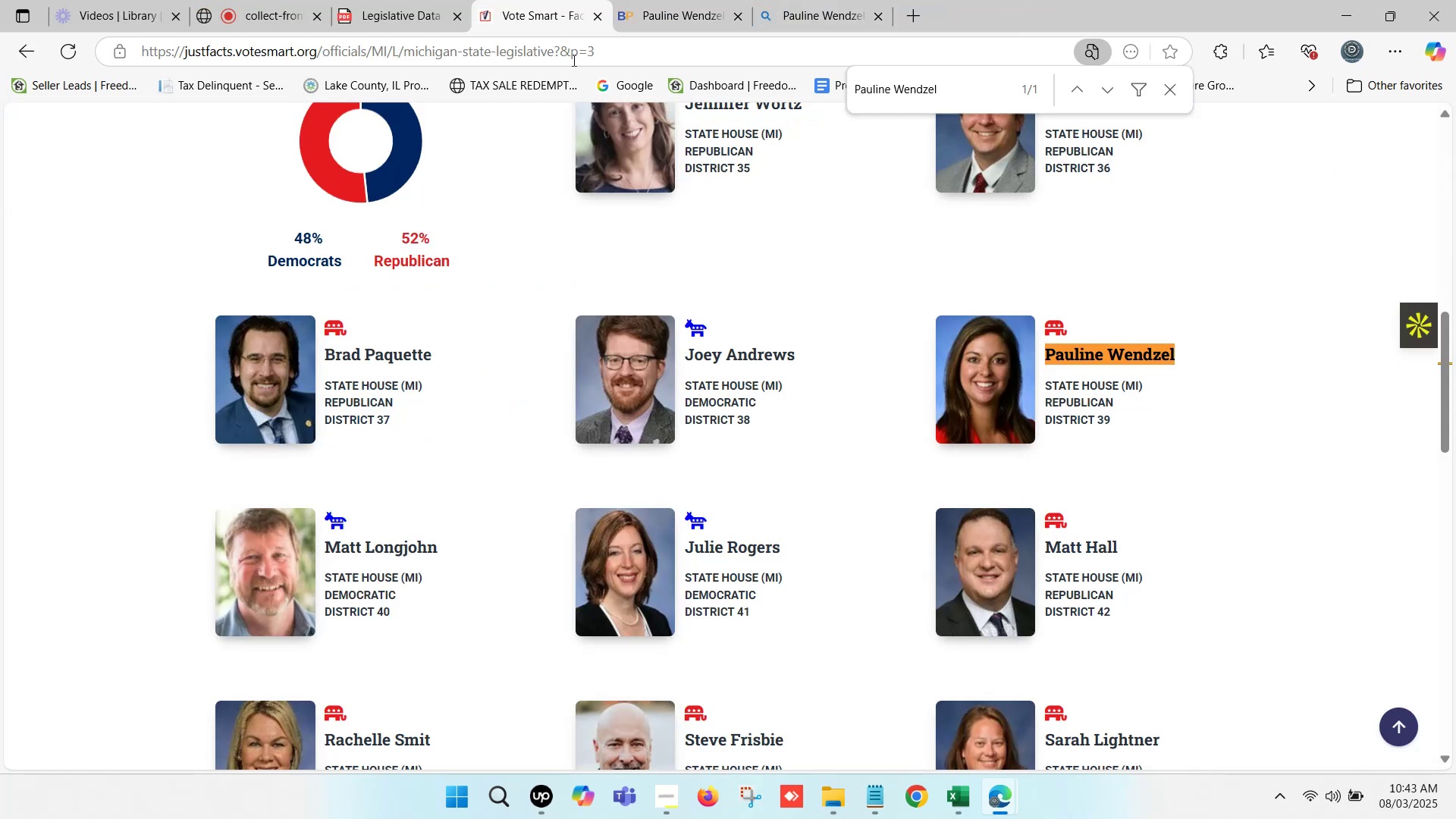 
scroll: coordinate [923, 308], scroll_direction: down, amount: 1.0
 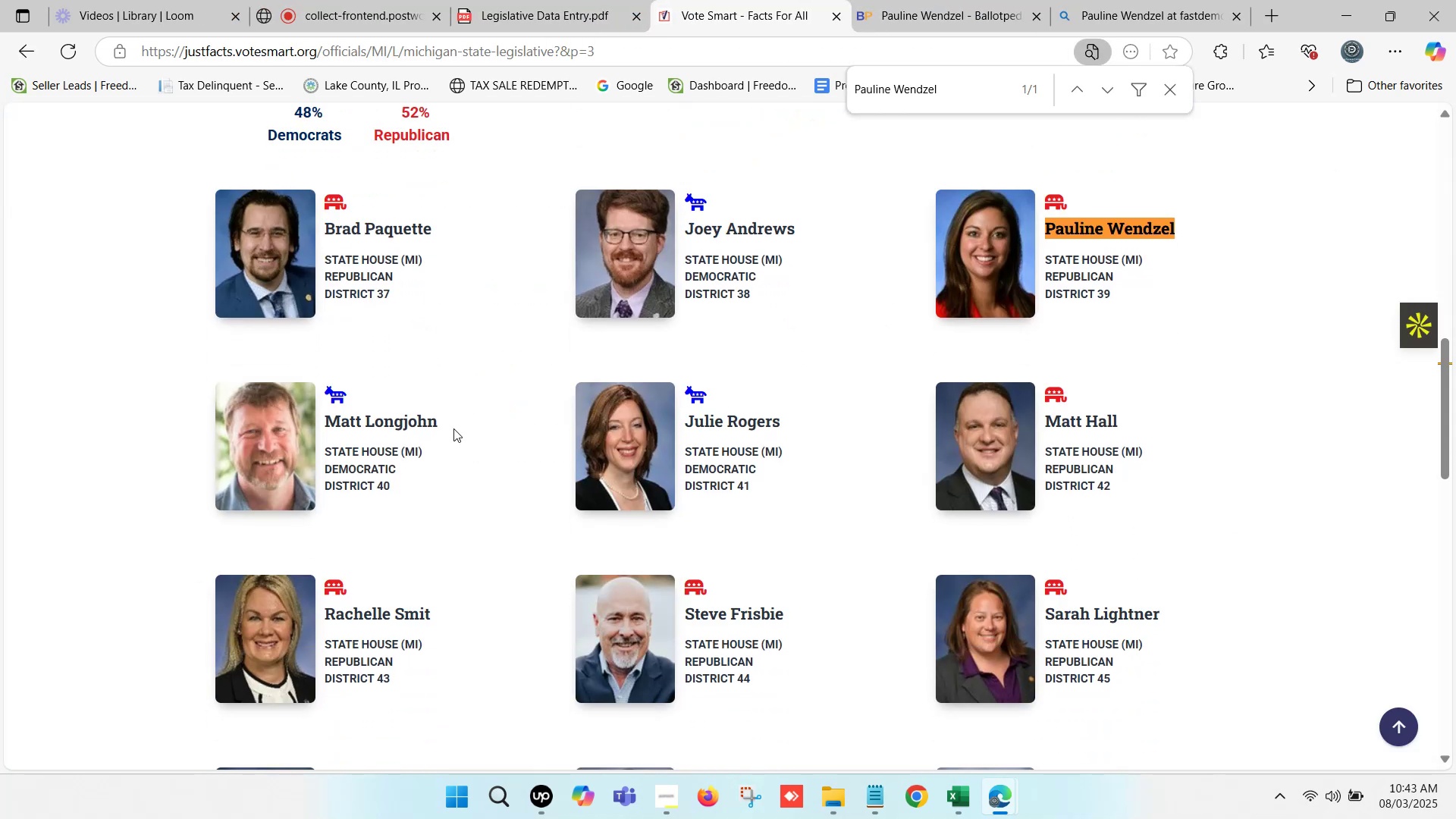 
left_click_drag(start_coordinate=[447, 428], to_coordinate=[326, 422])
 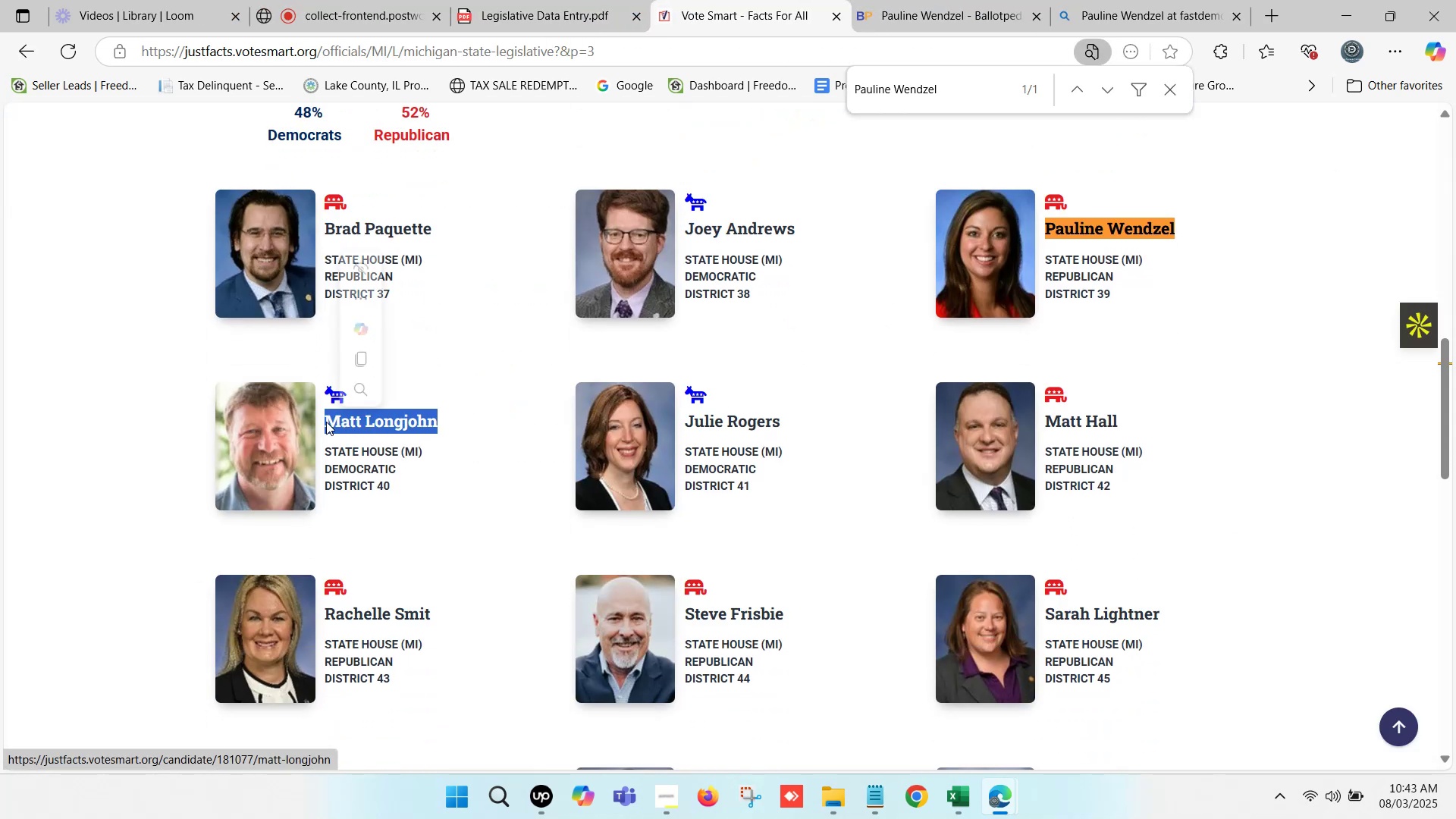 
key(Control+C)
 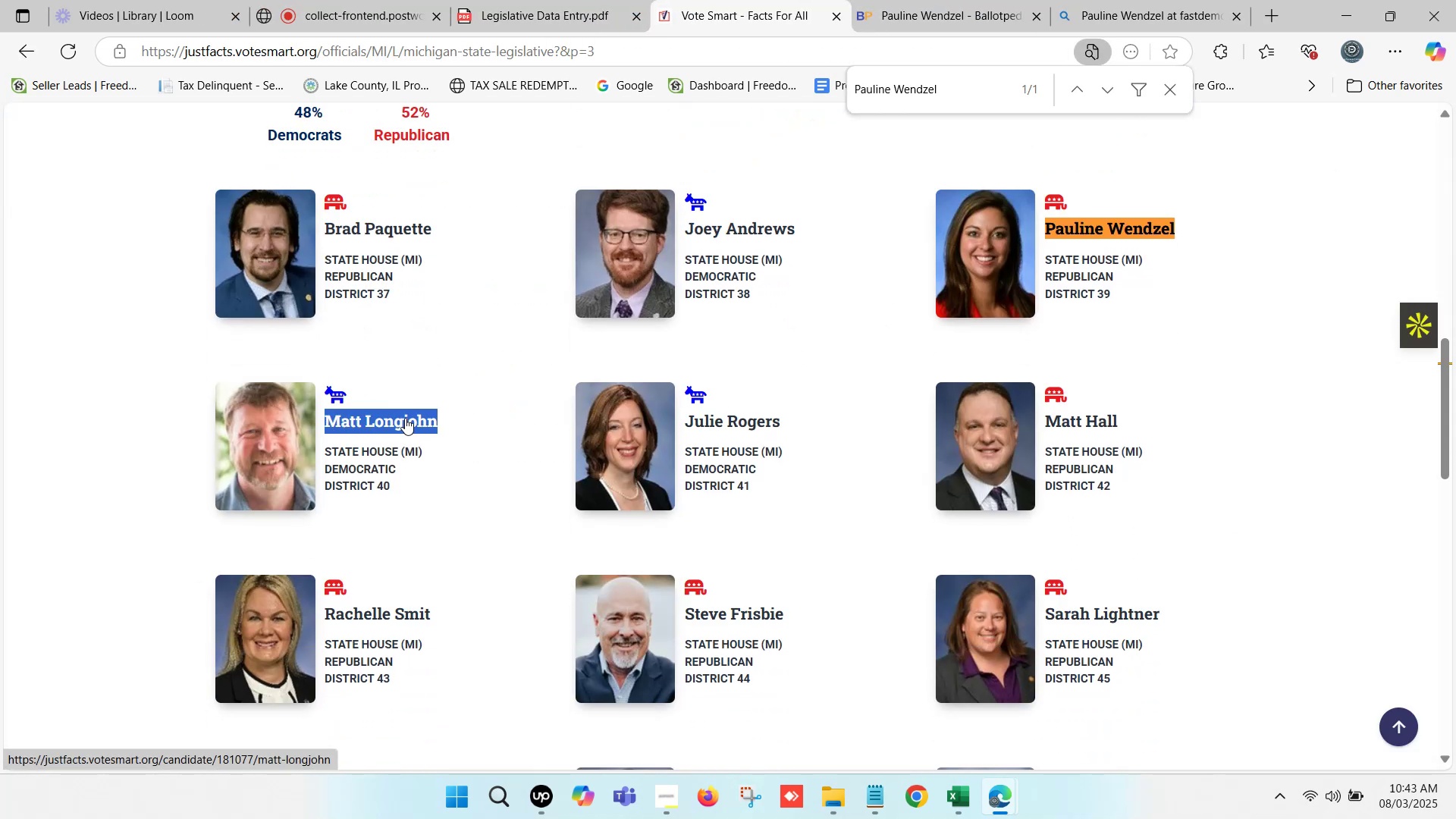 
key(Control+F)
 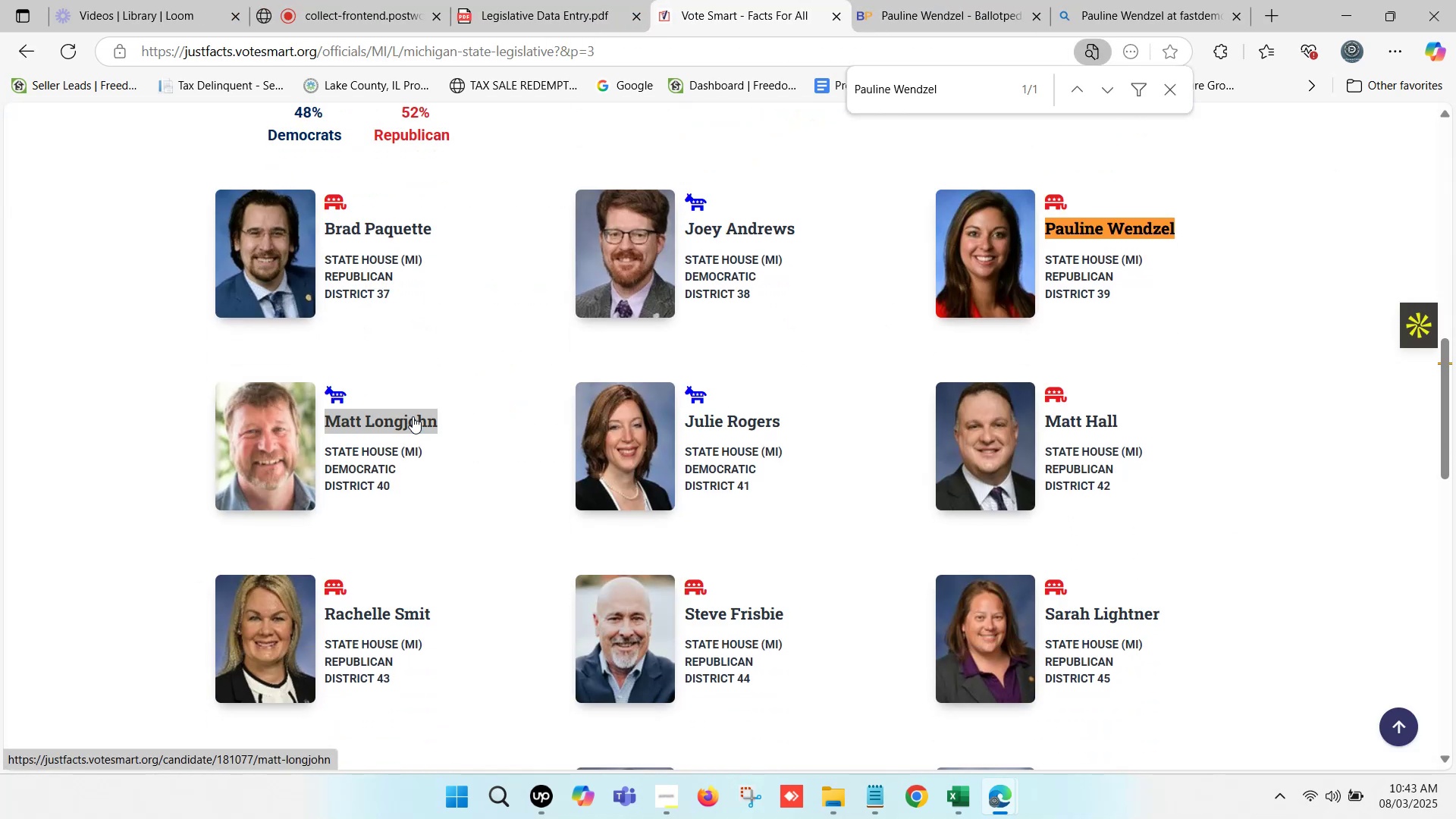 
key(Control+V)
 